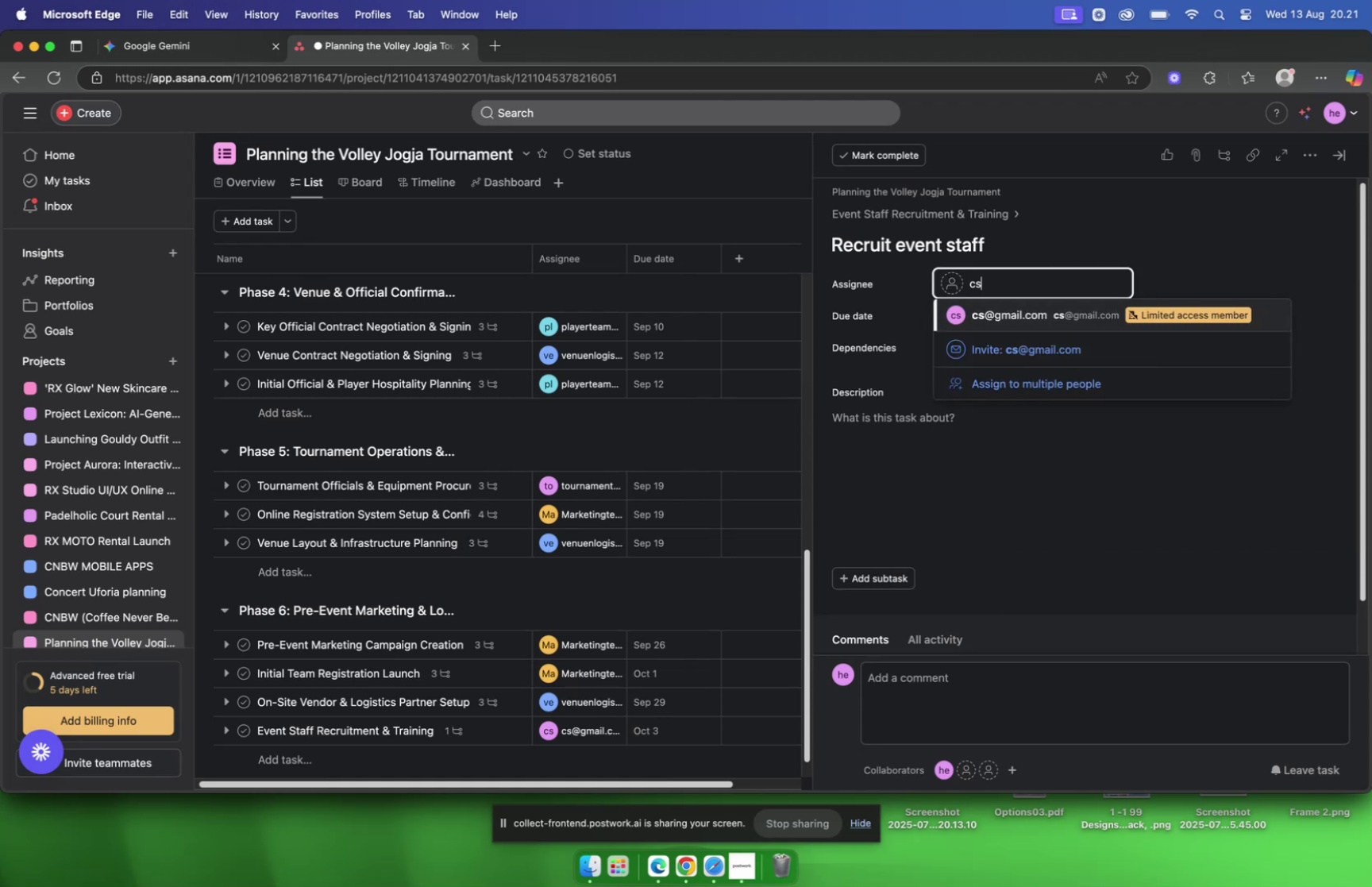 
key(Enter)
 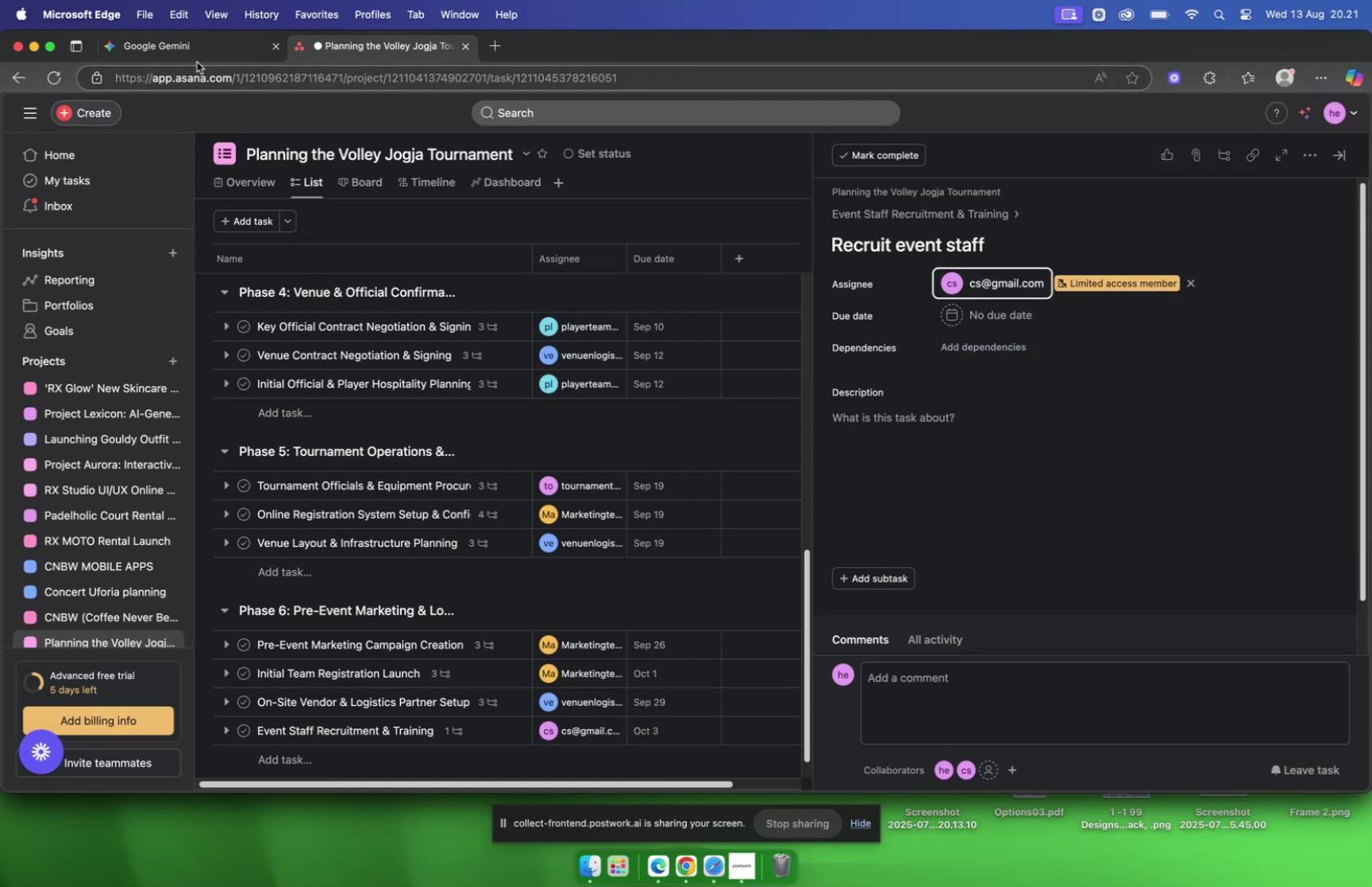 
left_click([181, 49])
 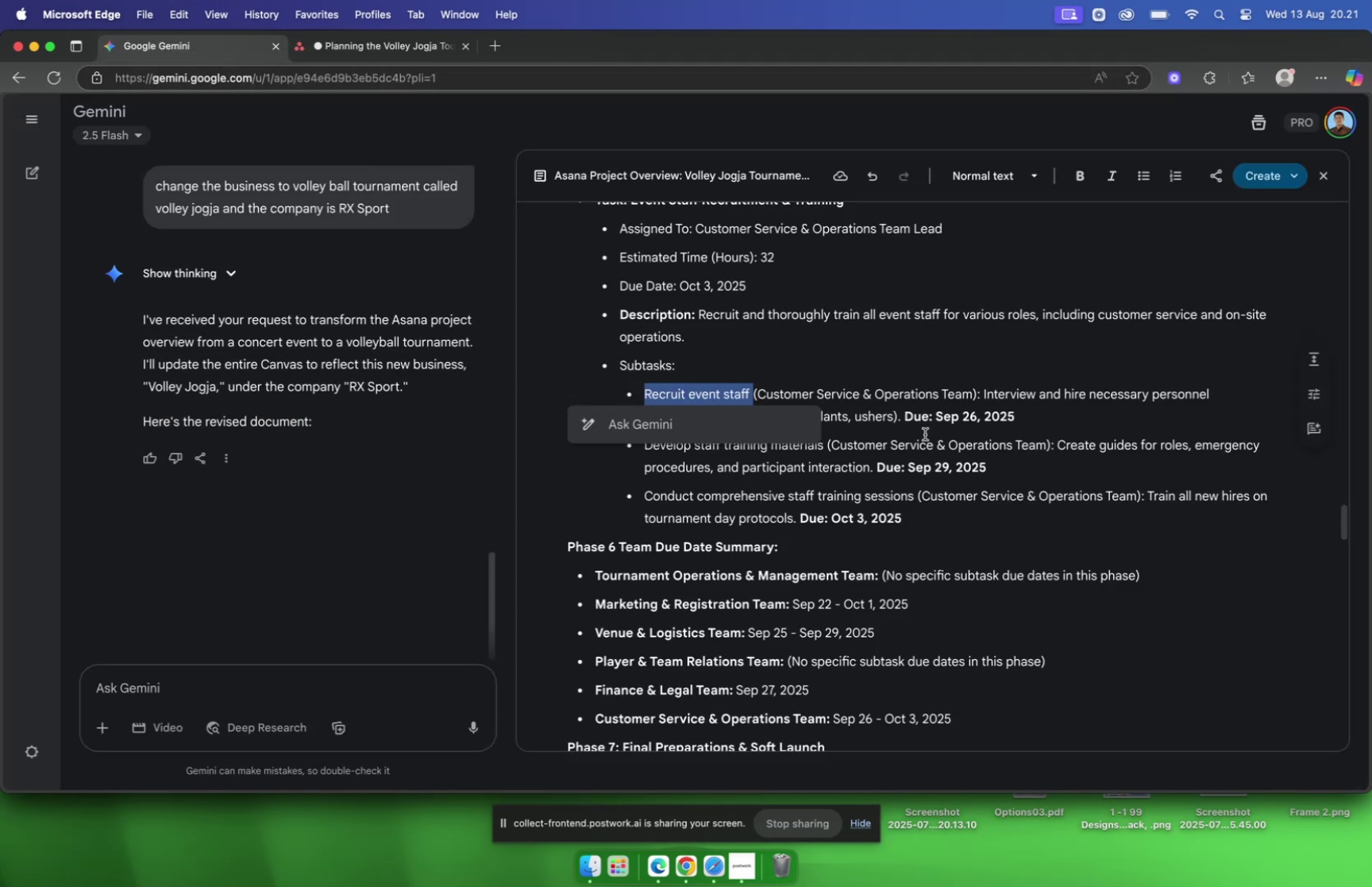 
left_click([938, 448])
 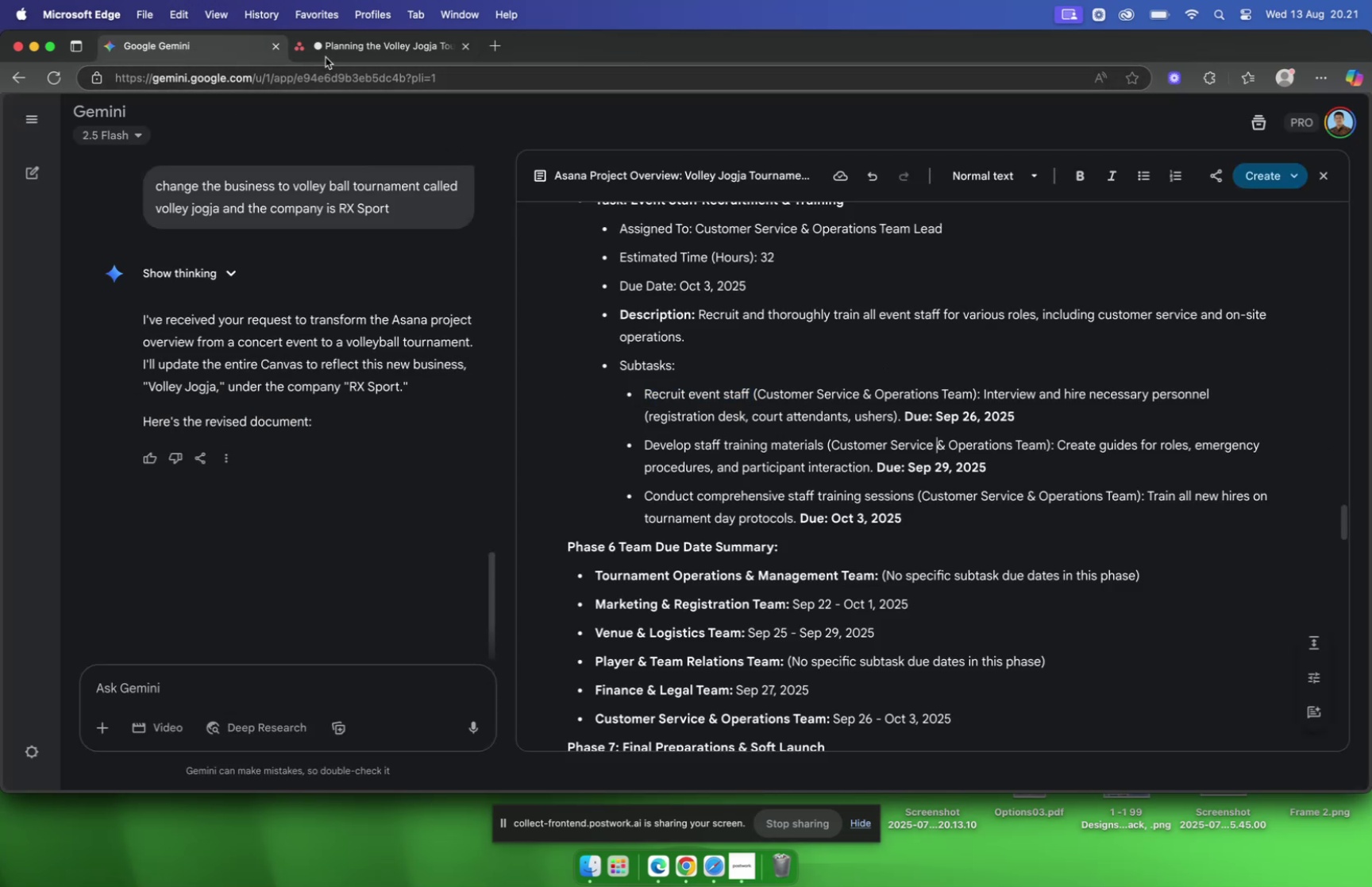 
left_click([330, 45])
 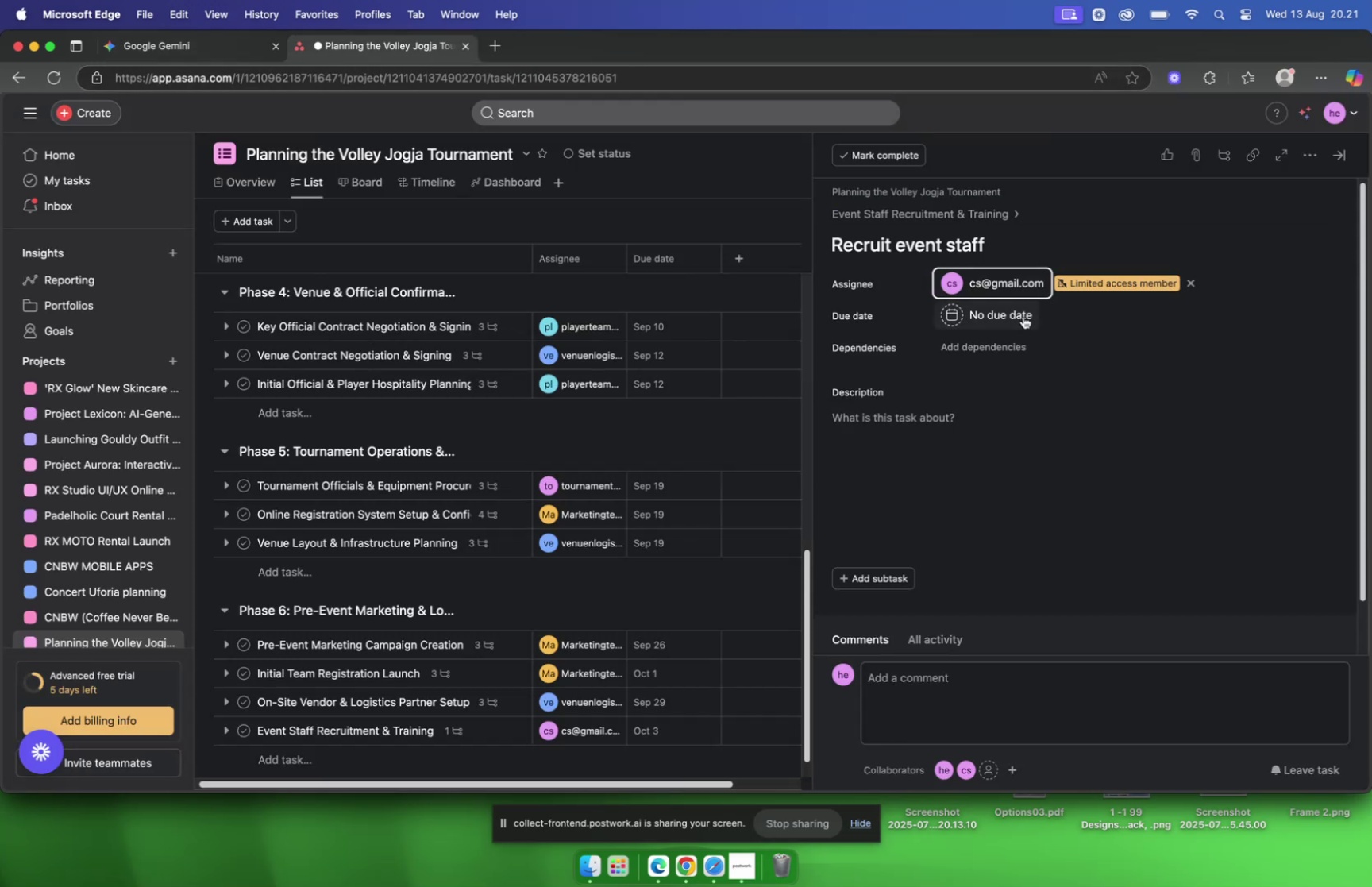 
left_click([1020, 316])
 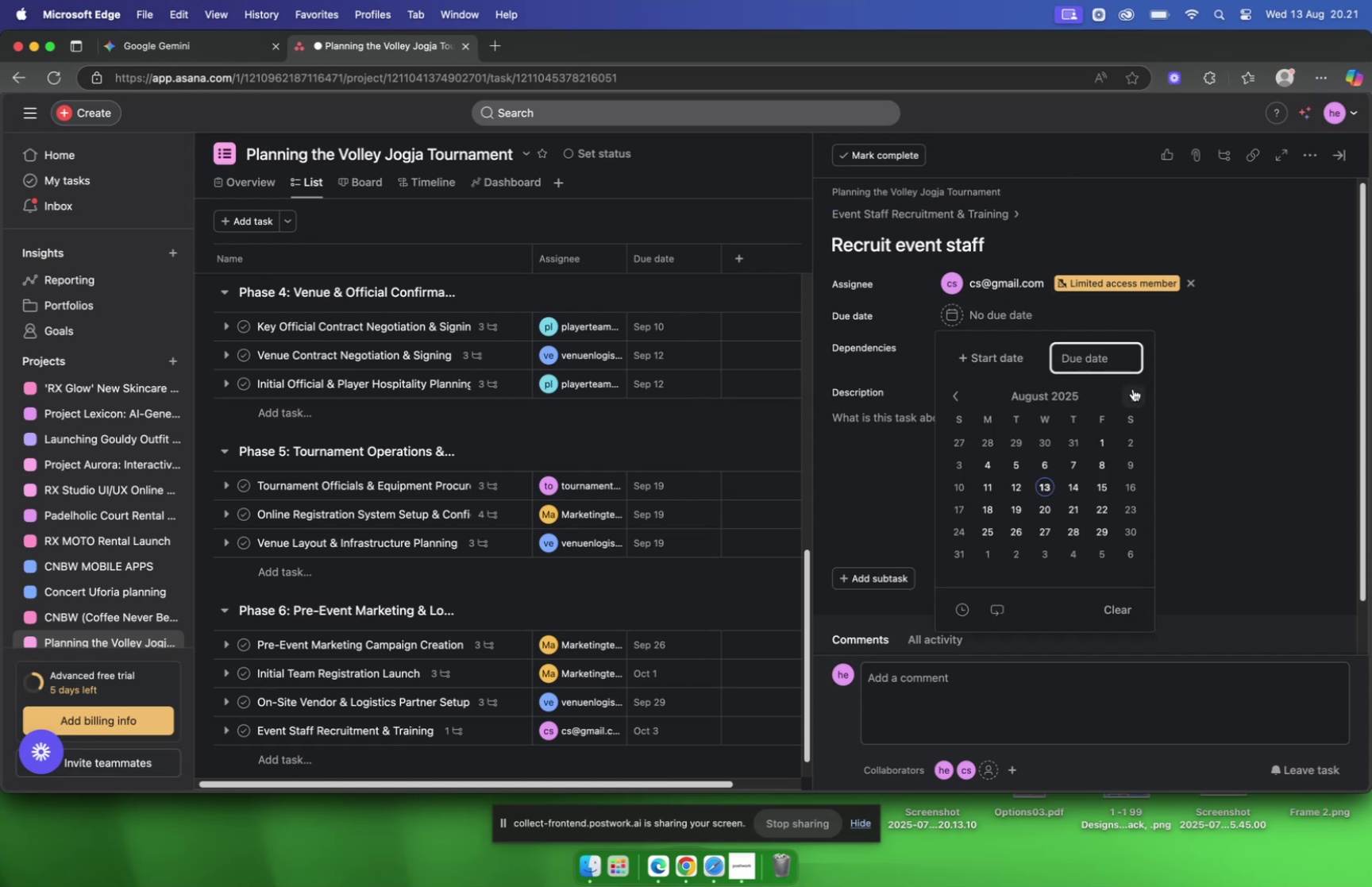 
left_click([1133, 391])
 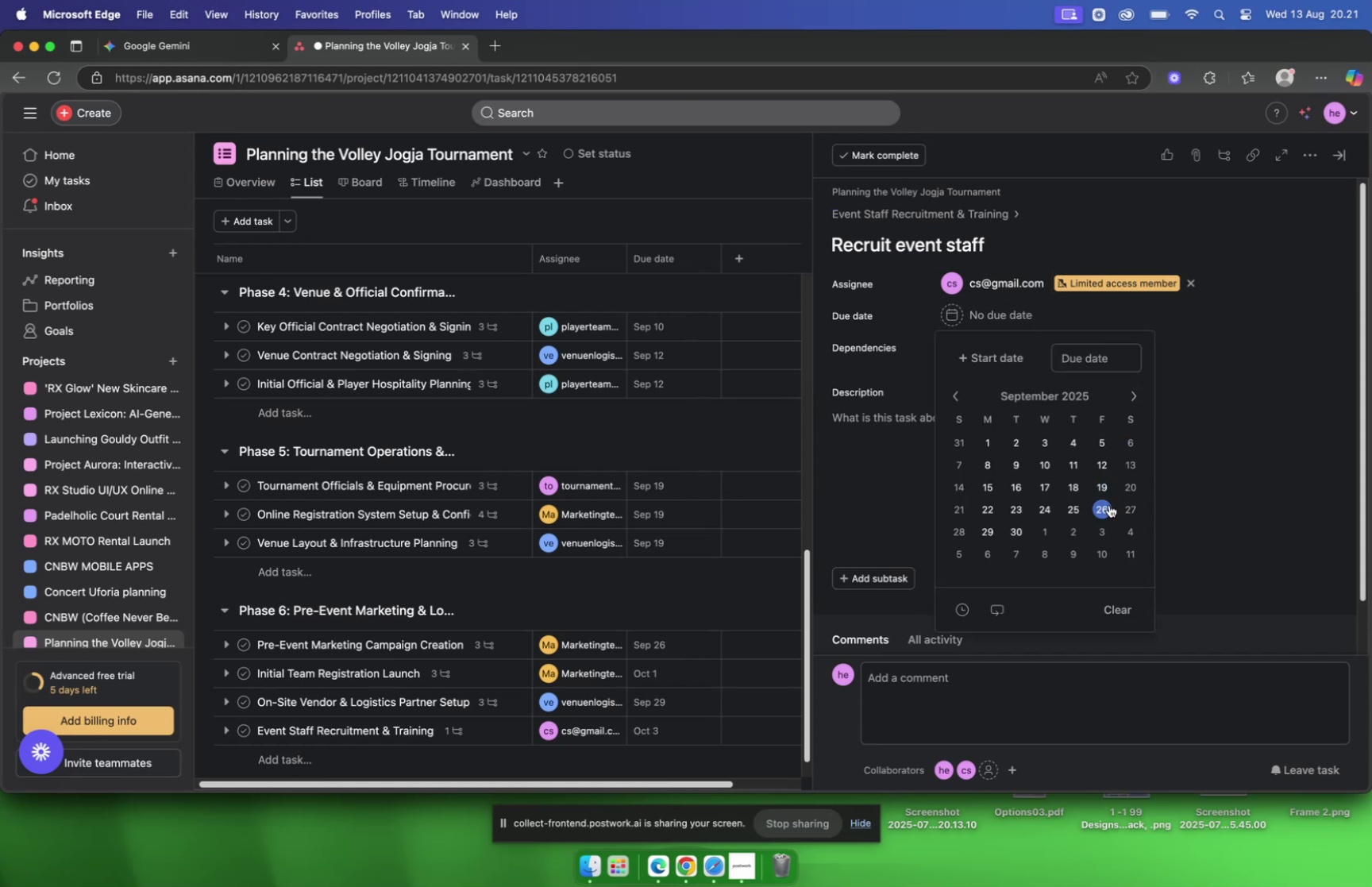 
left_click([1108, 506])
 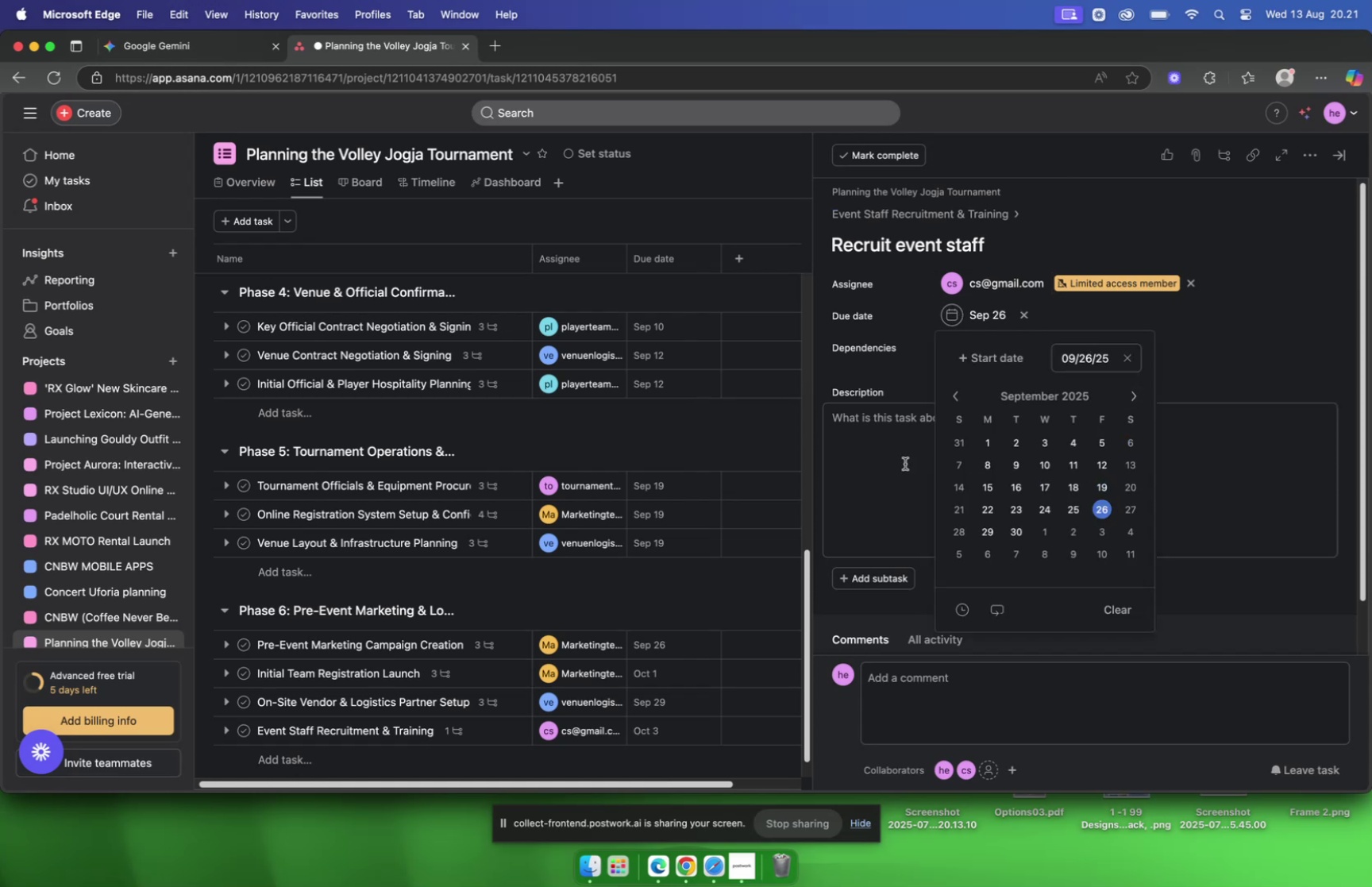 
left_click([905, 463])
 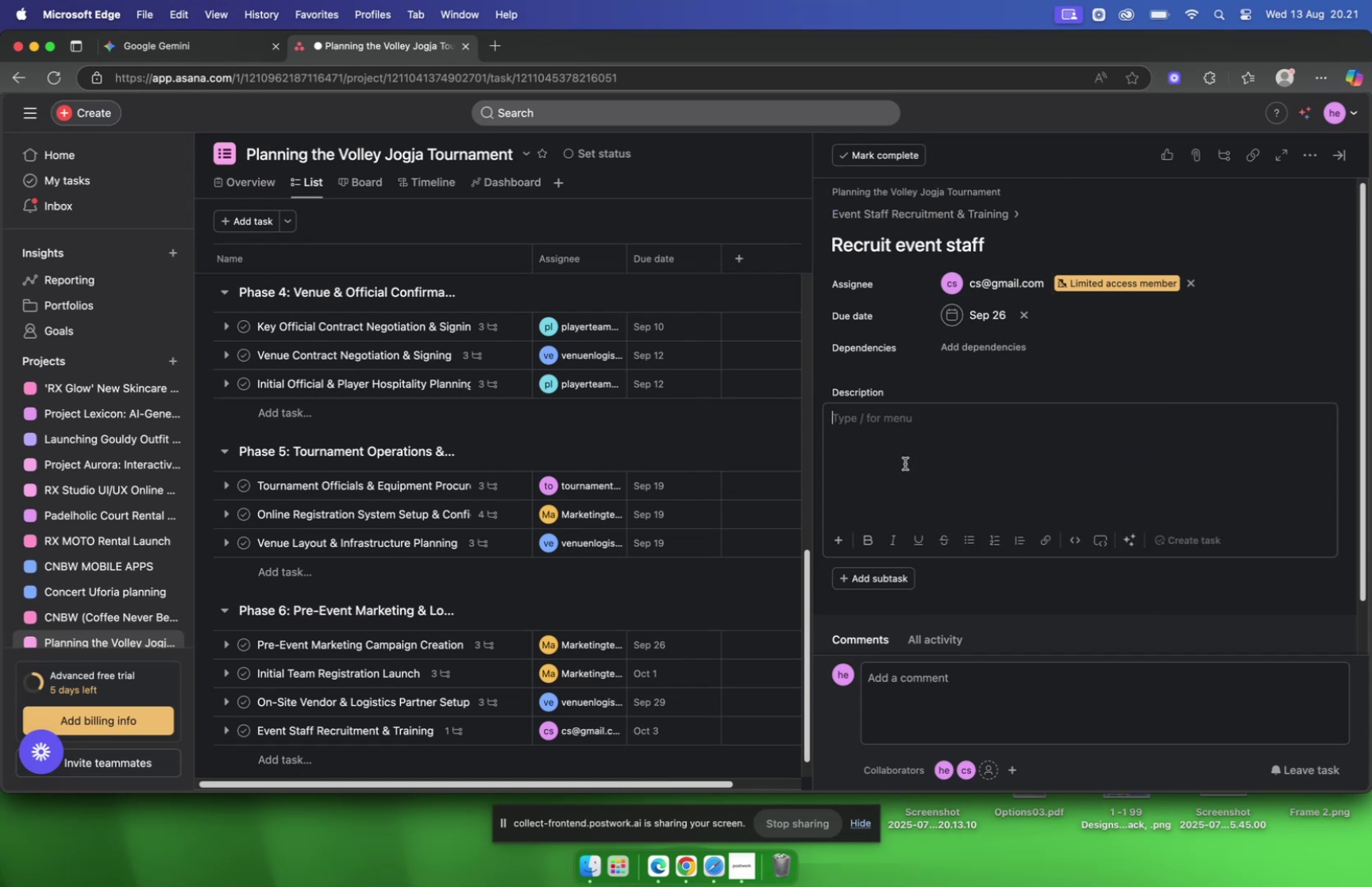 
wait(5.34)
 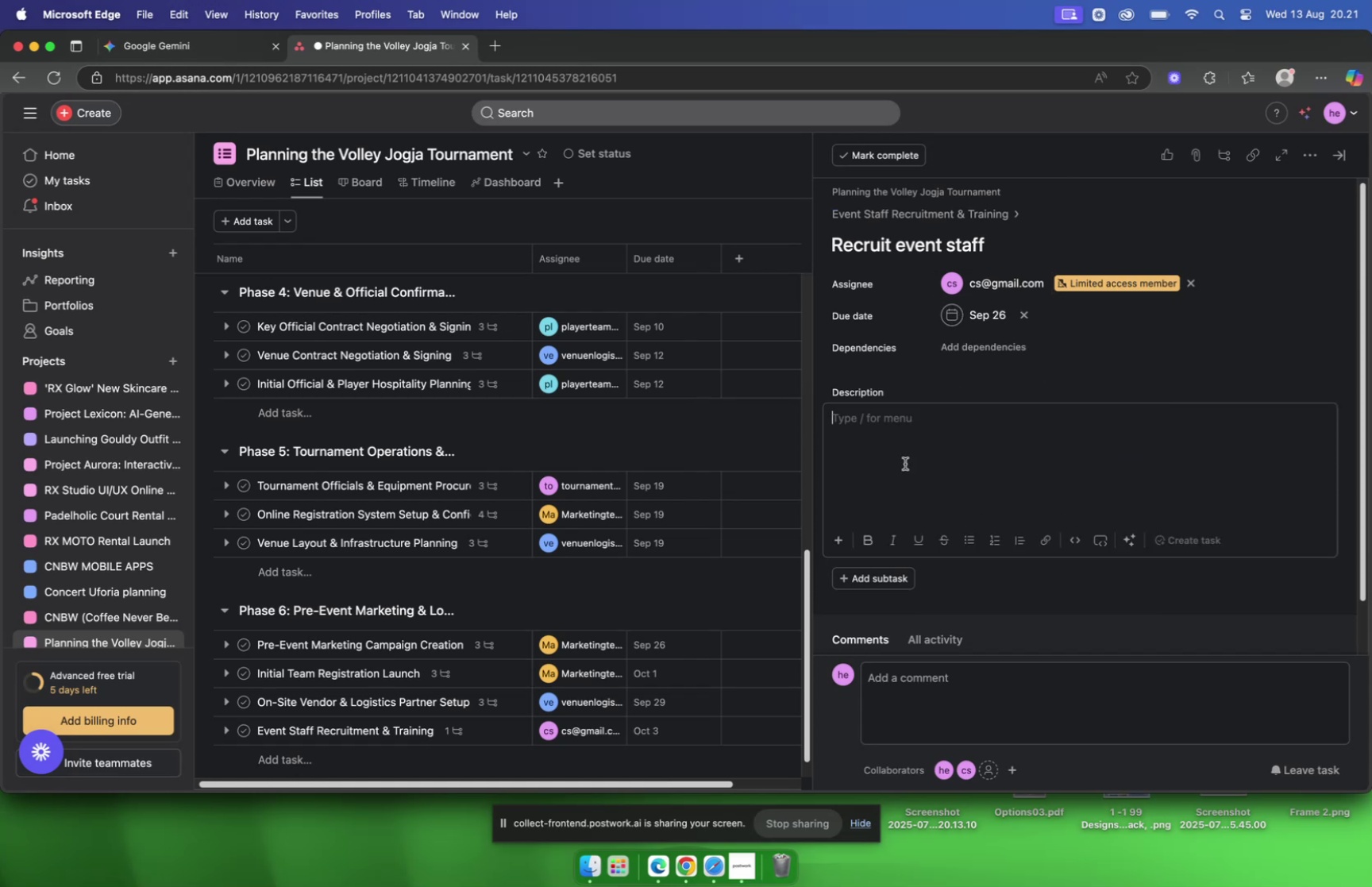 
left_click([187, 42])
 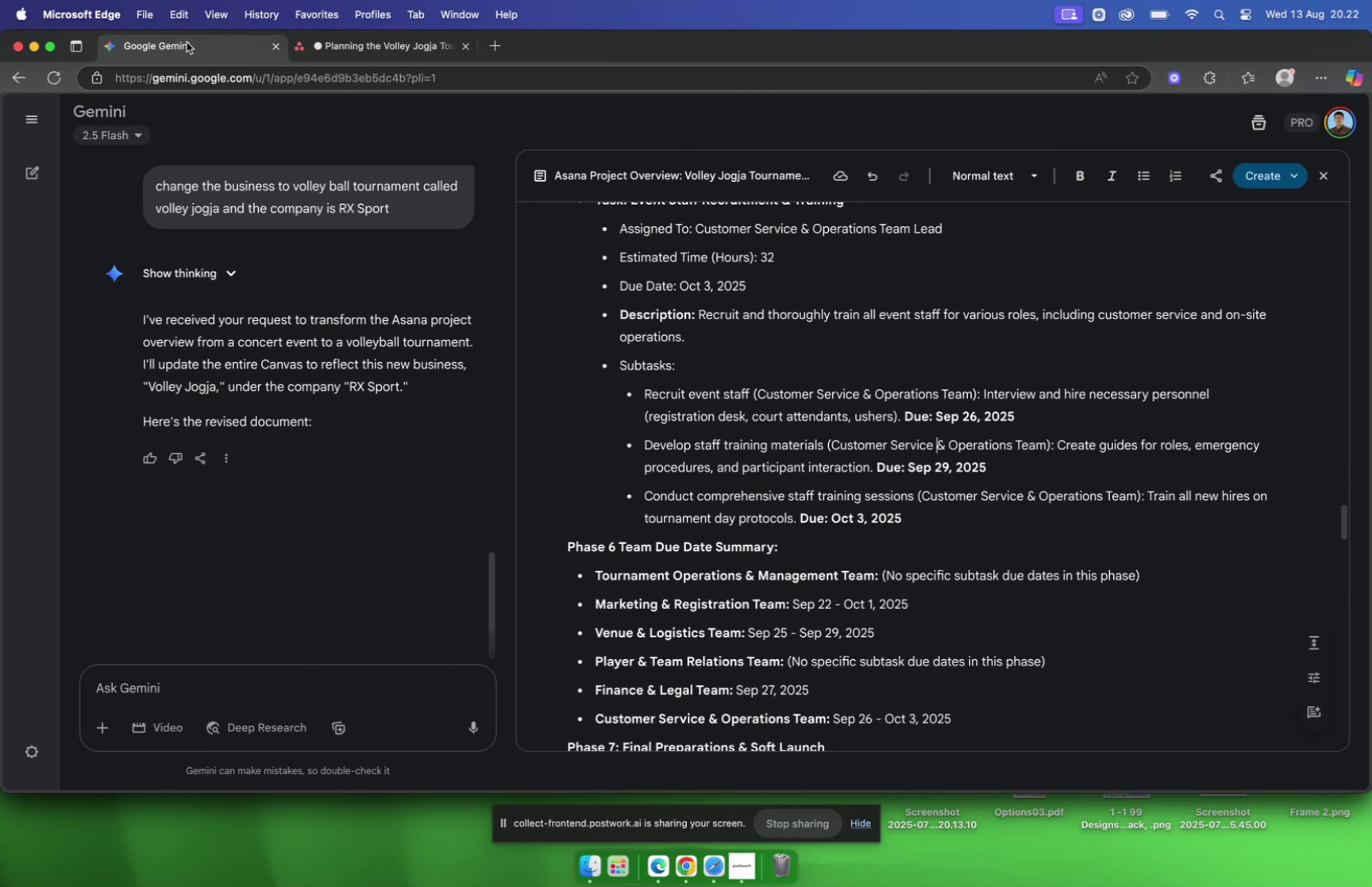 
left_click([349, 47])
 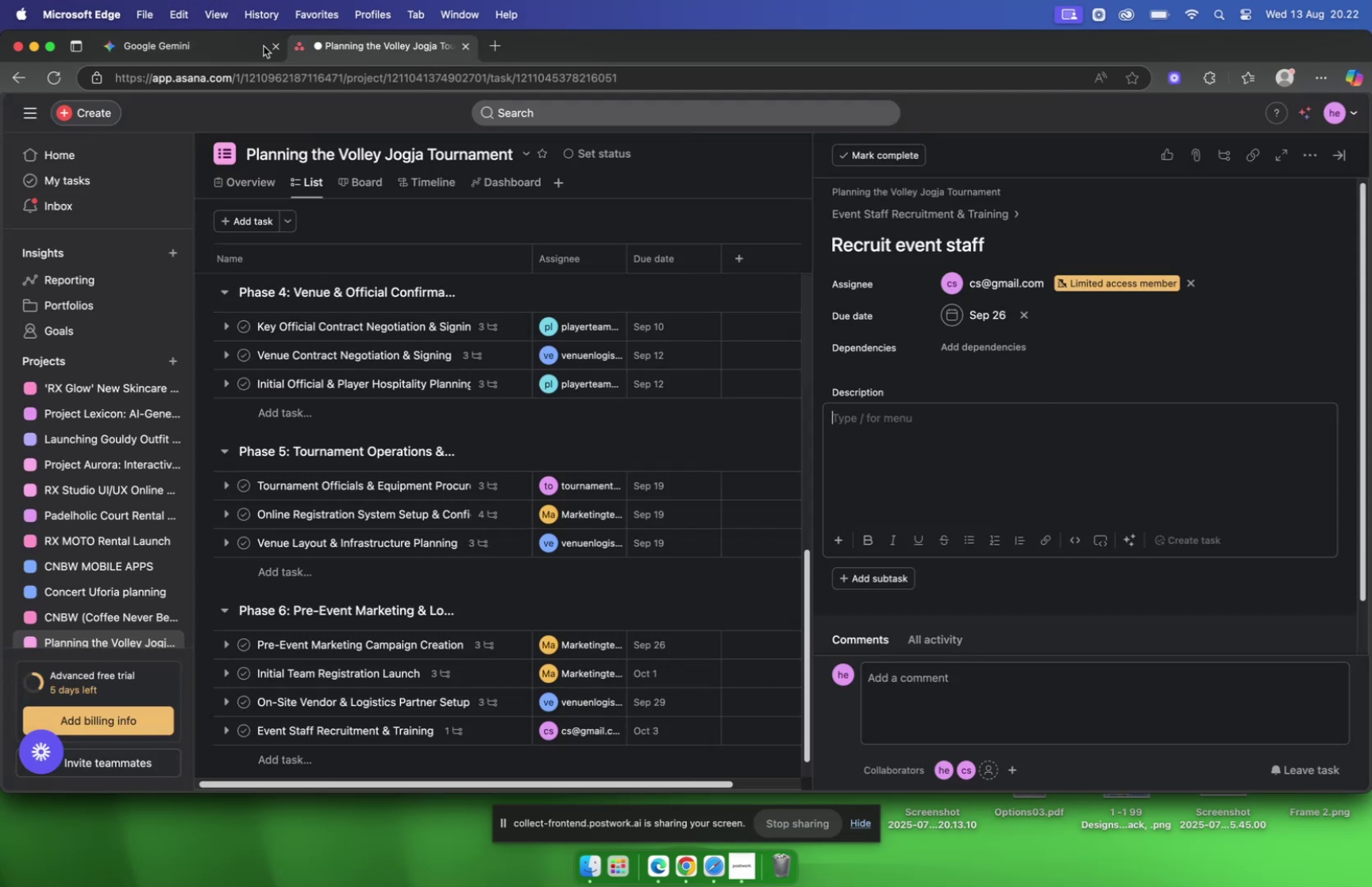 
left_click([189, 45])
 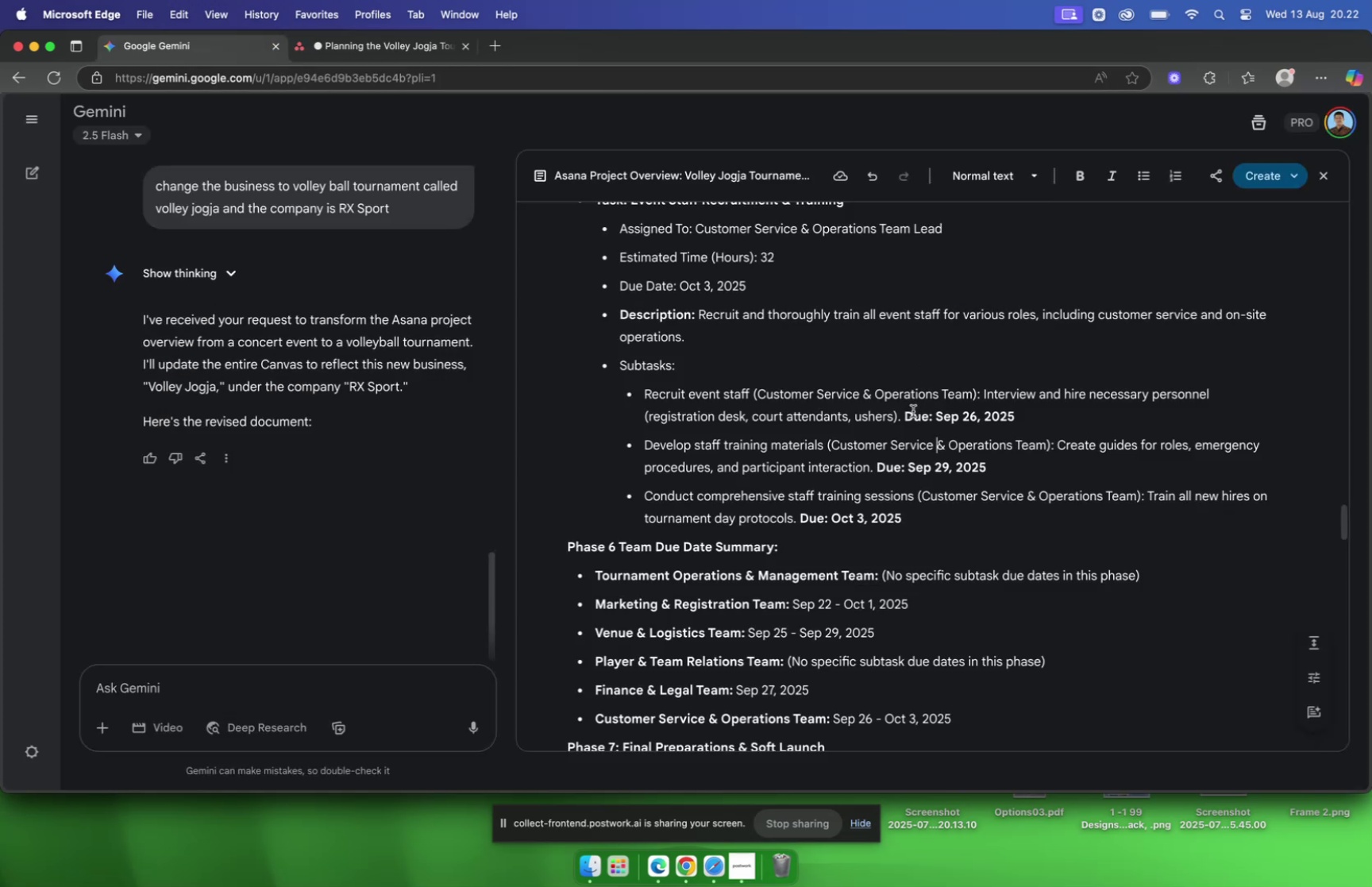 
left_click_drag(start_coordinate=[903, 420], to_coordinate=[983, 401])
 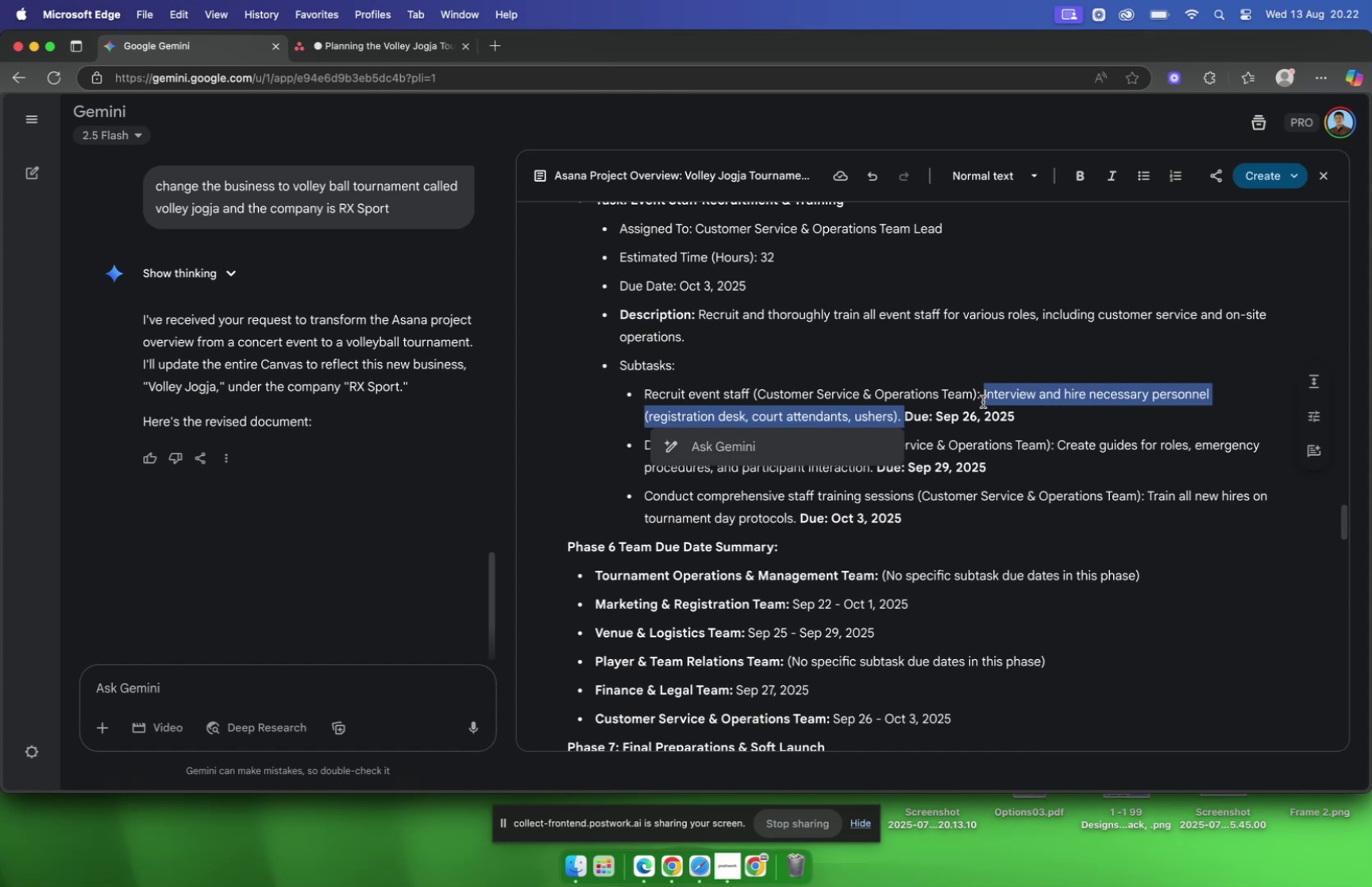 
key(Meta+C)
 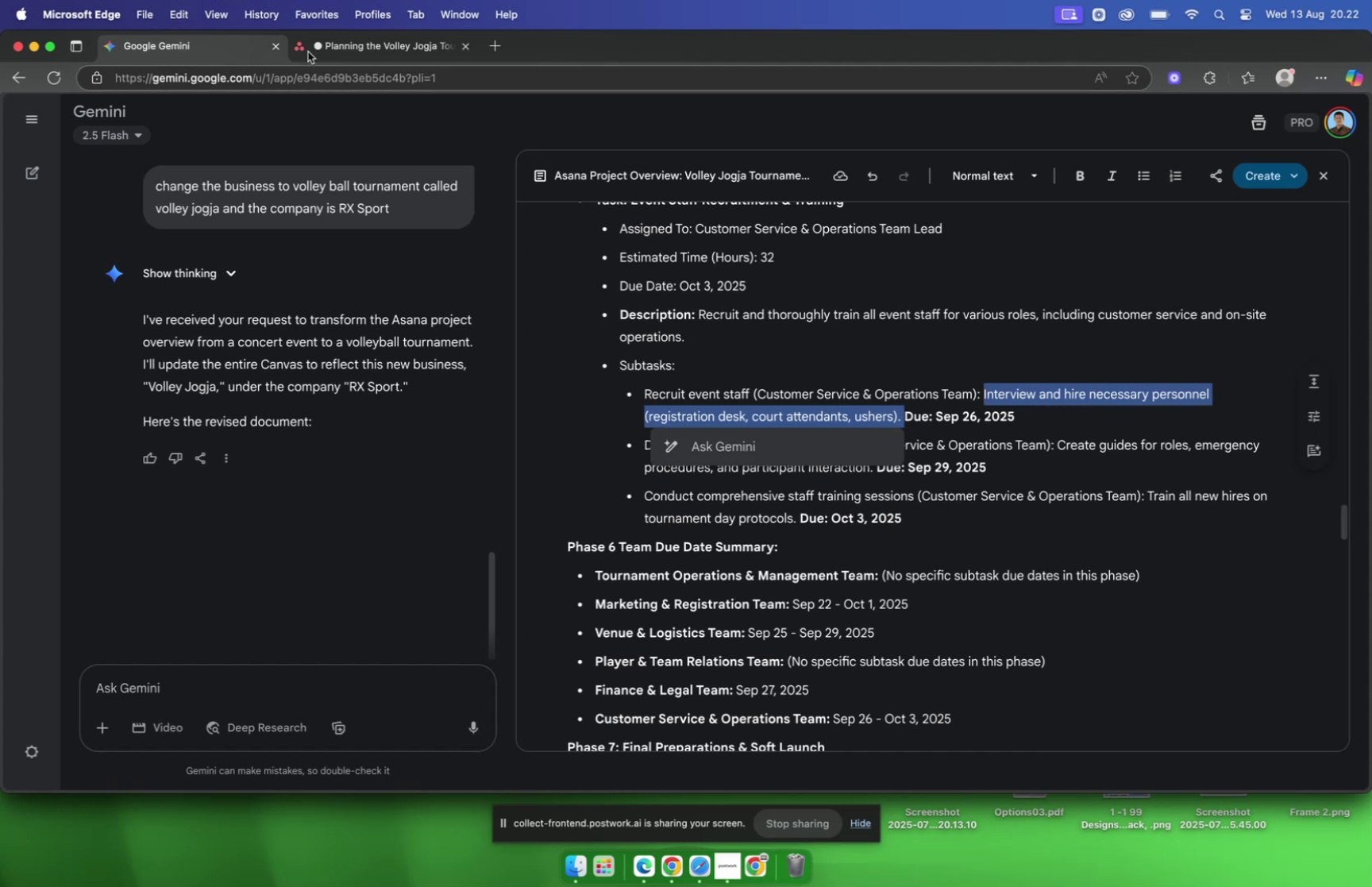 
left_click([389, 51])
 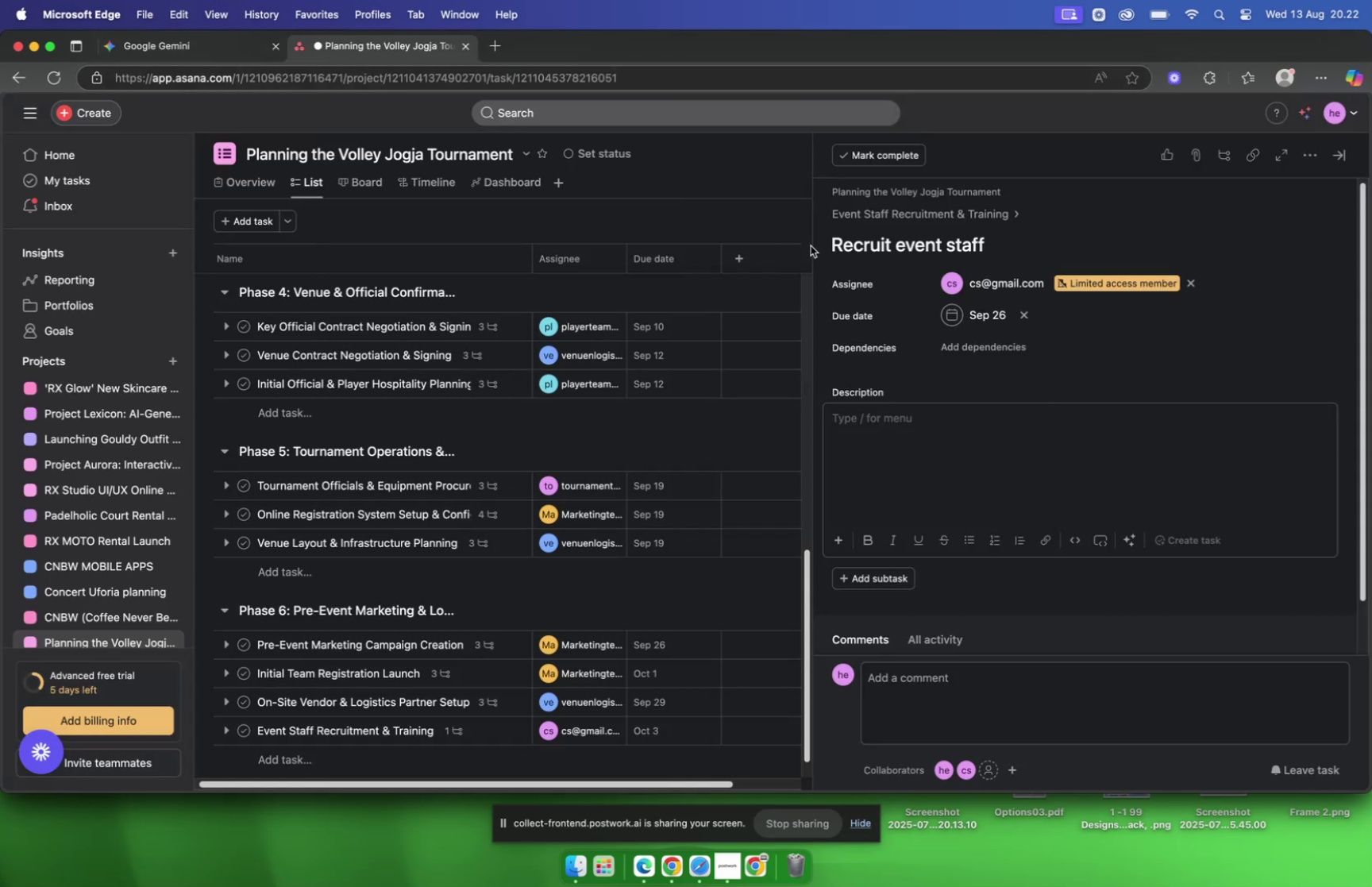 
key(Meta+V)
 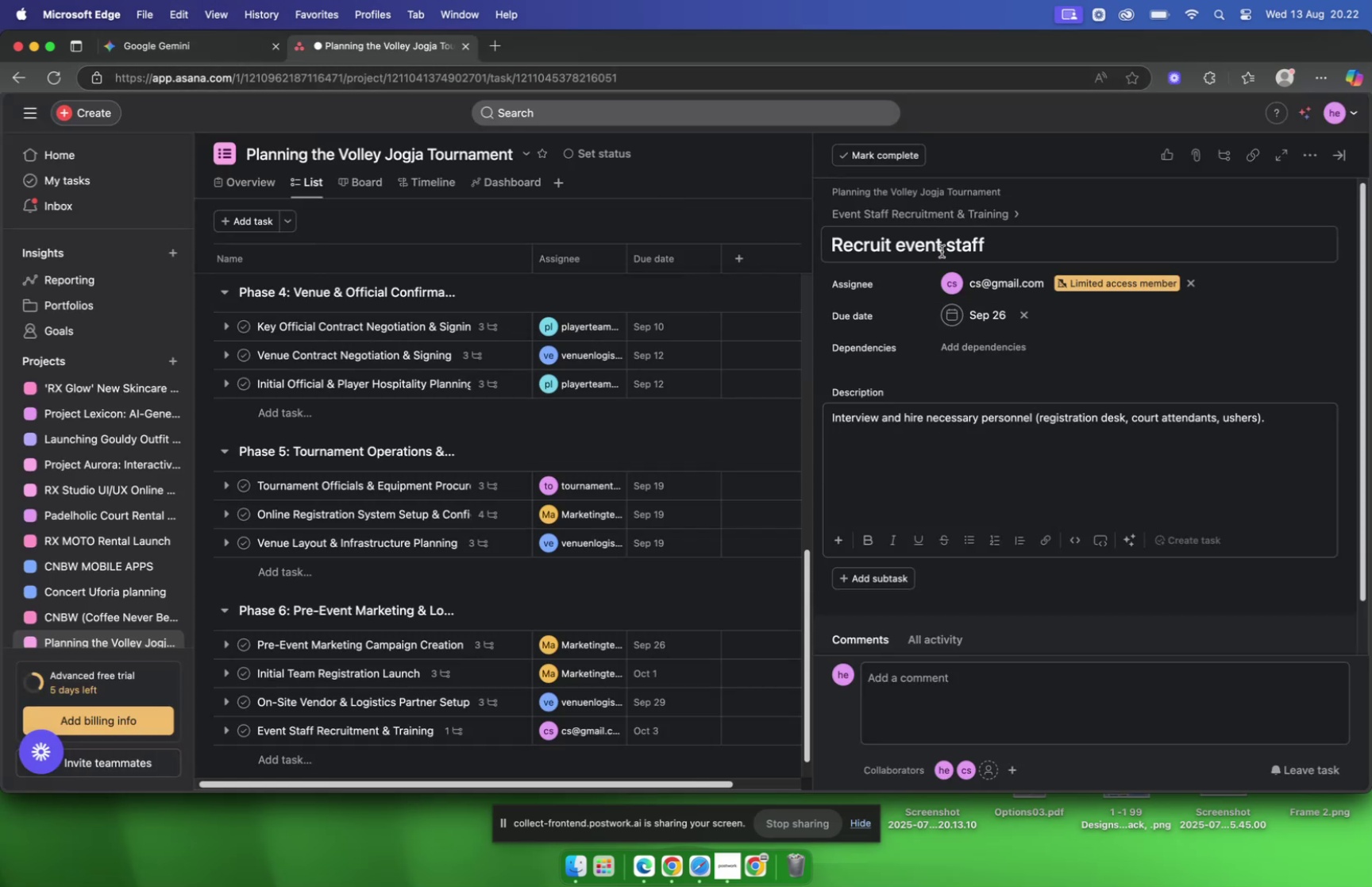 
left_click([922, 207])
 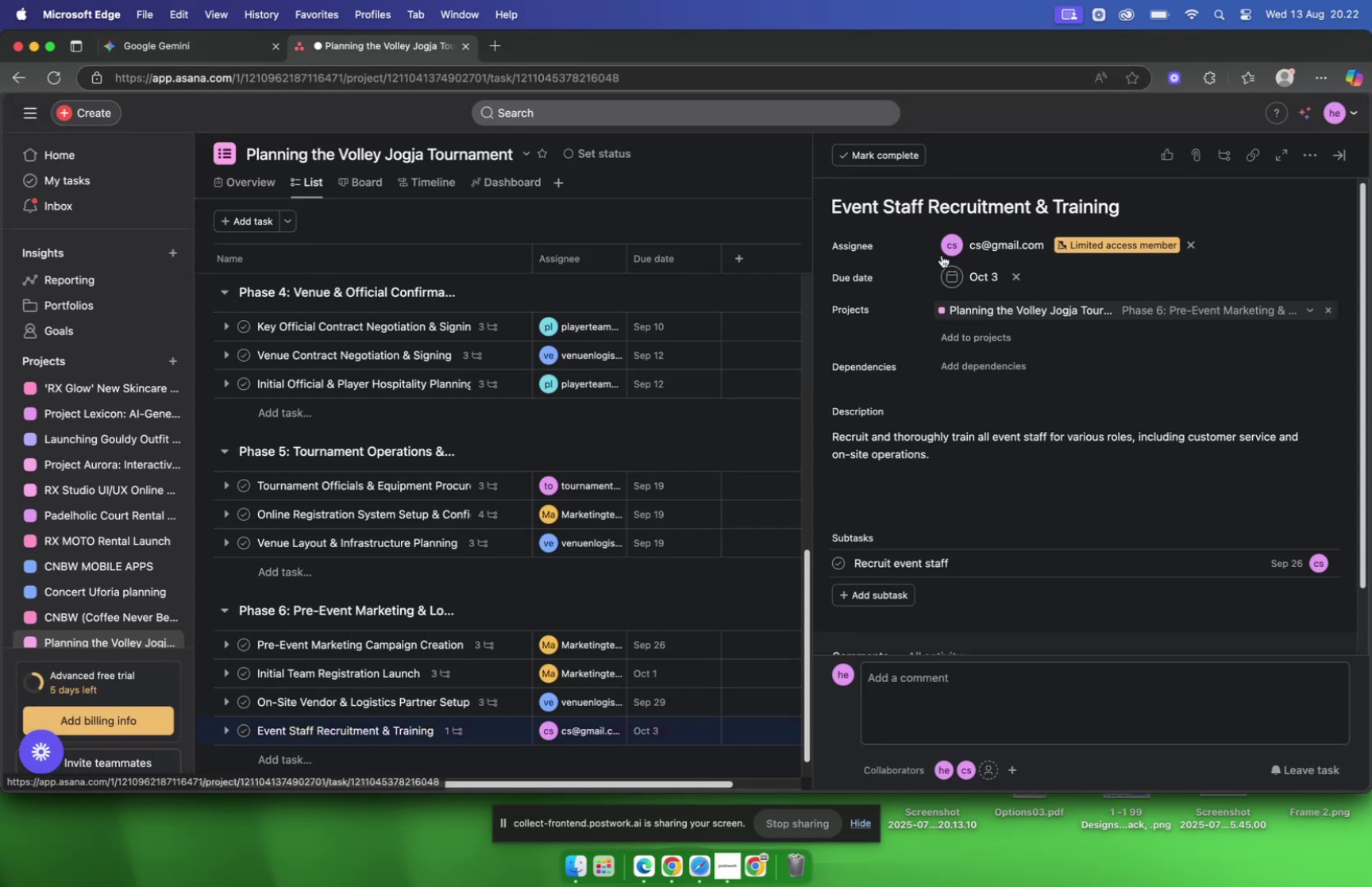 
scroll: coordinate [965, 318], scroll_direction: down, amount: 6.0
 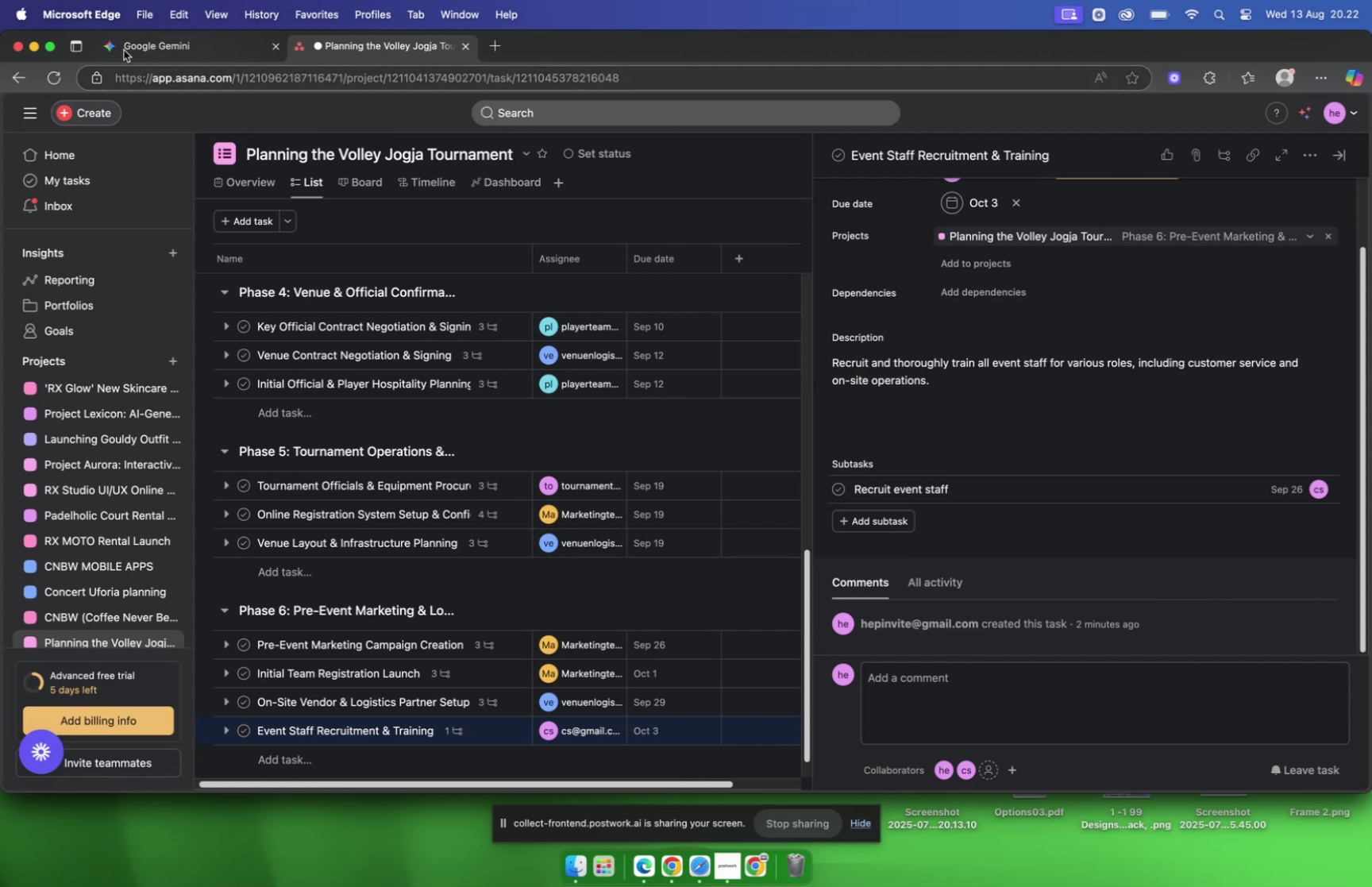 
left_click([139, 44])
 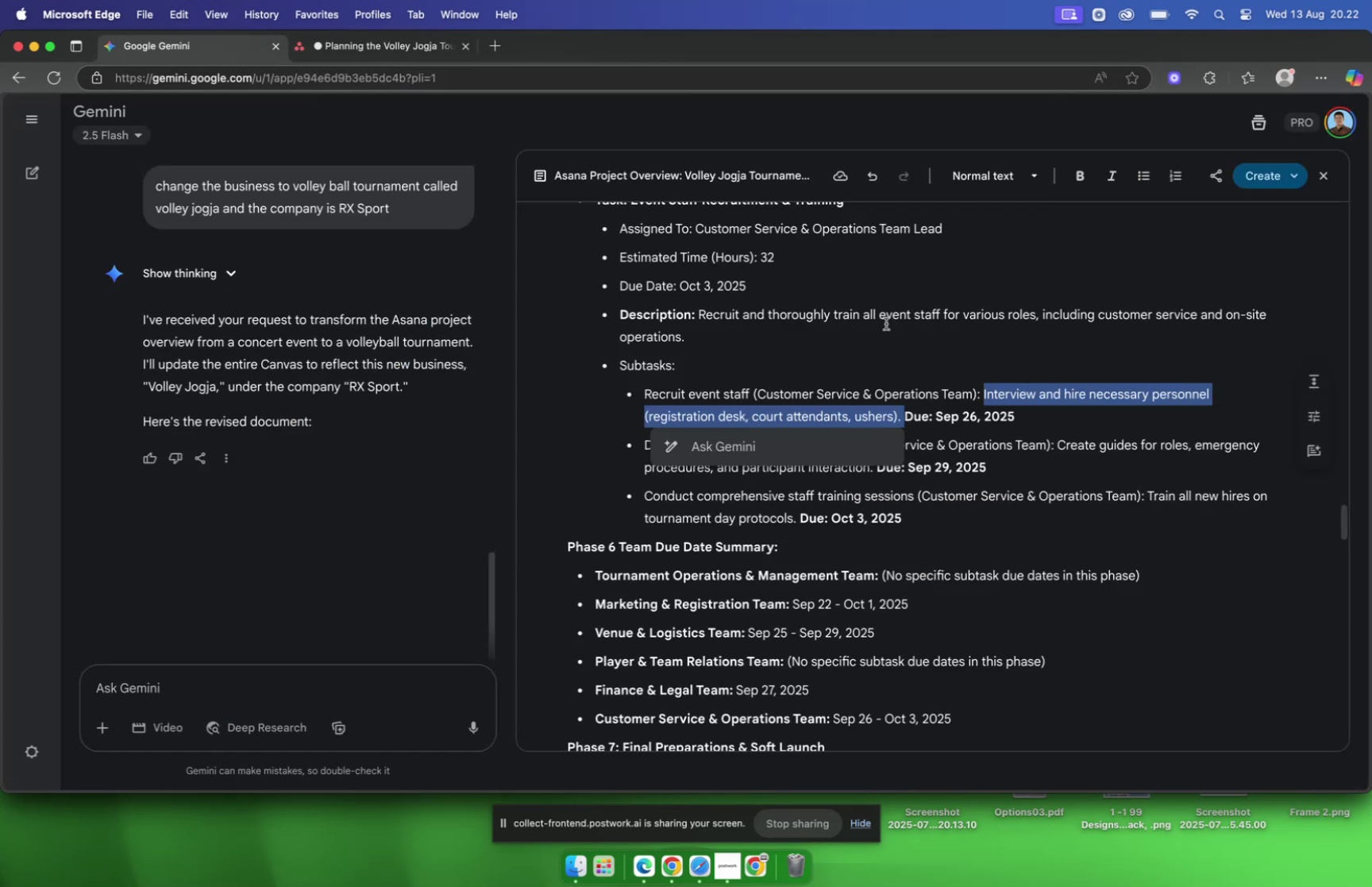 
left_click([886, 323])
 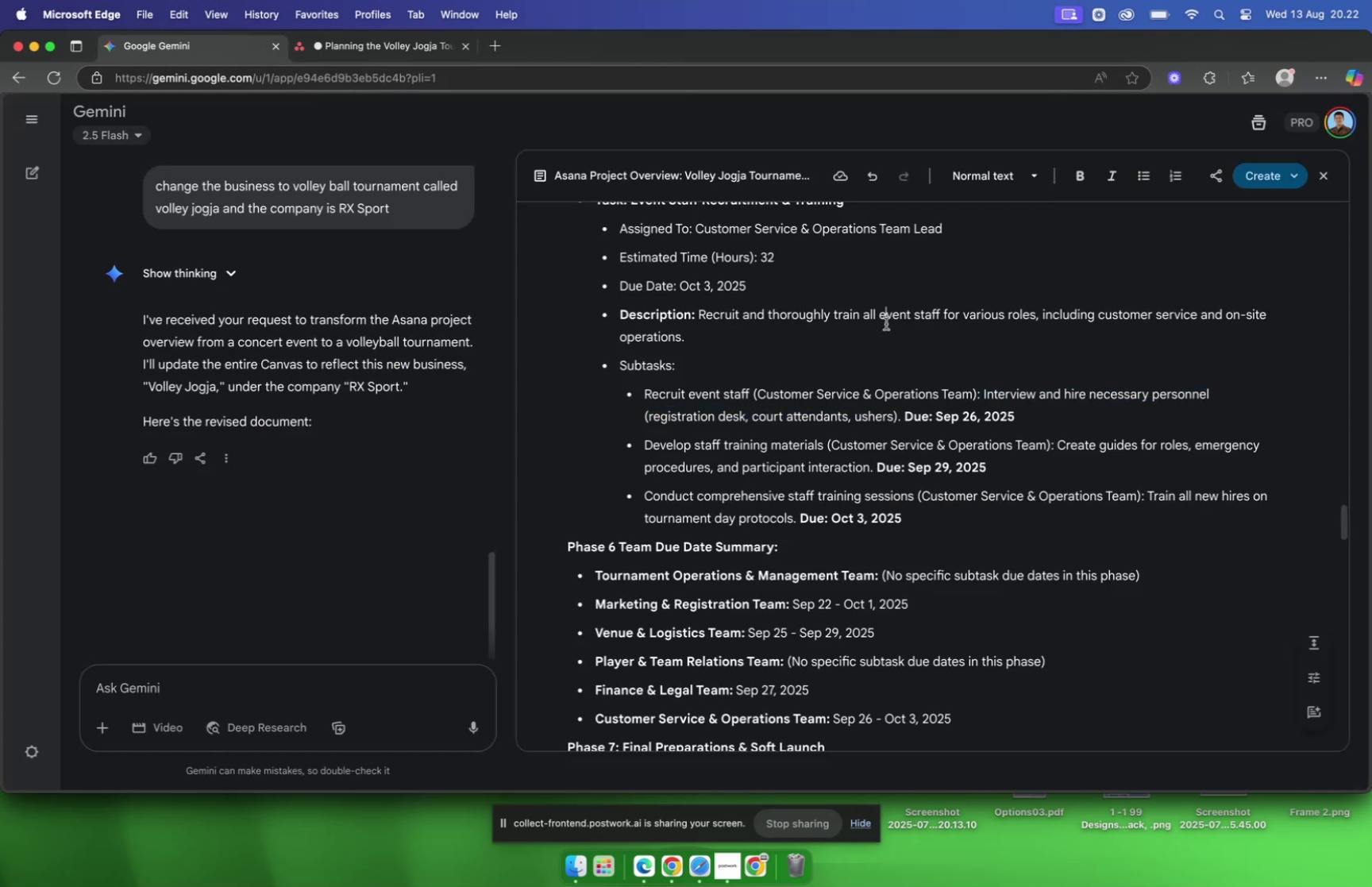 
scroll: coordinate [886, 323], scroll_direction: down, amount: 1.0
 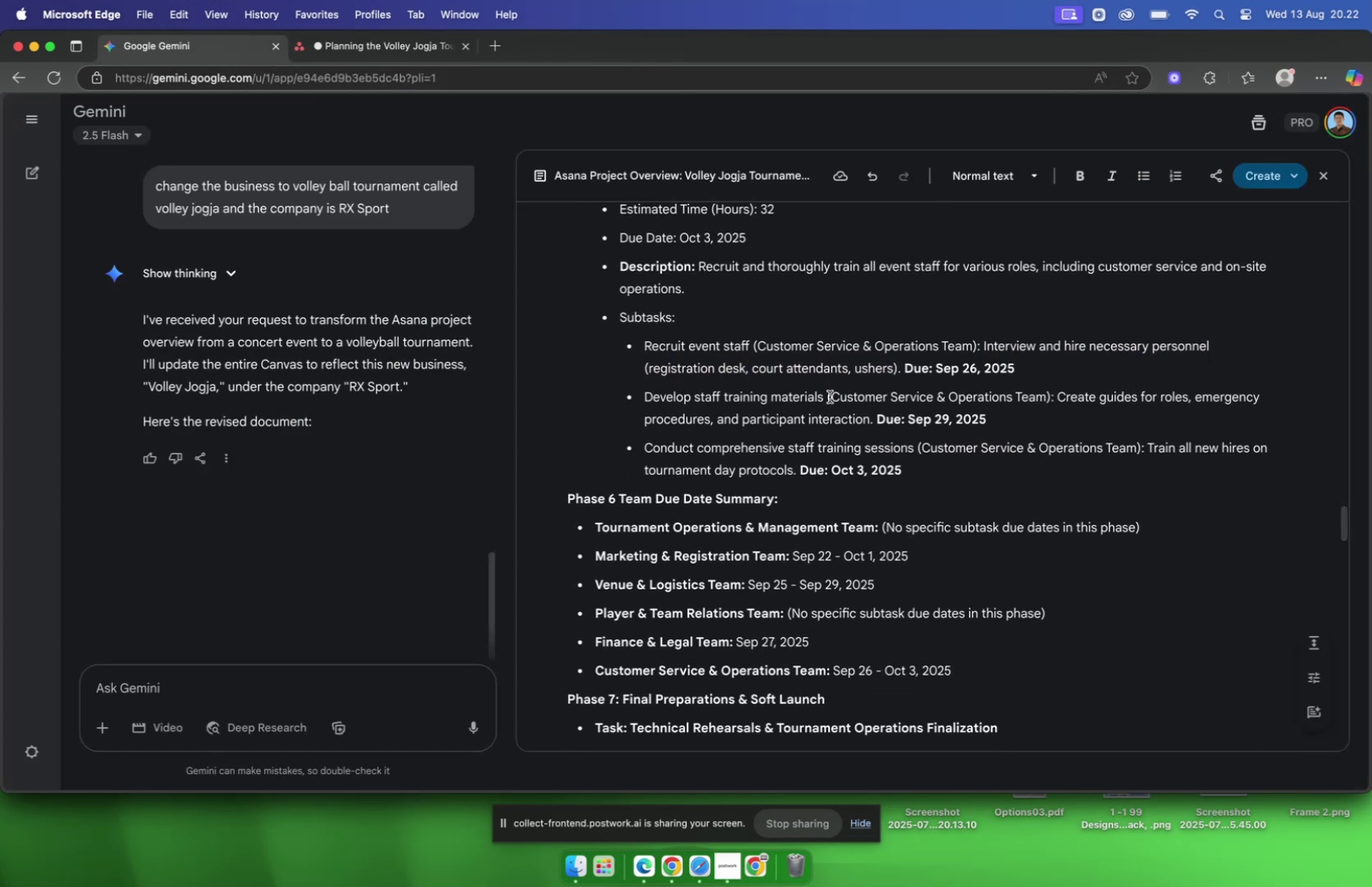 
left_click_drag(start_coordinate=[825, 399], to_coordinate=[648, 401])
 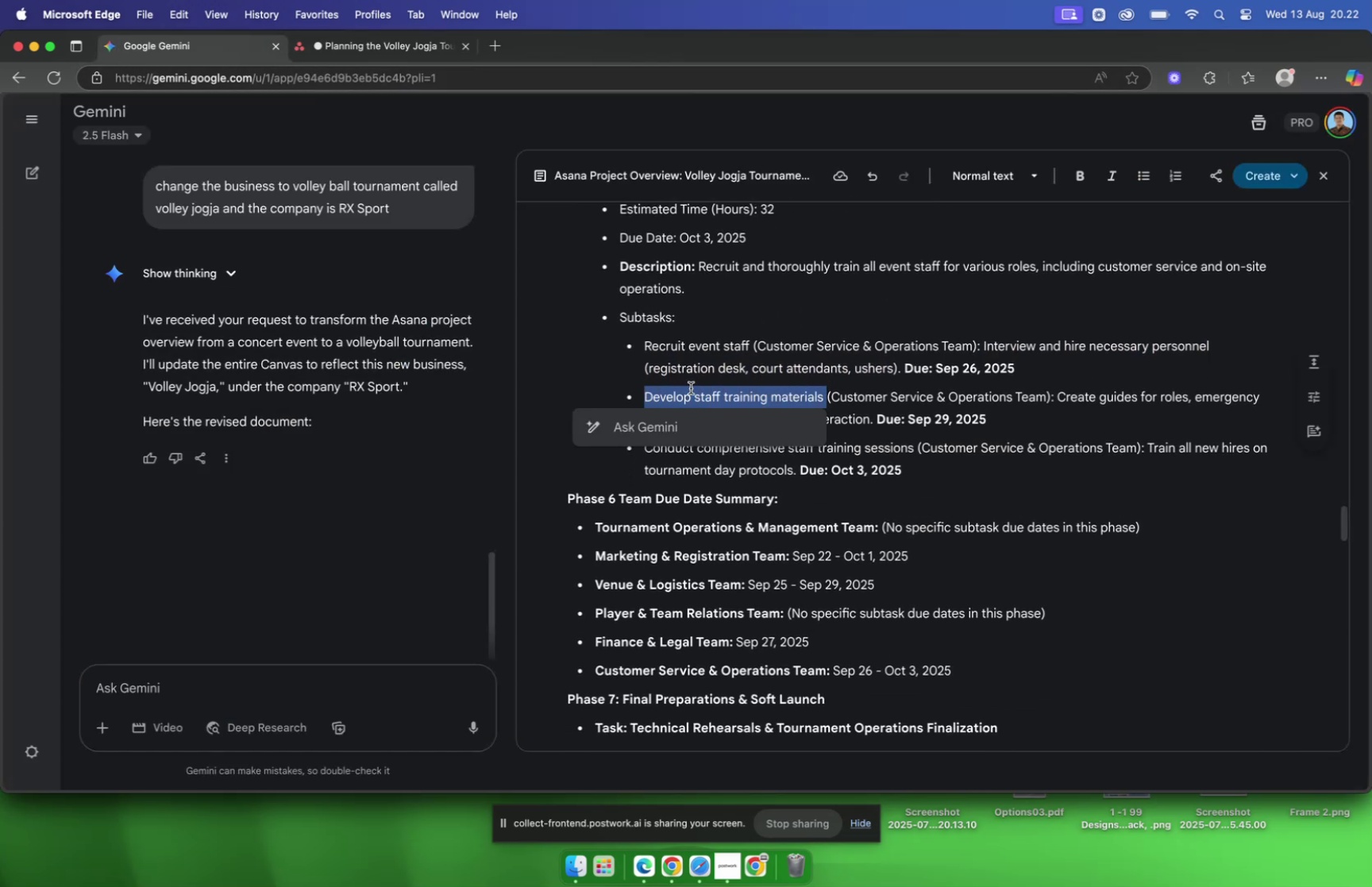 
key(Meta+C)
 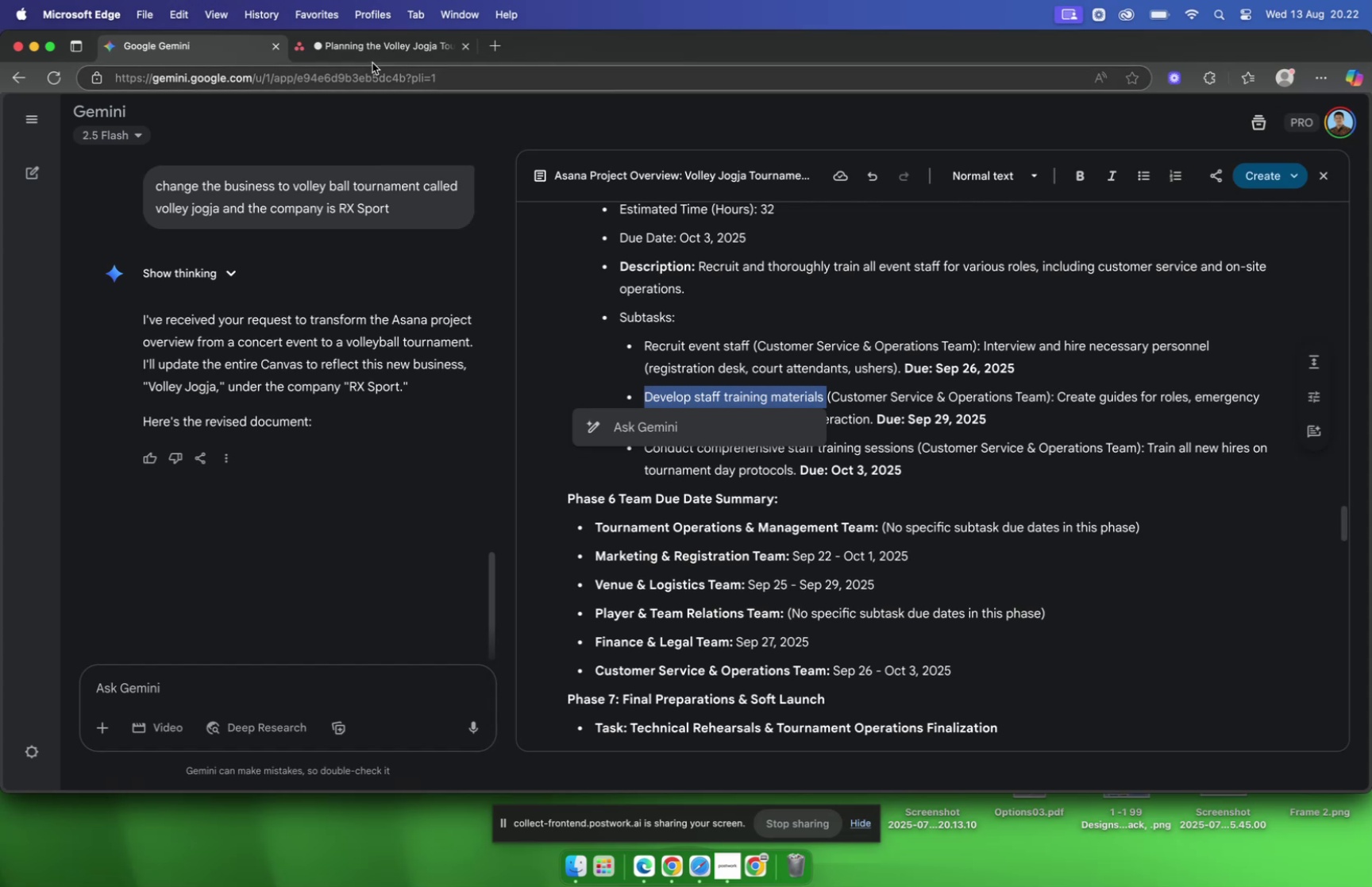 
left_click([371, 54])
 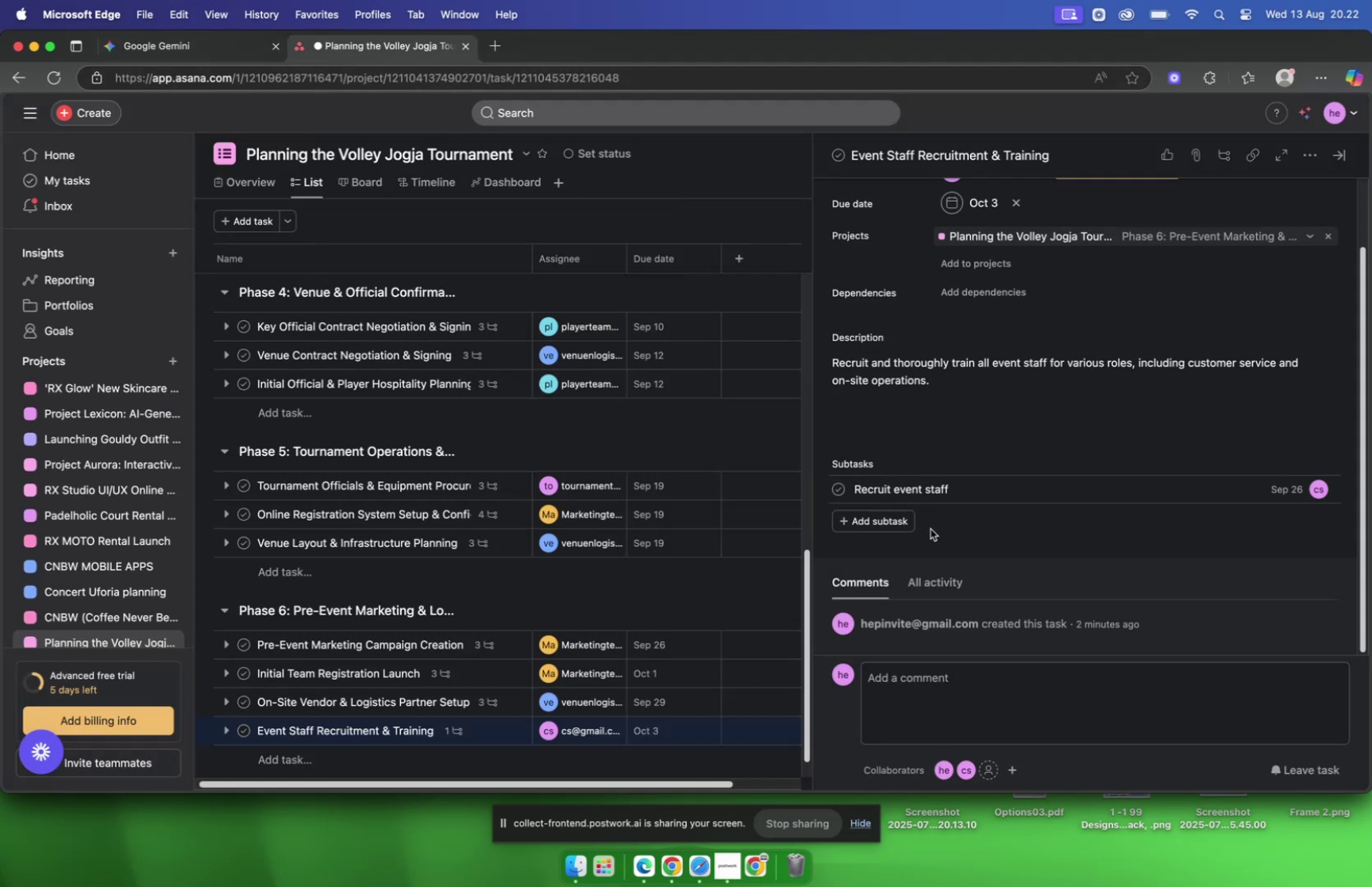 
left_click([890, 526])
 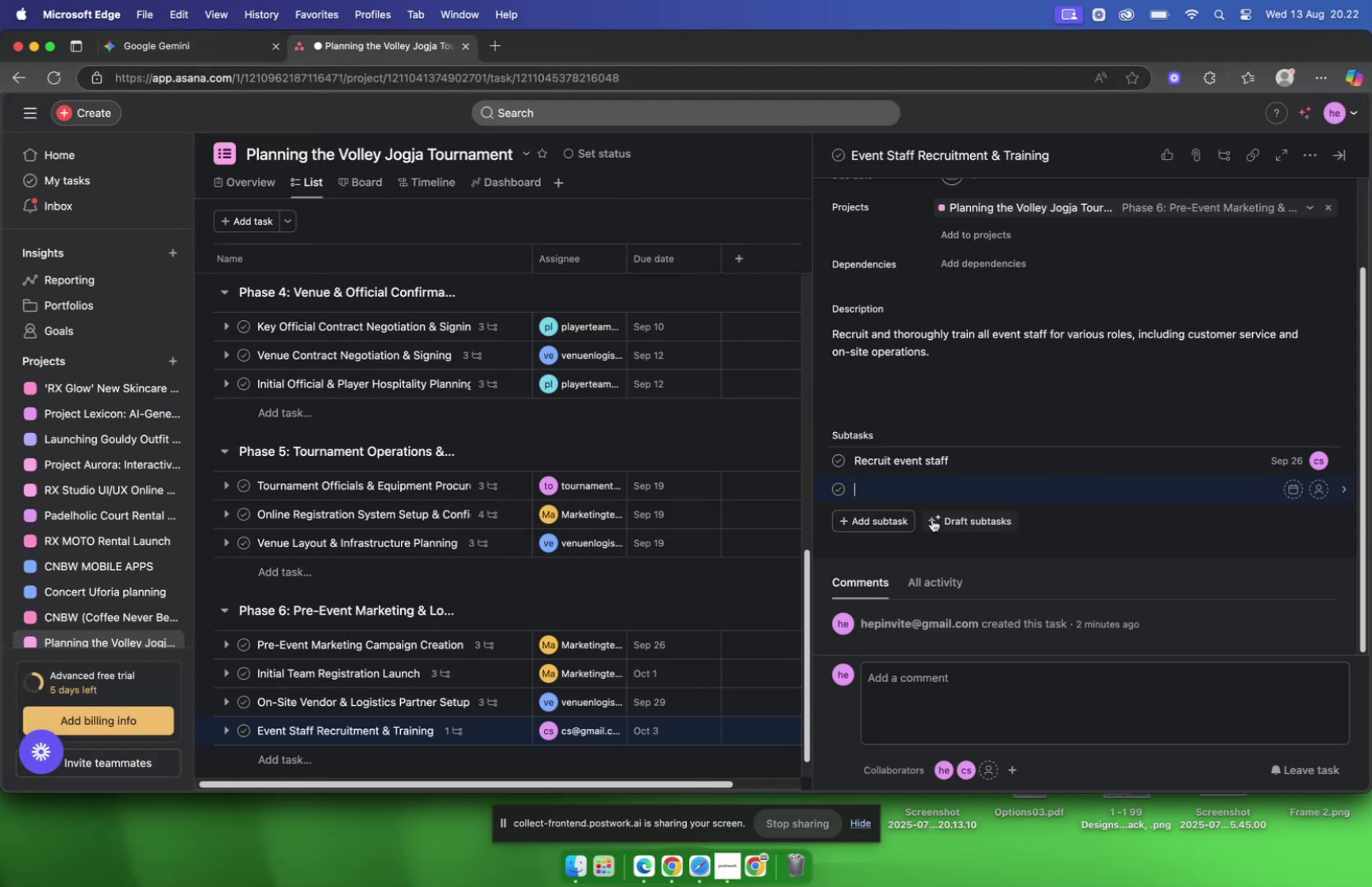 
key(Meta+V)
 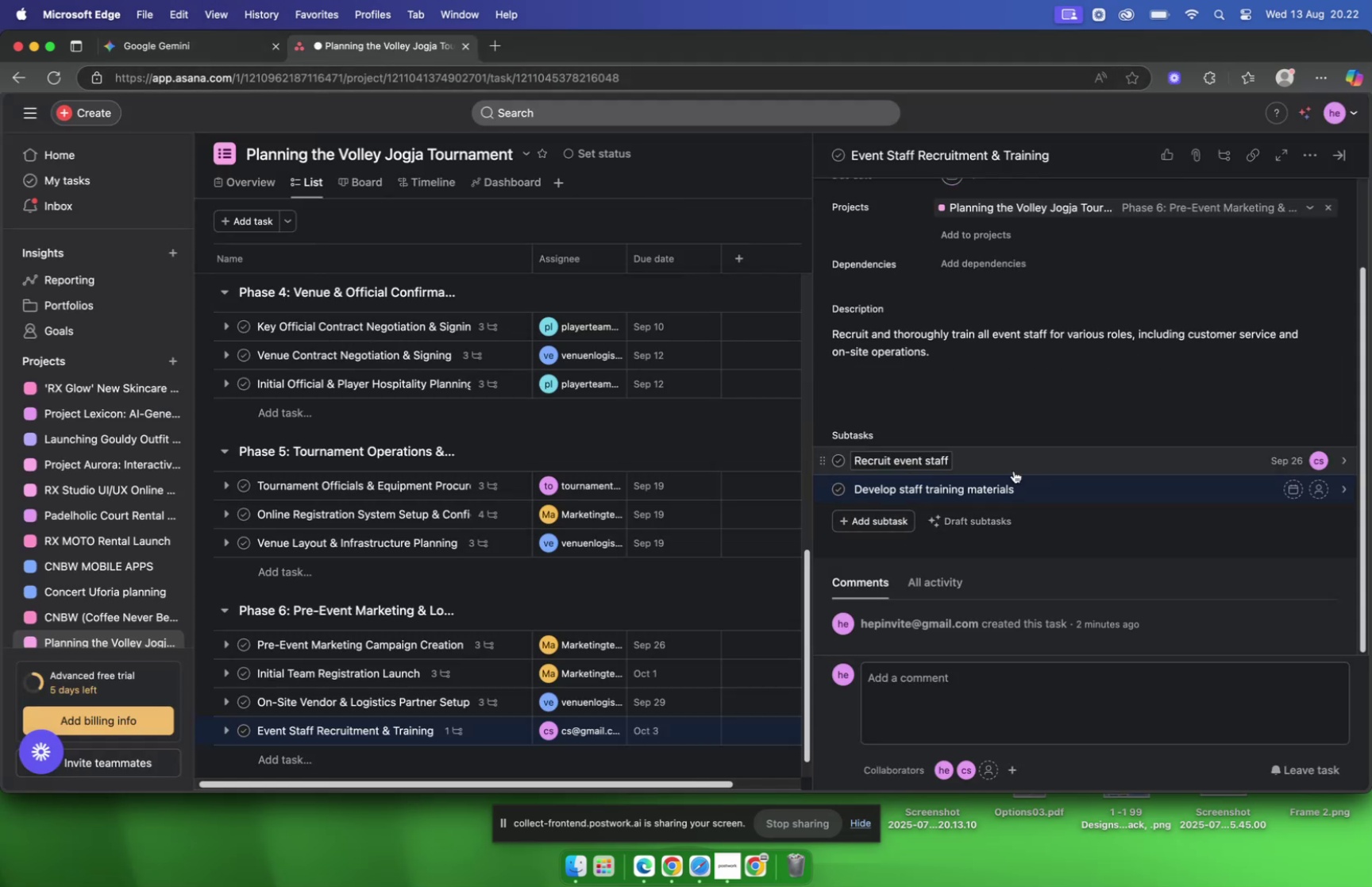 
key(Backspace)
 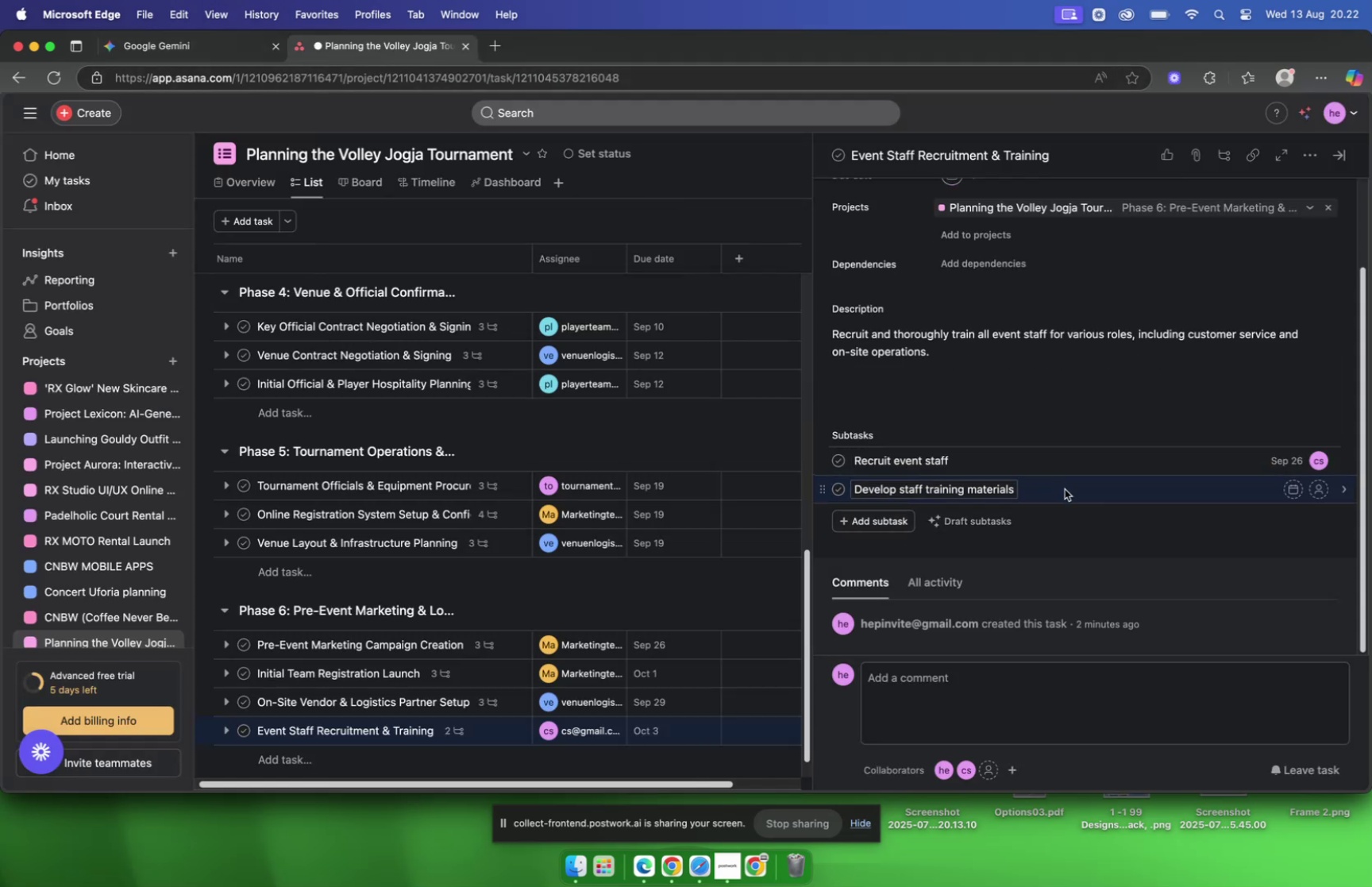 
left_click([1065, 488])
 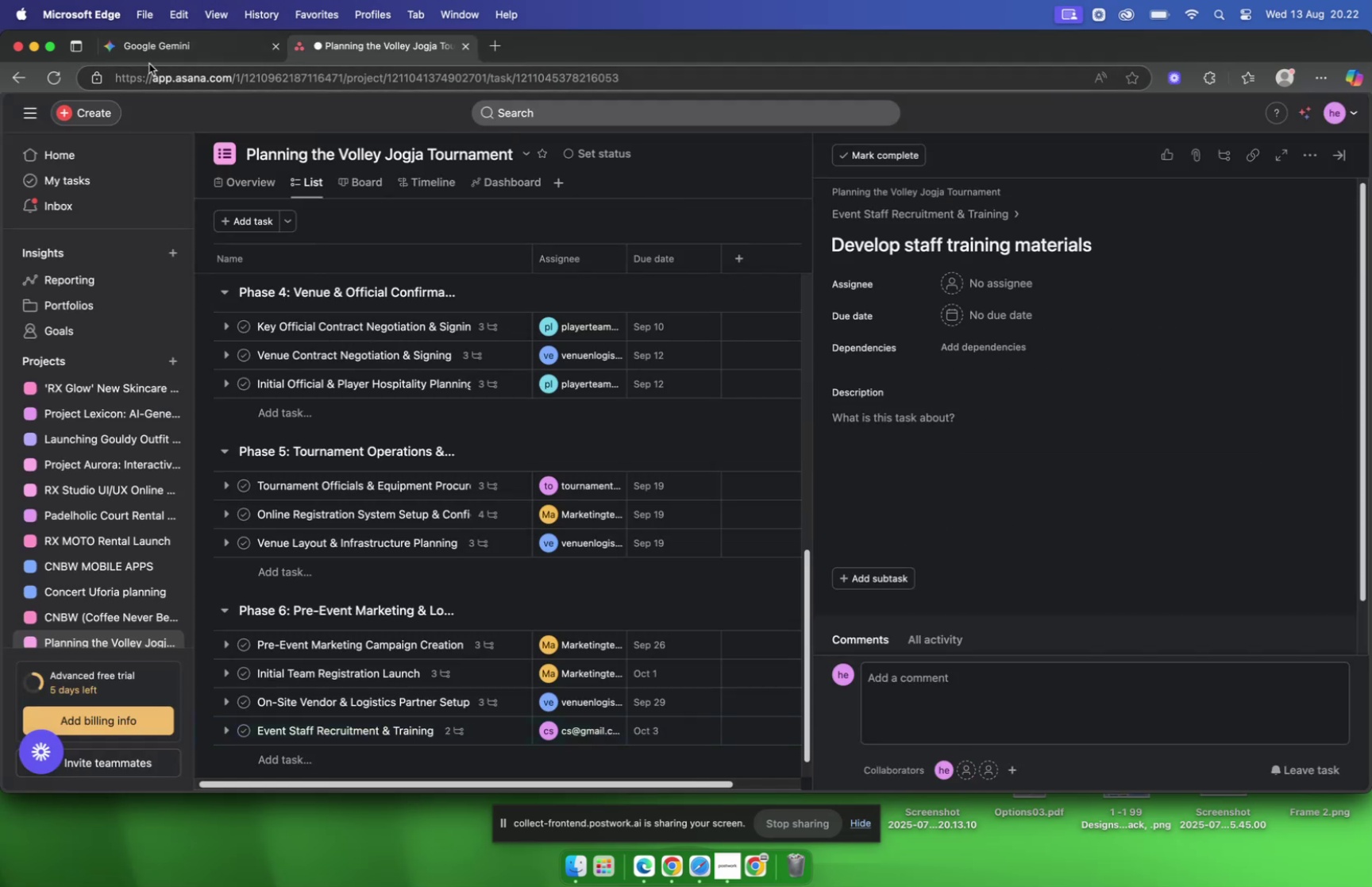 
left_click([140, 55])
 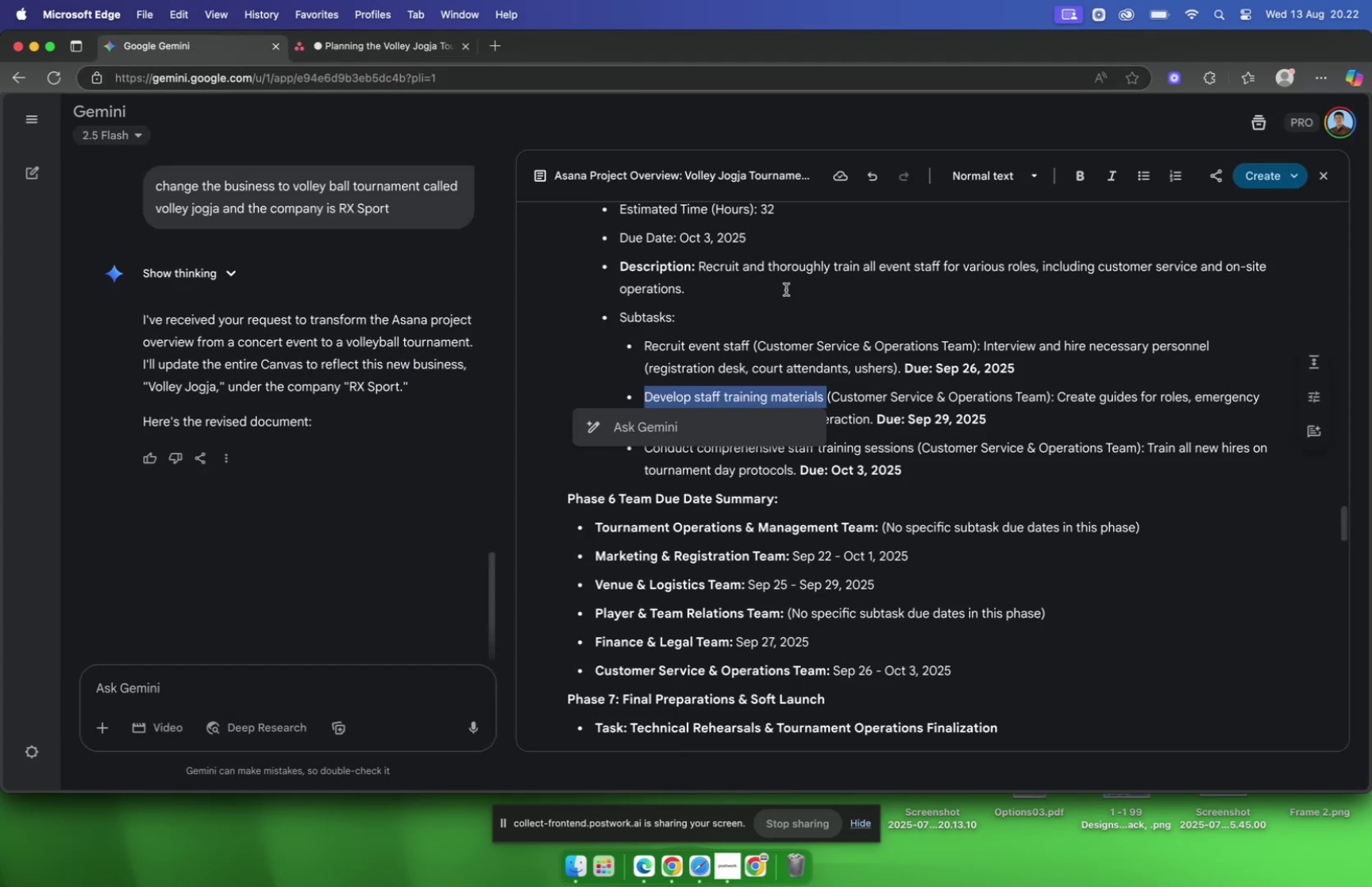 
left_click([809, 310])
 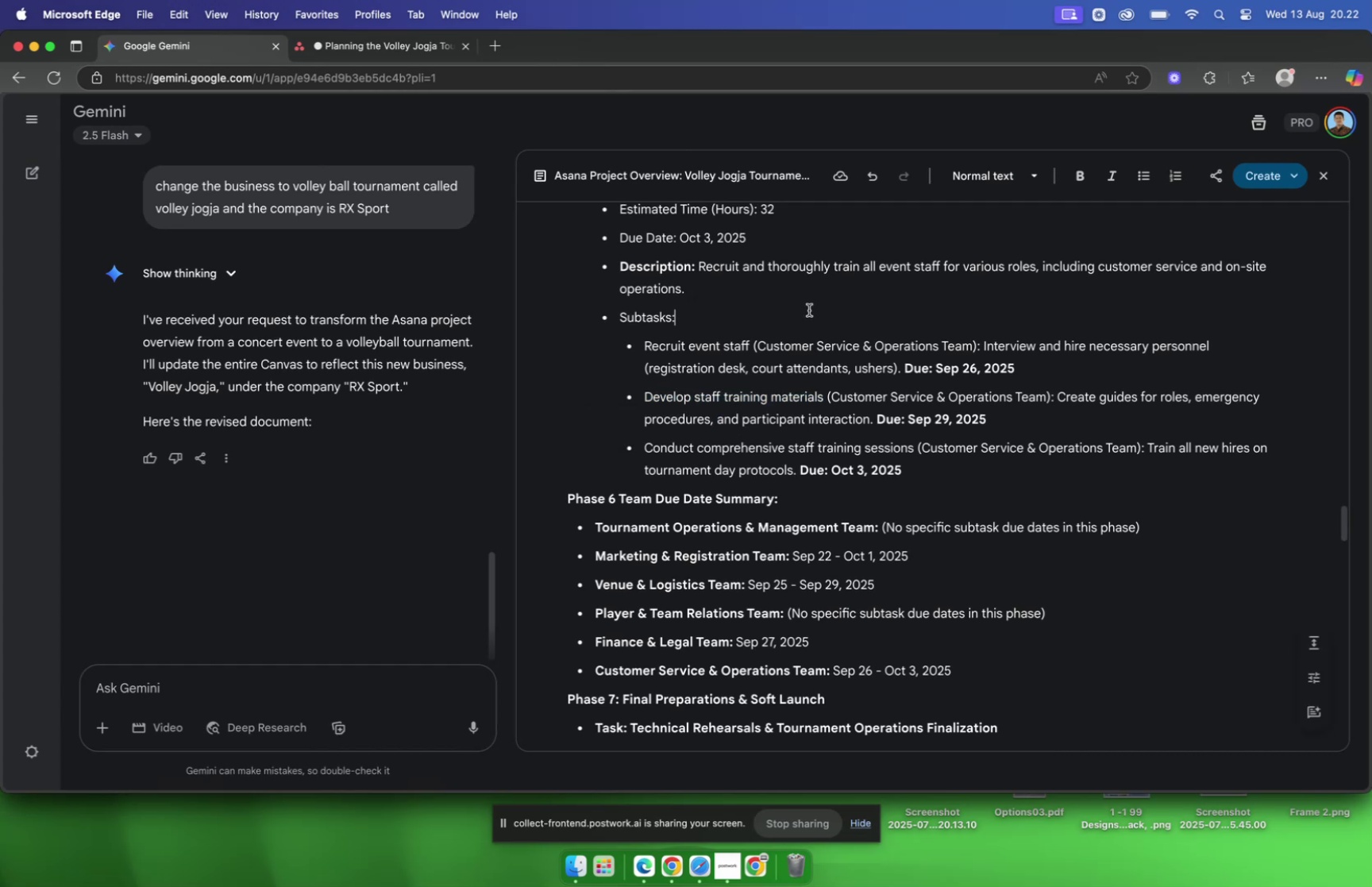 
left_click([398, 38])
 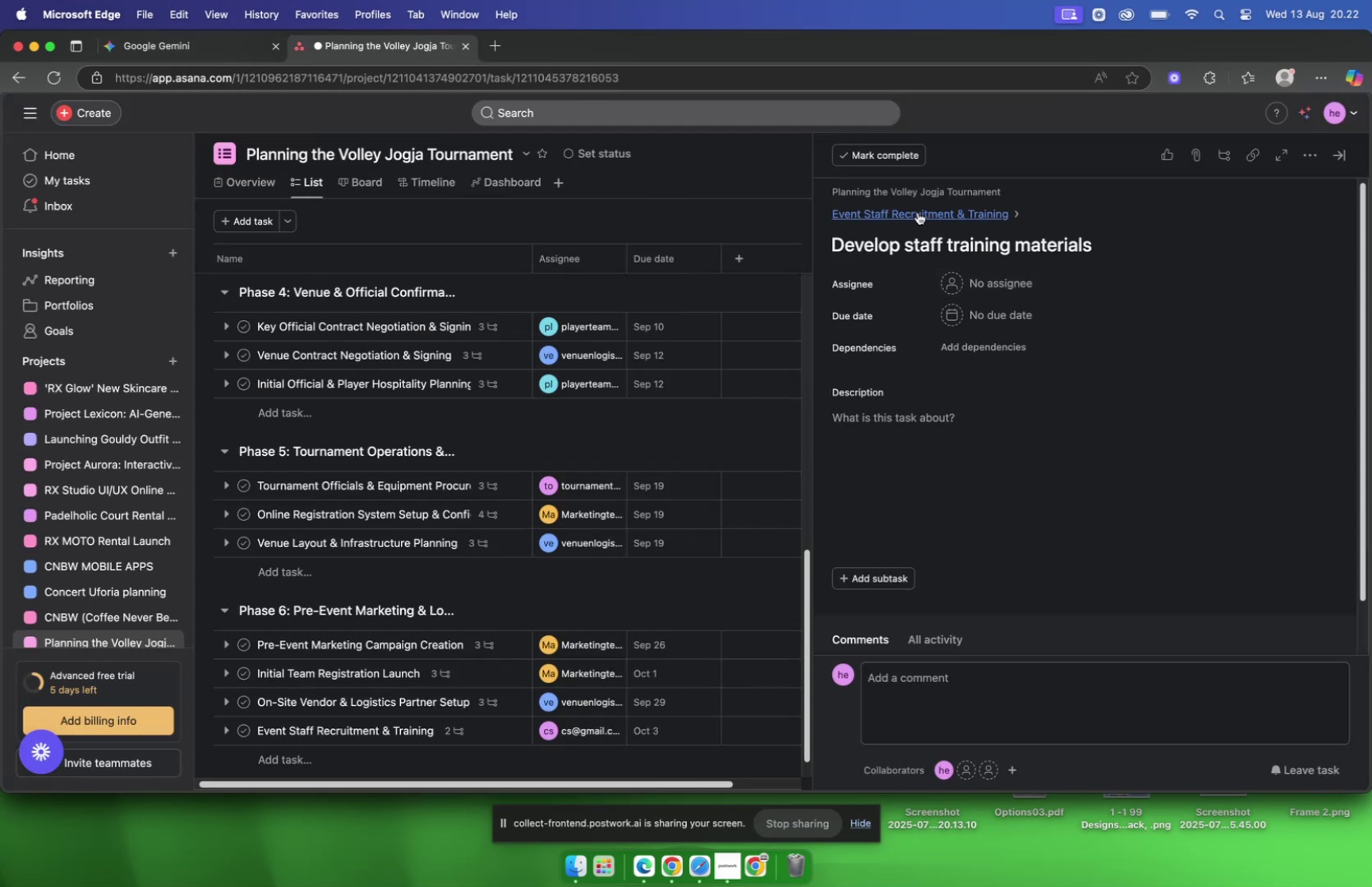 
left_click([988, 282])
 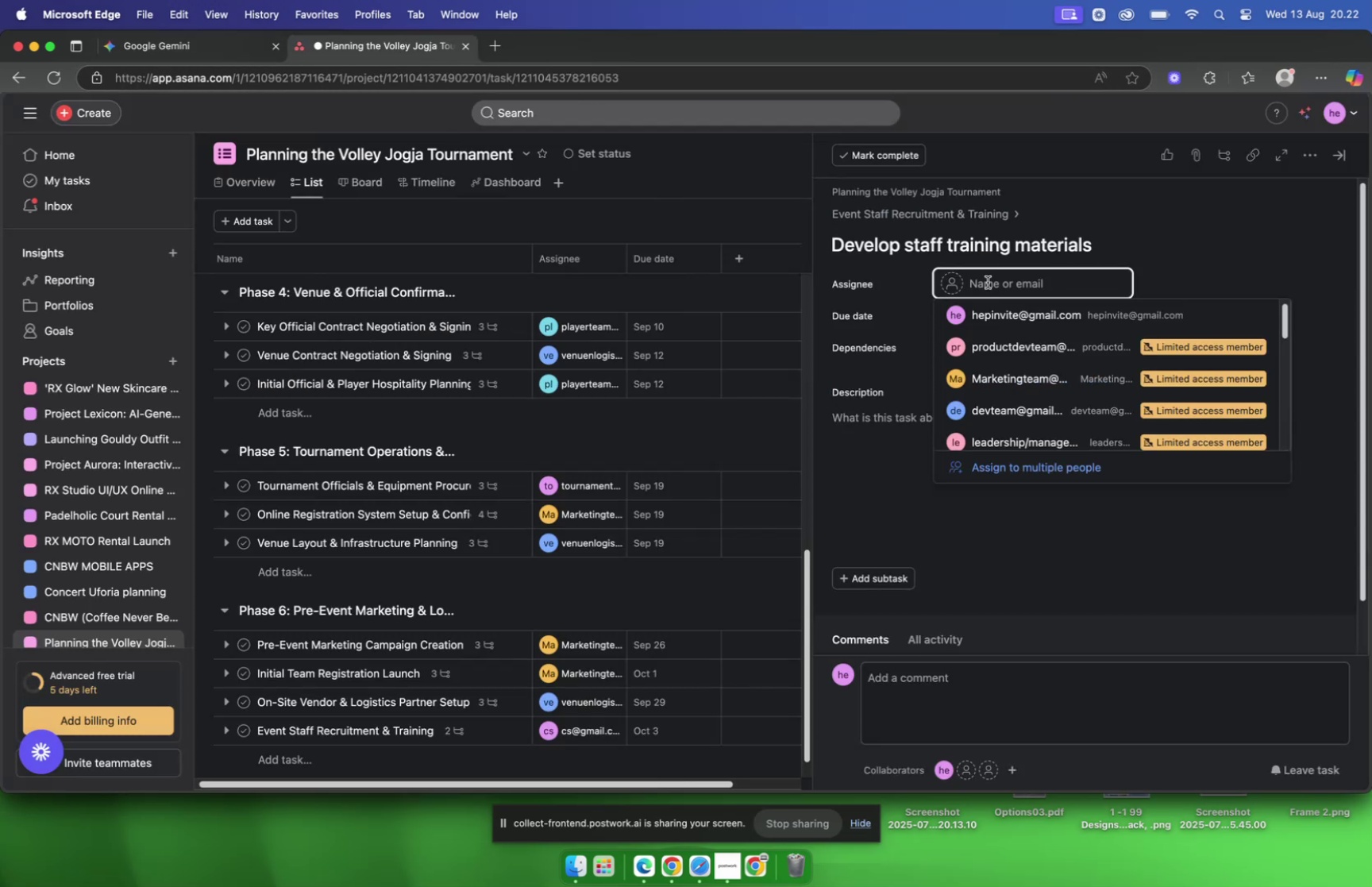 
type(cs)
 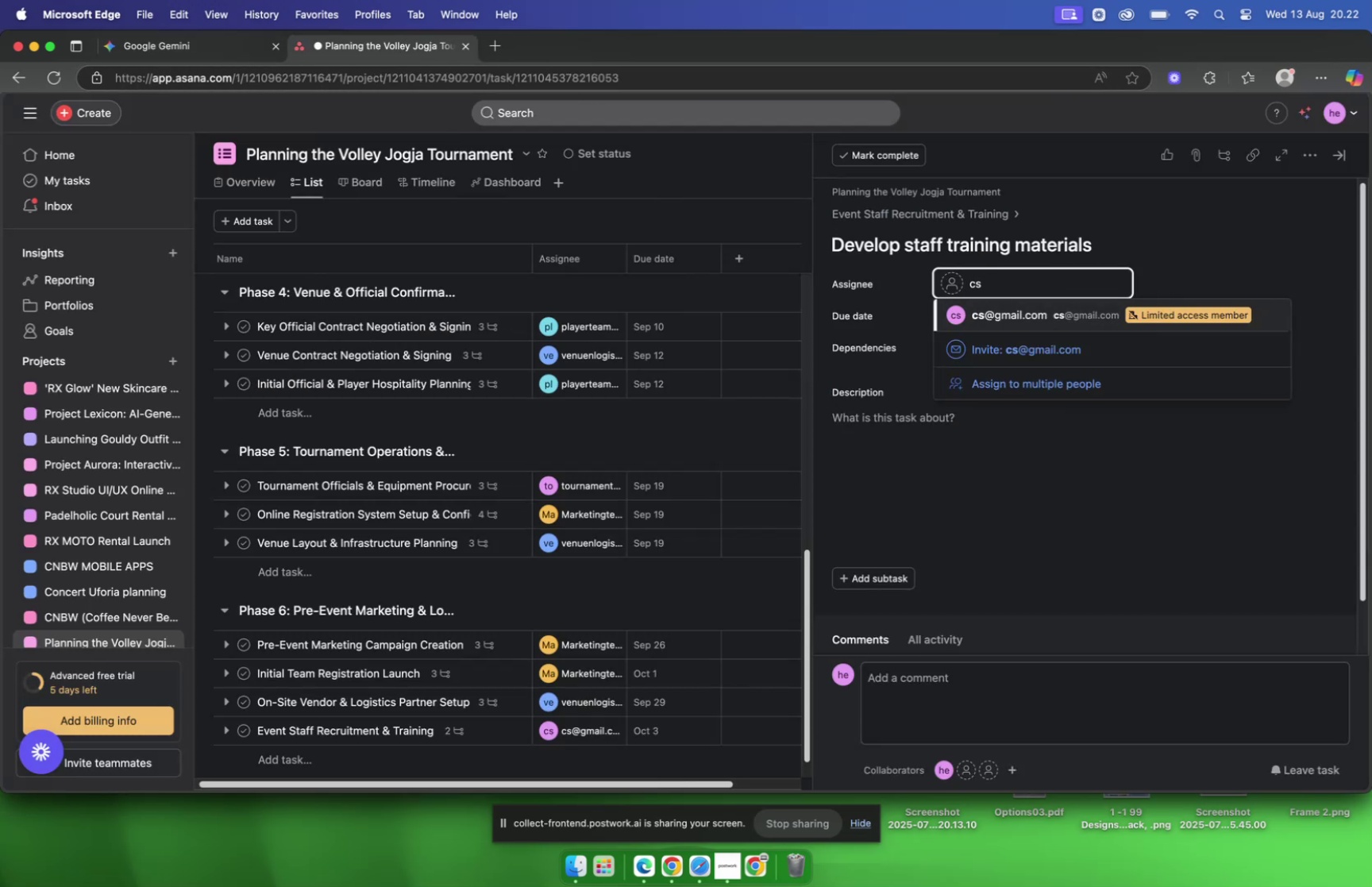 
key(Enter)
 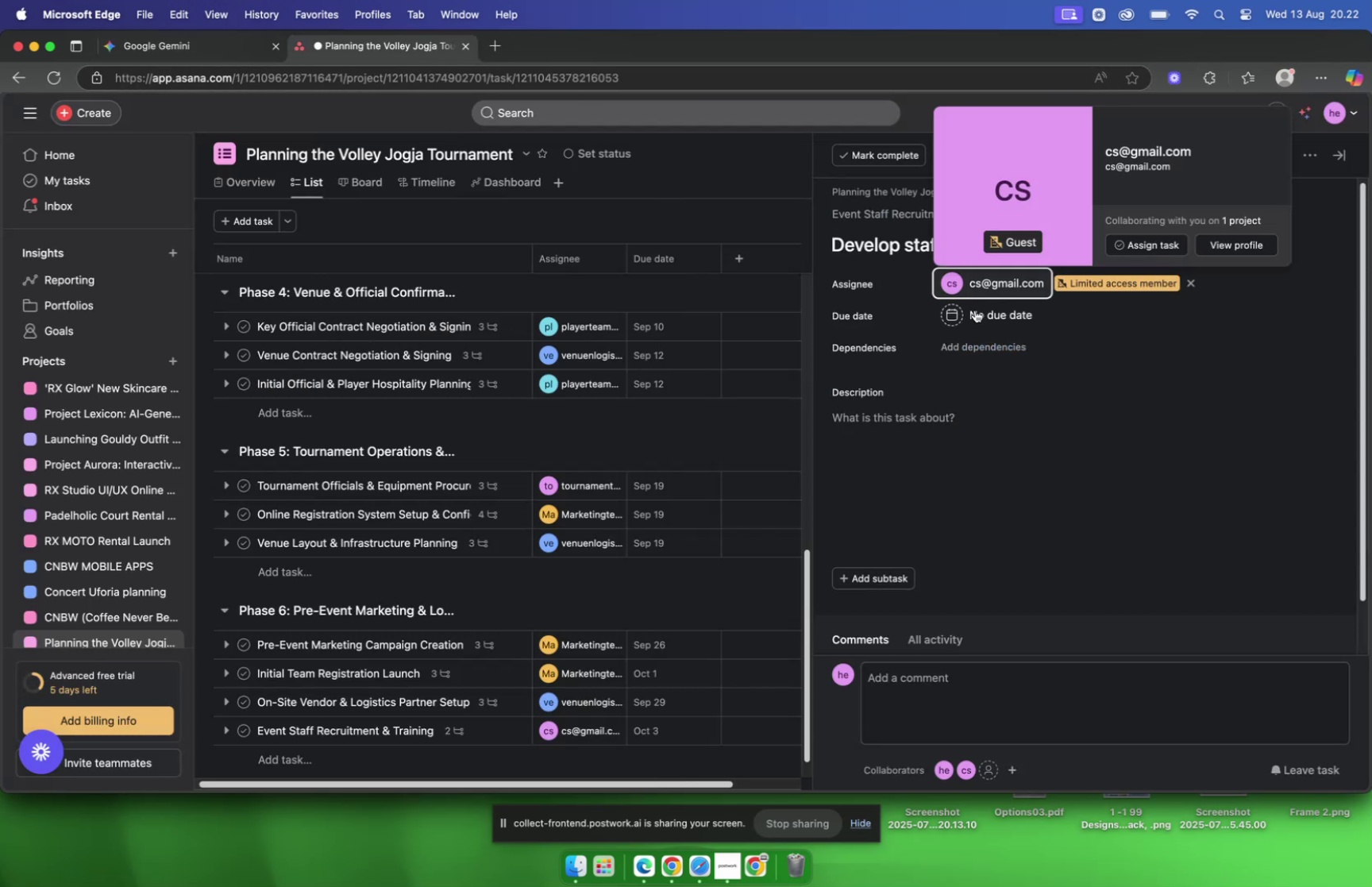 
left_click([974, 313])
 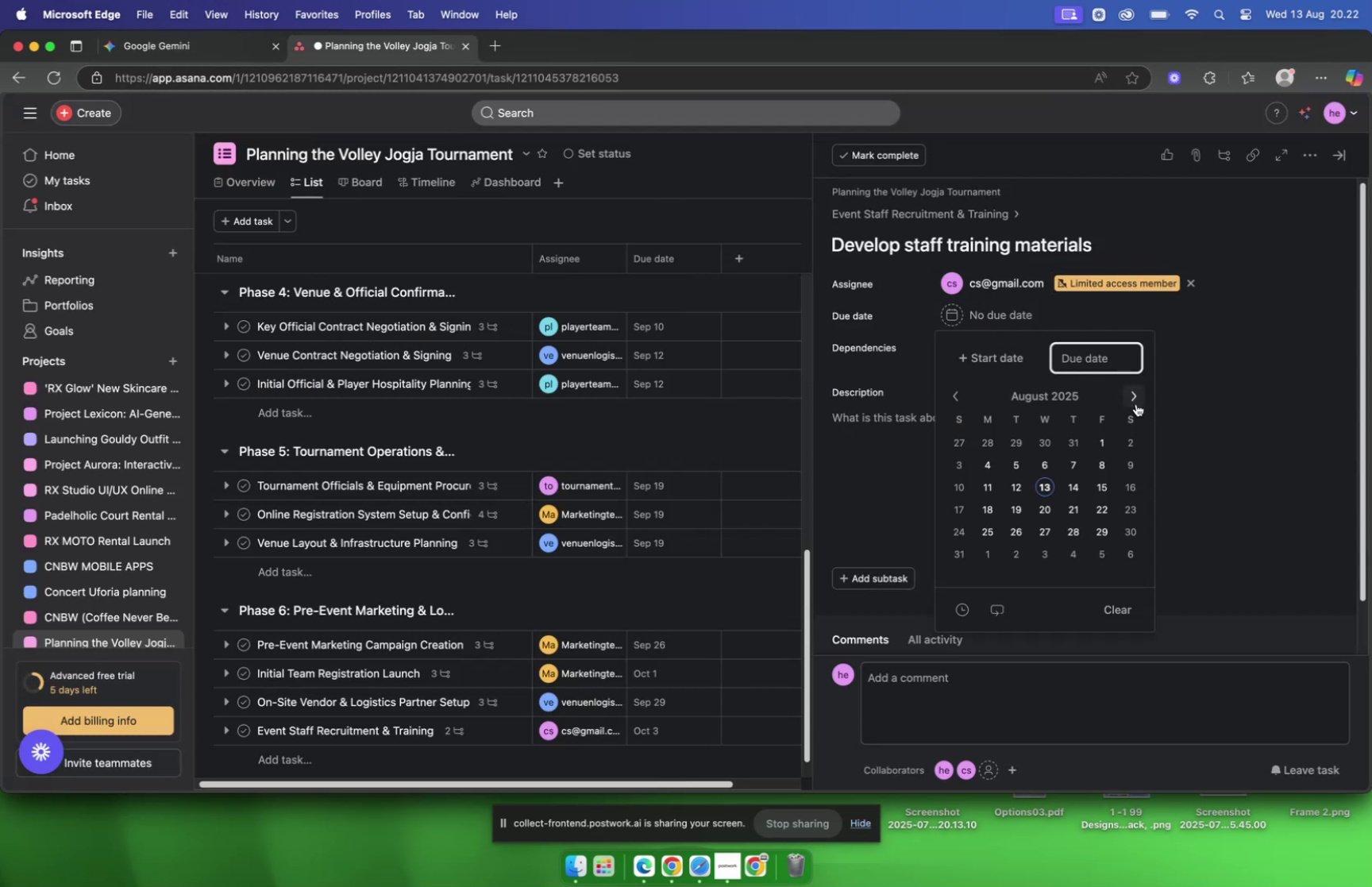 
double_click([1136, 404])
 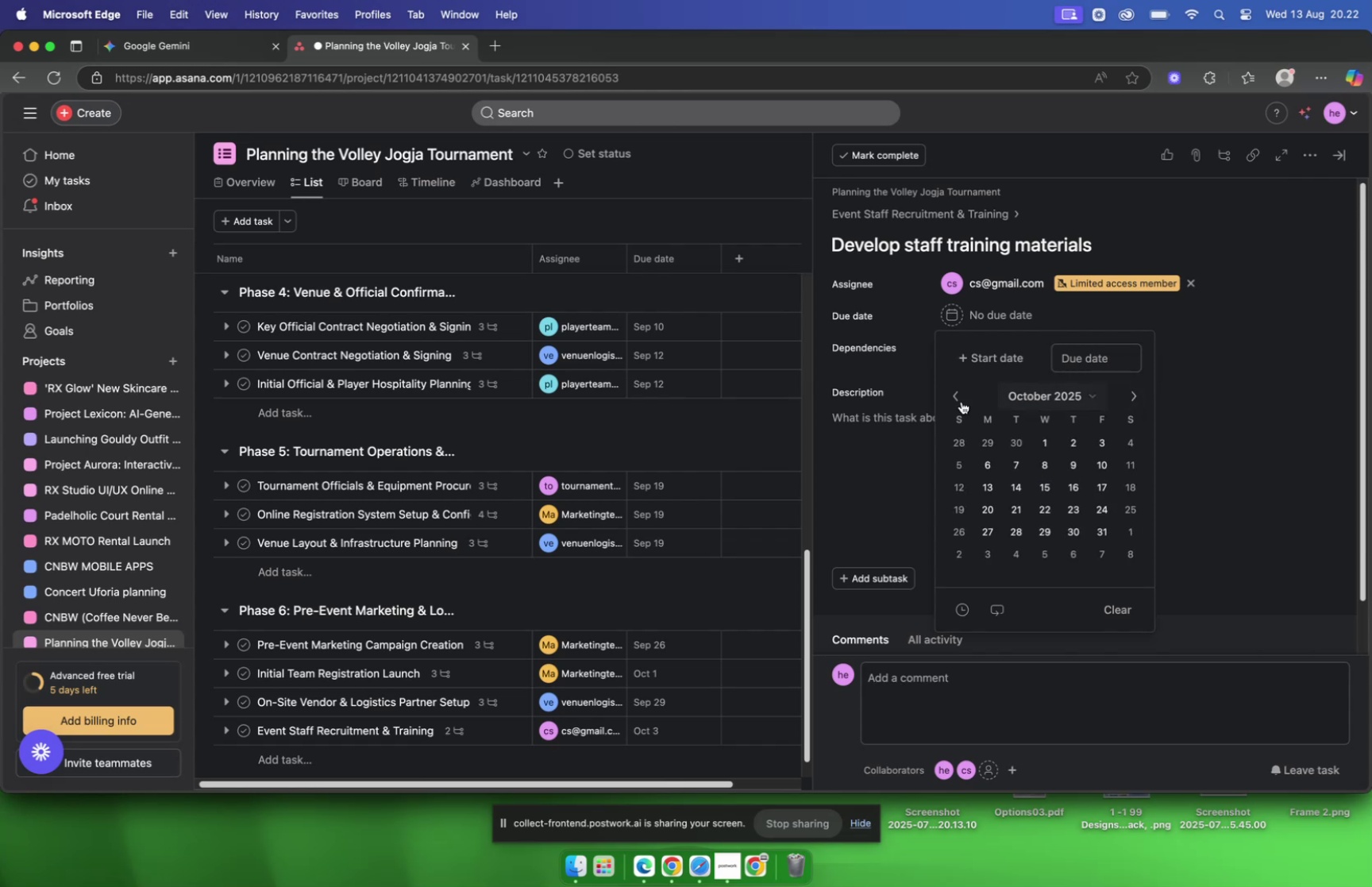 
left_click([951, 398])
 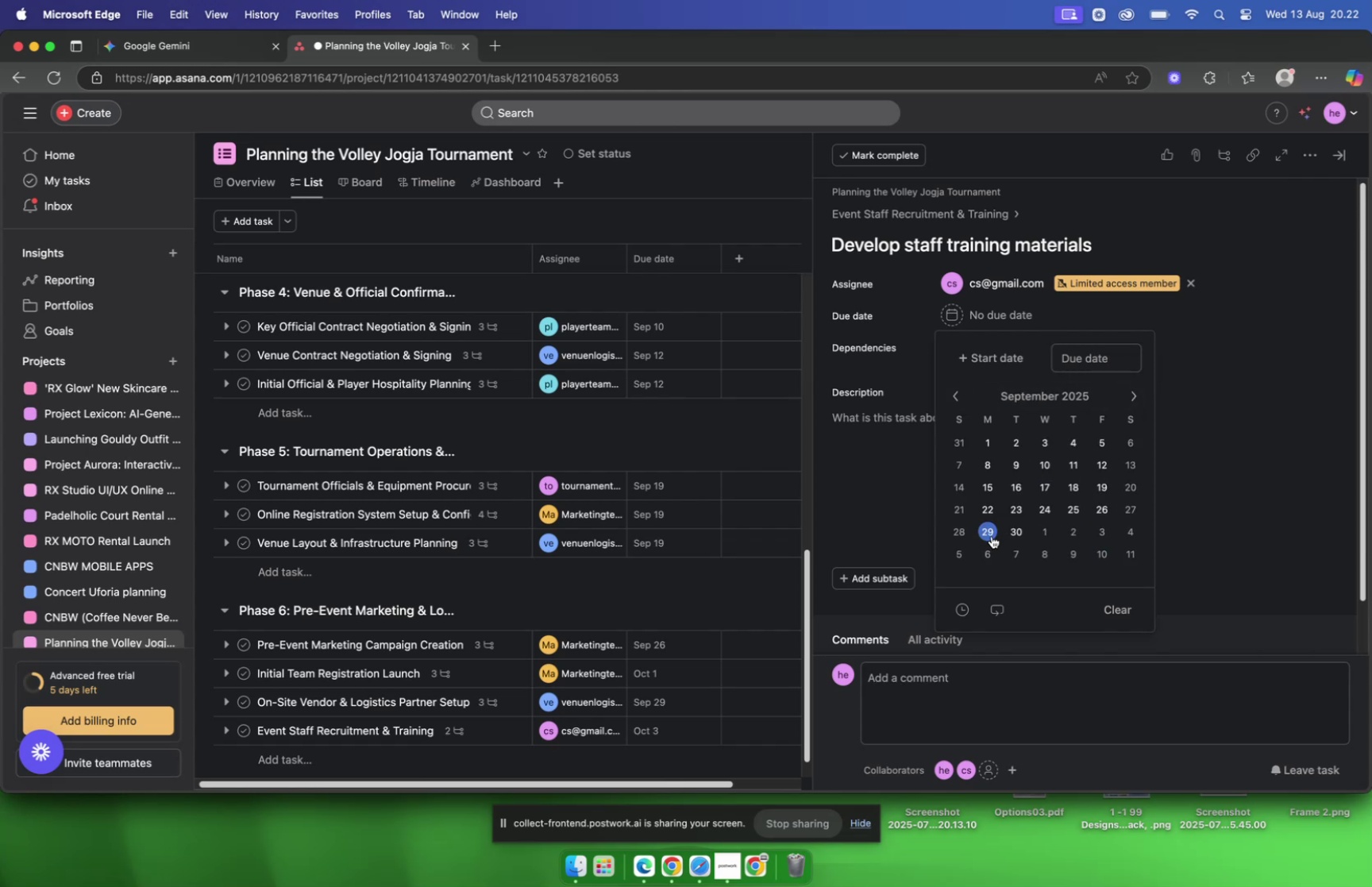 
double_click([900, 481])
 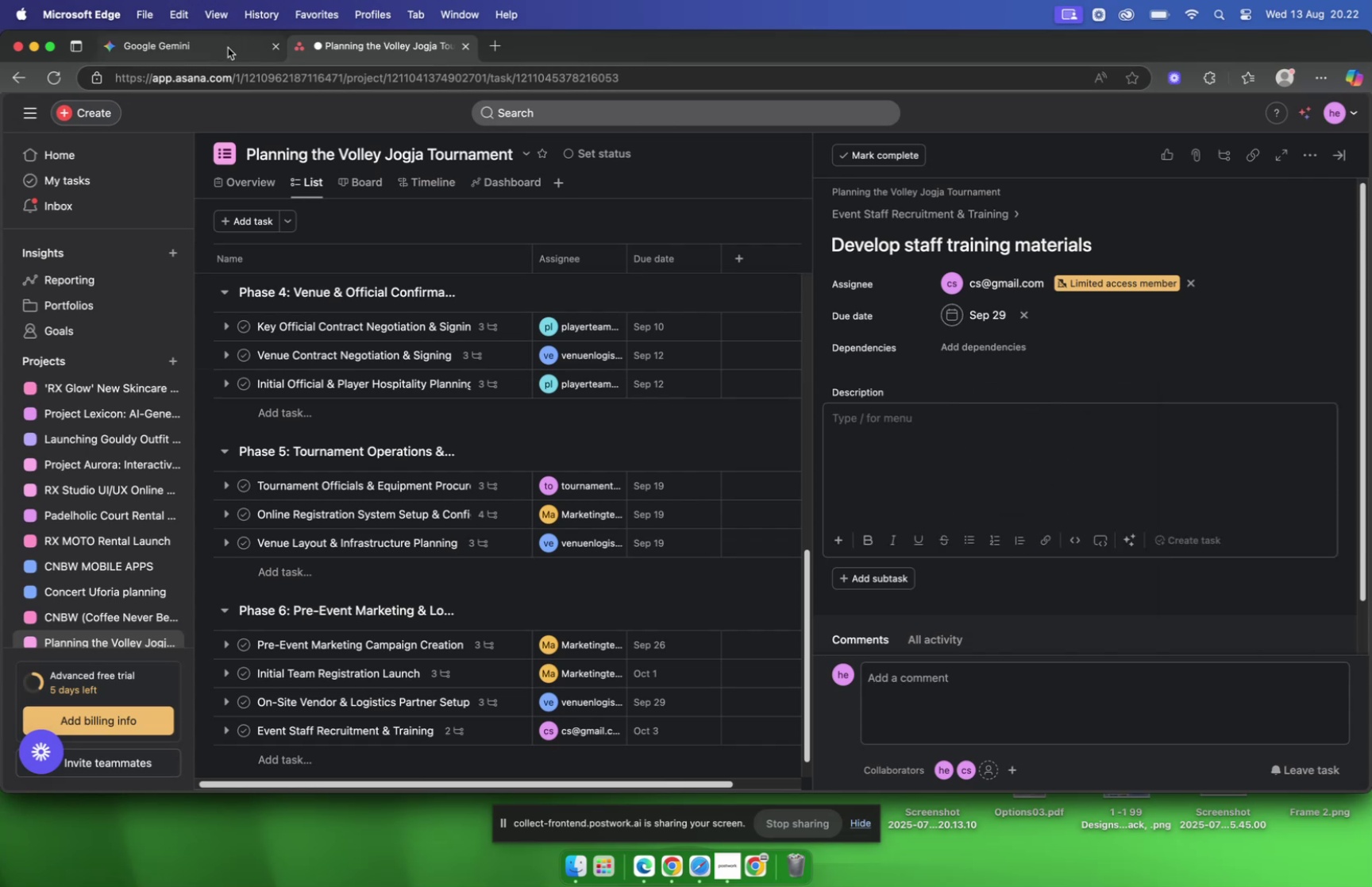 
left_click([228, 48])
 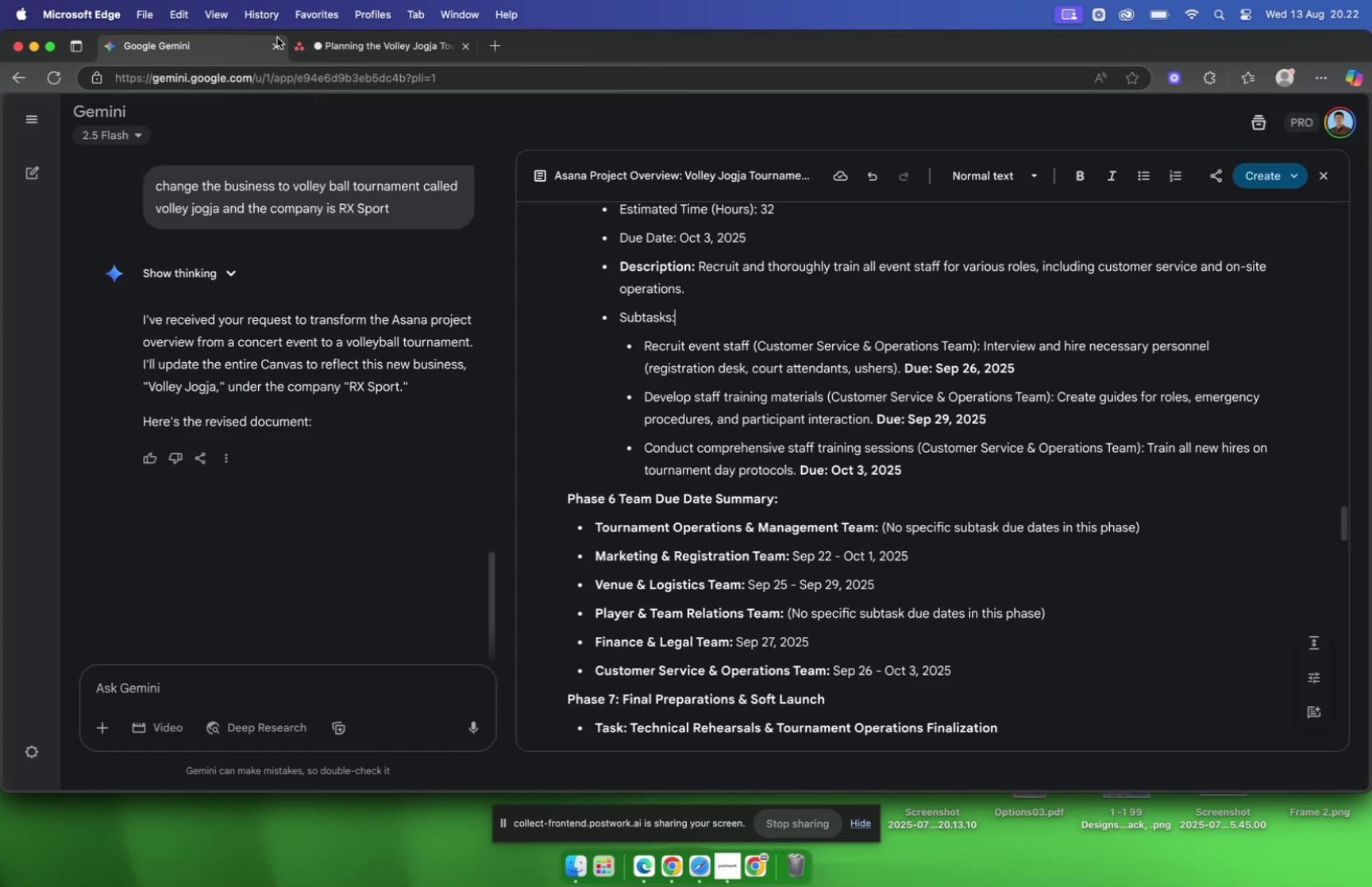 
left_click([313, 46])
 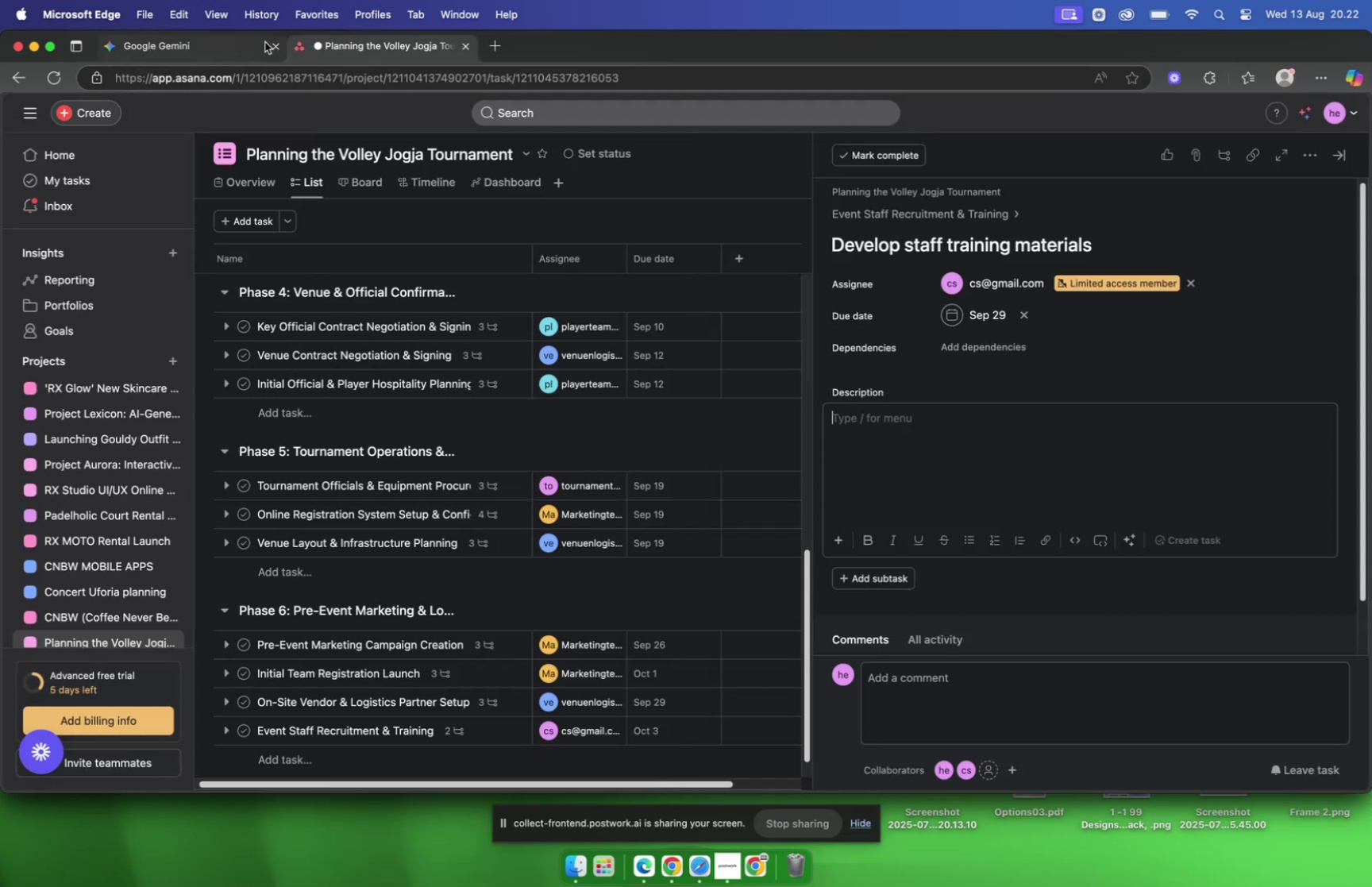 
left_click([222, 41])
 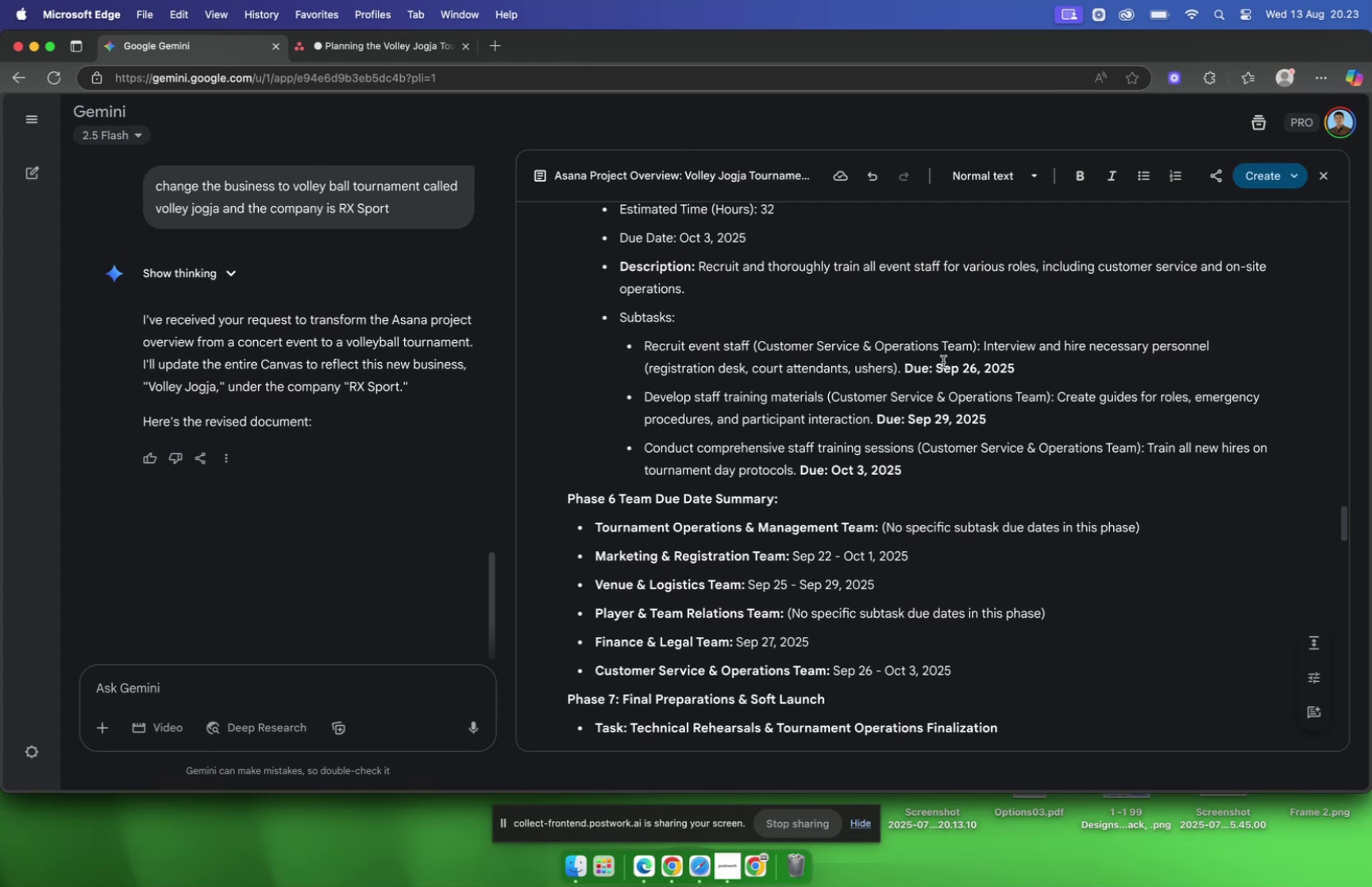 
wait(7.92)
 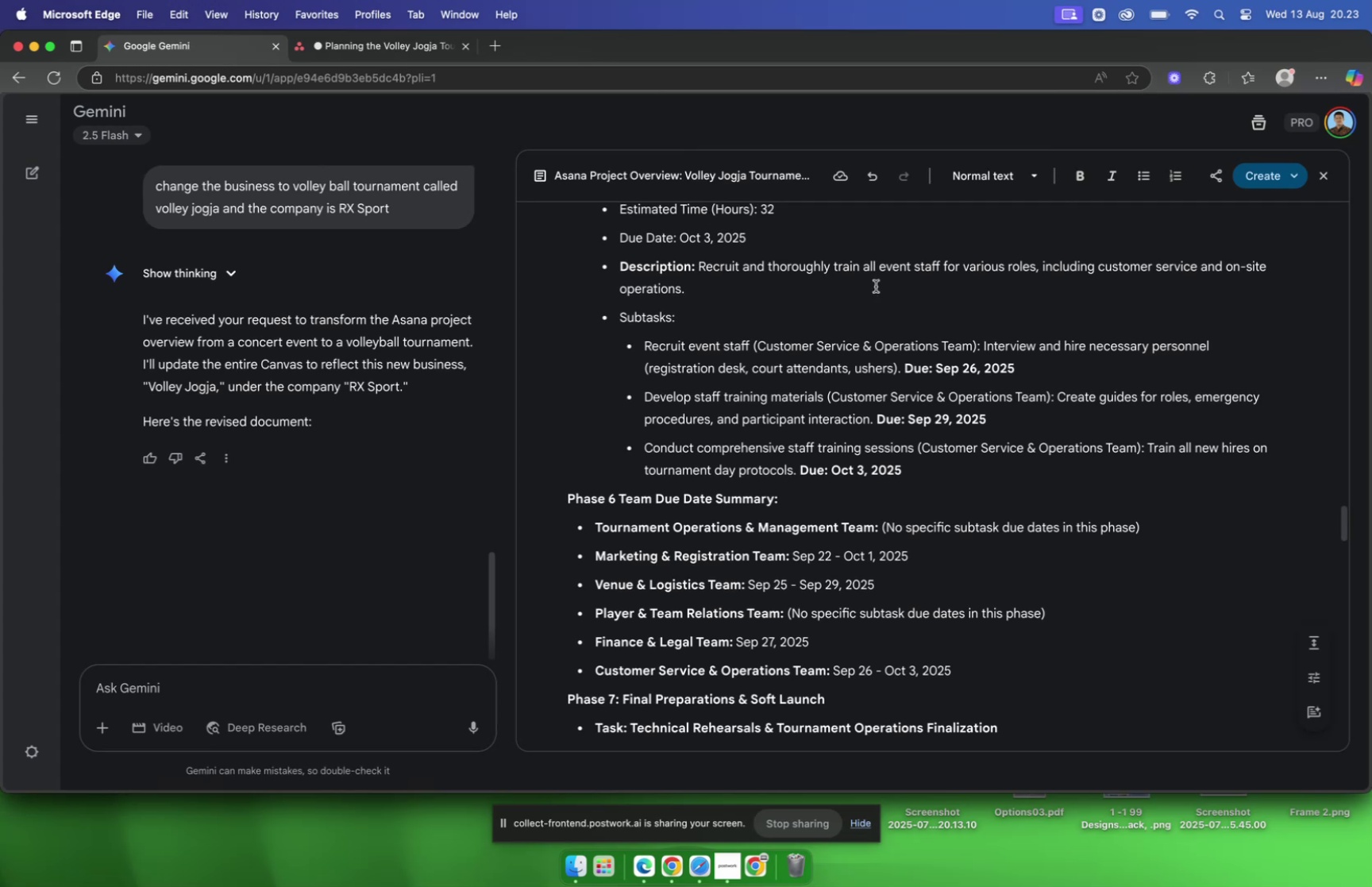 
left_click_drag(start_coordinate=[874, 422], to_coordinate=[1060, 402])
 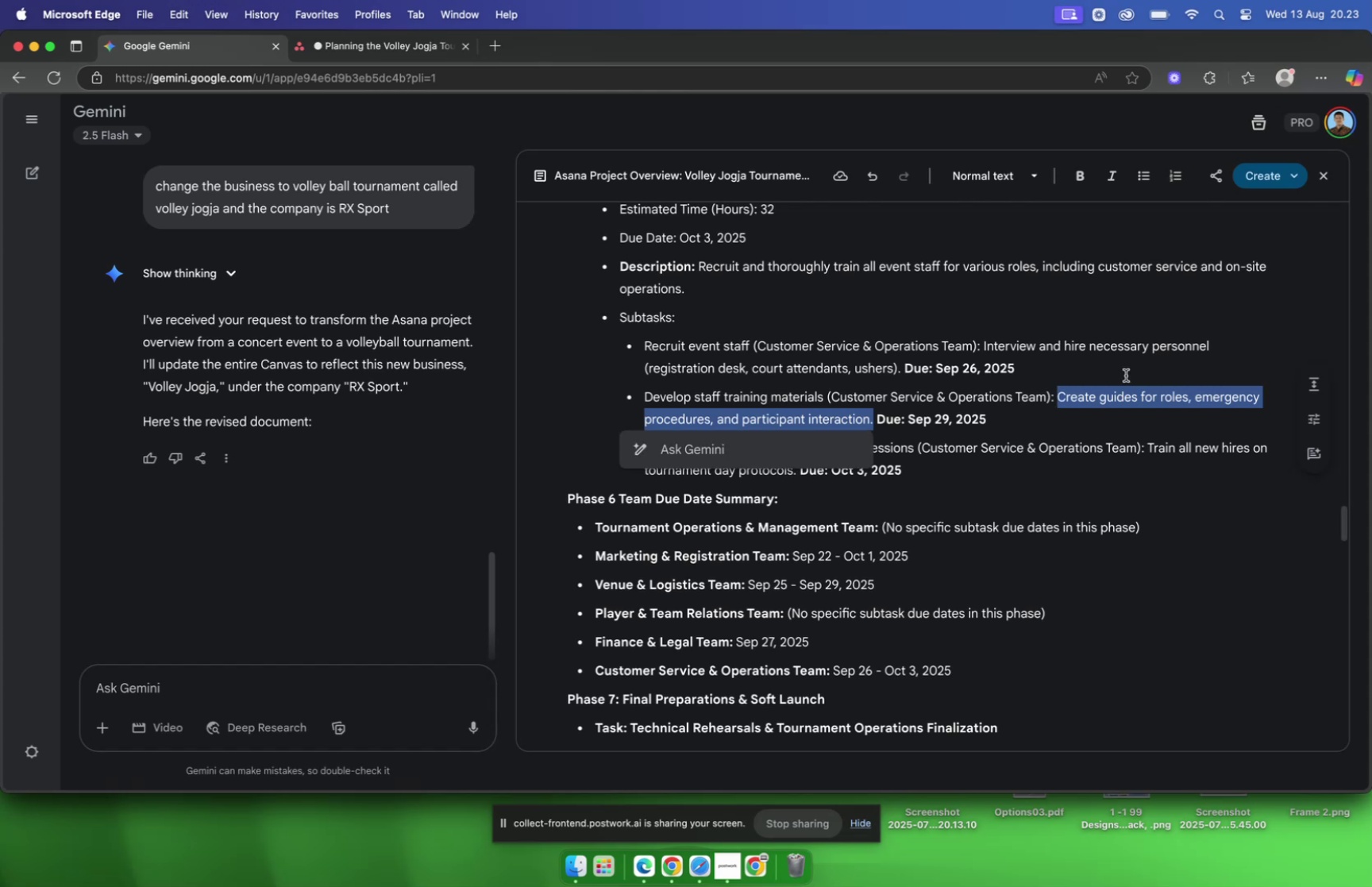 
key(Meta+C)
 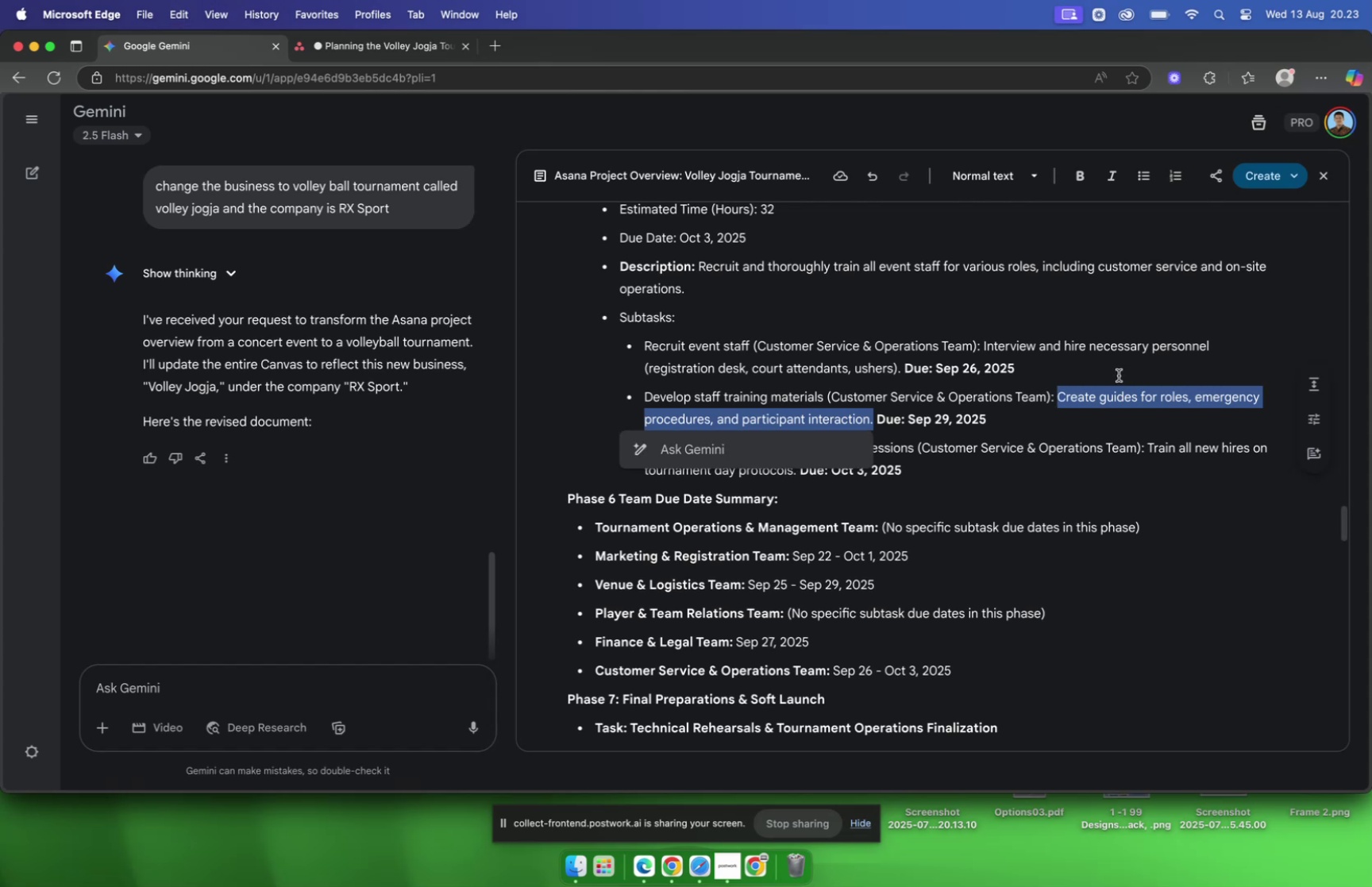 
left_click([1119, 375])
 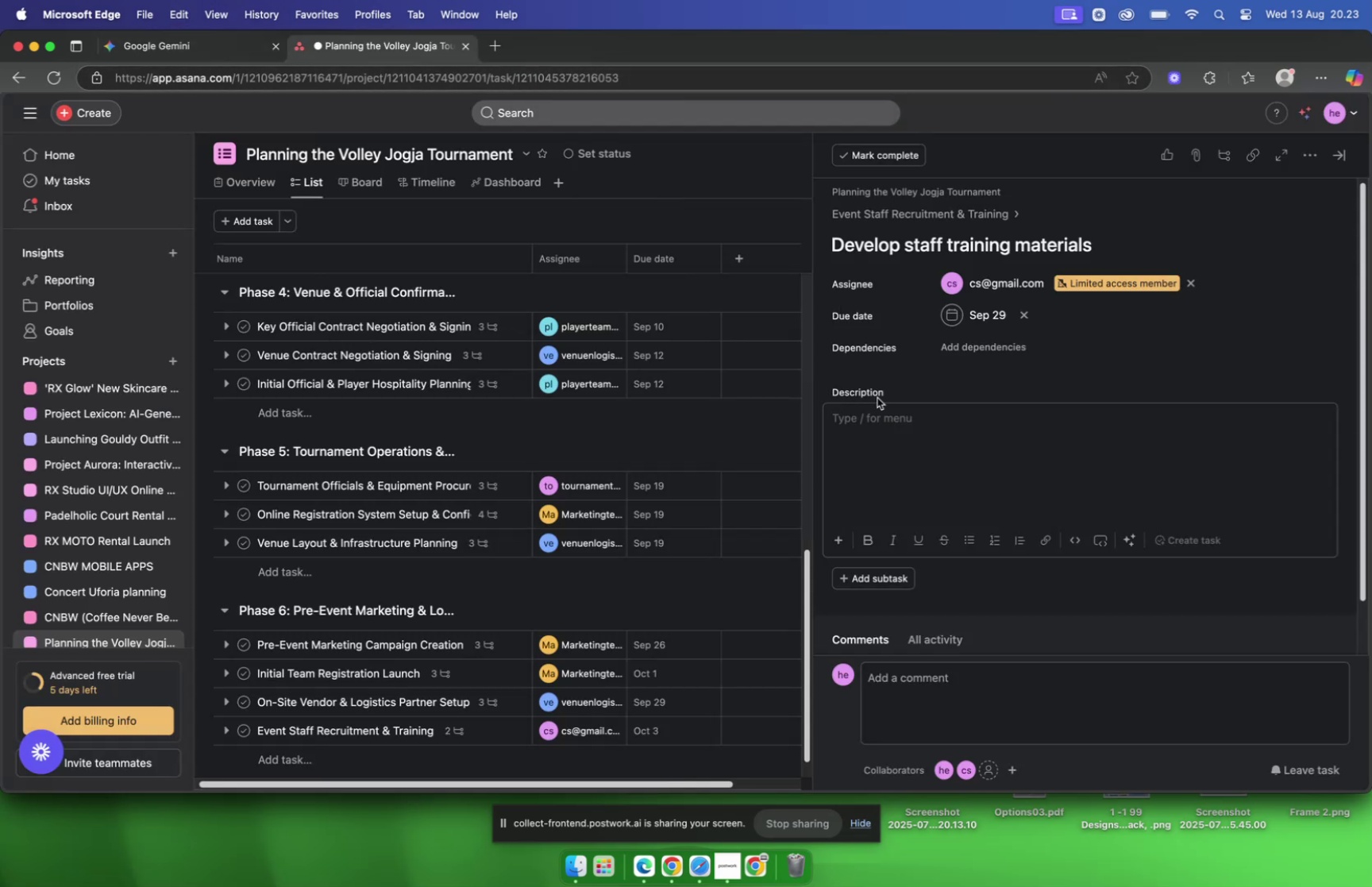 
wait(5.16)
 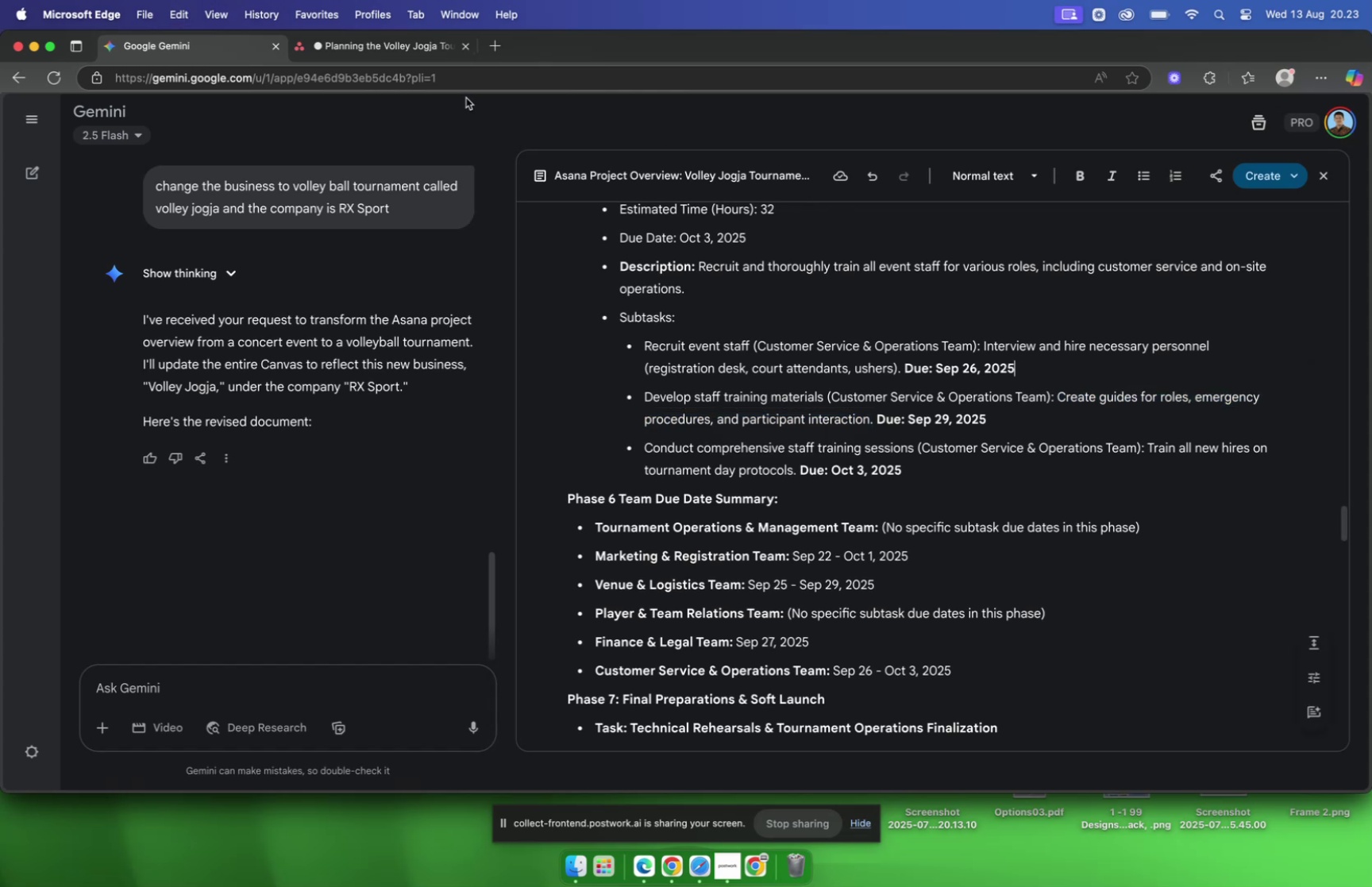 
key(Meta+V)
 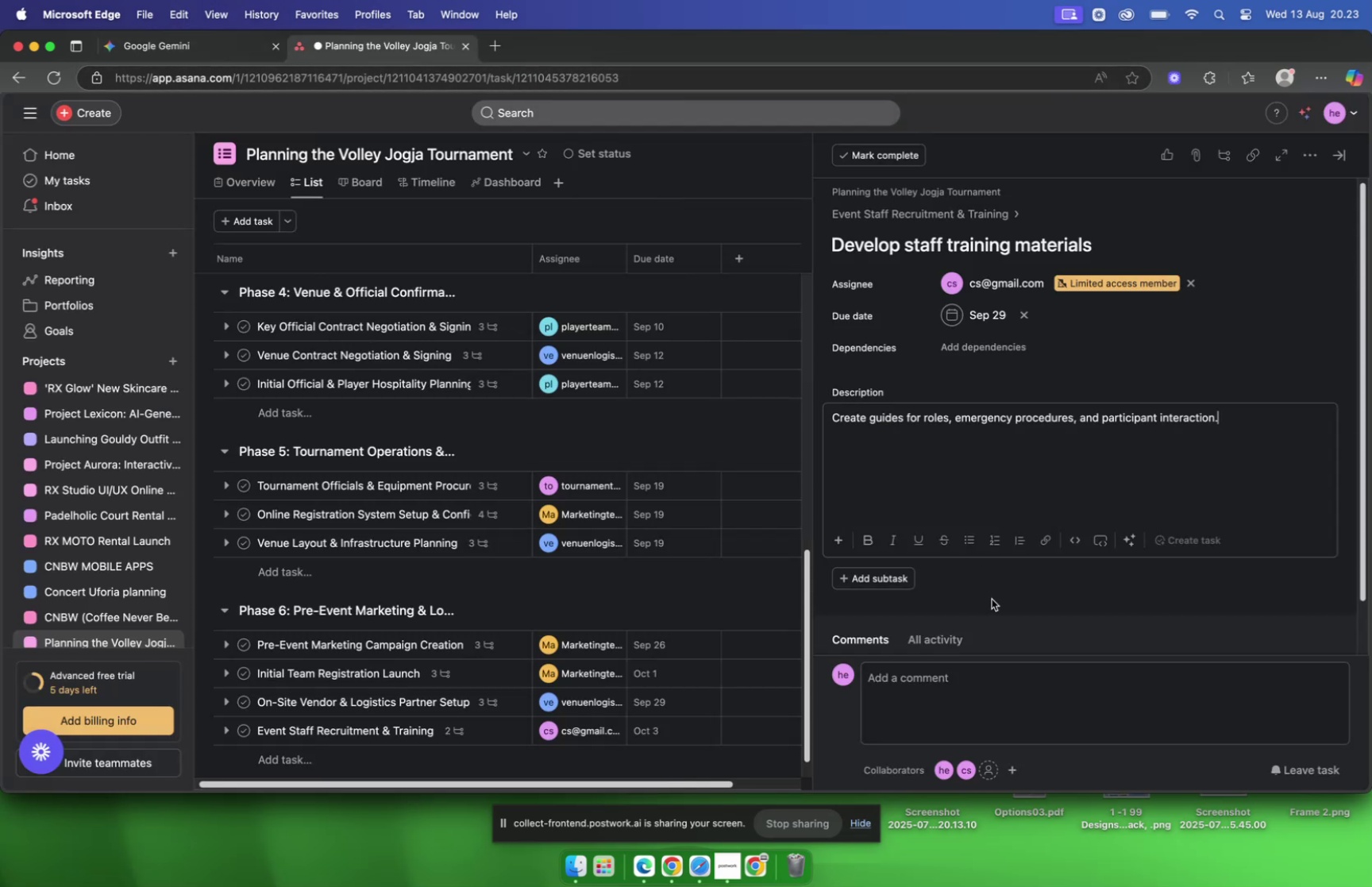 
left_click([989, 588])
 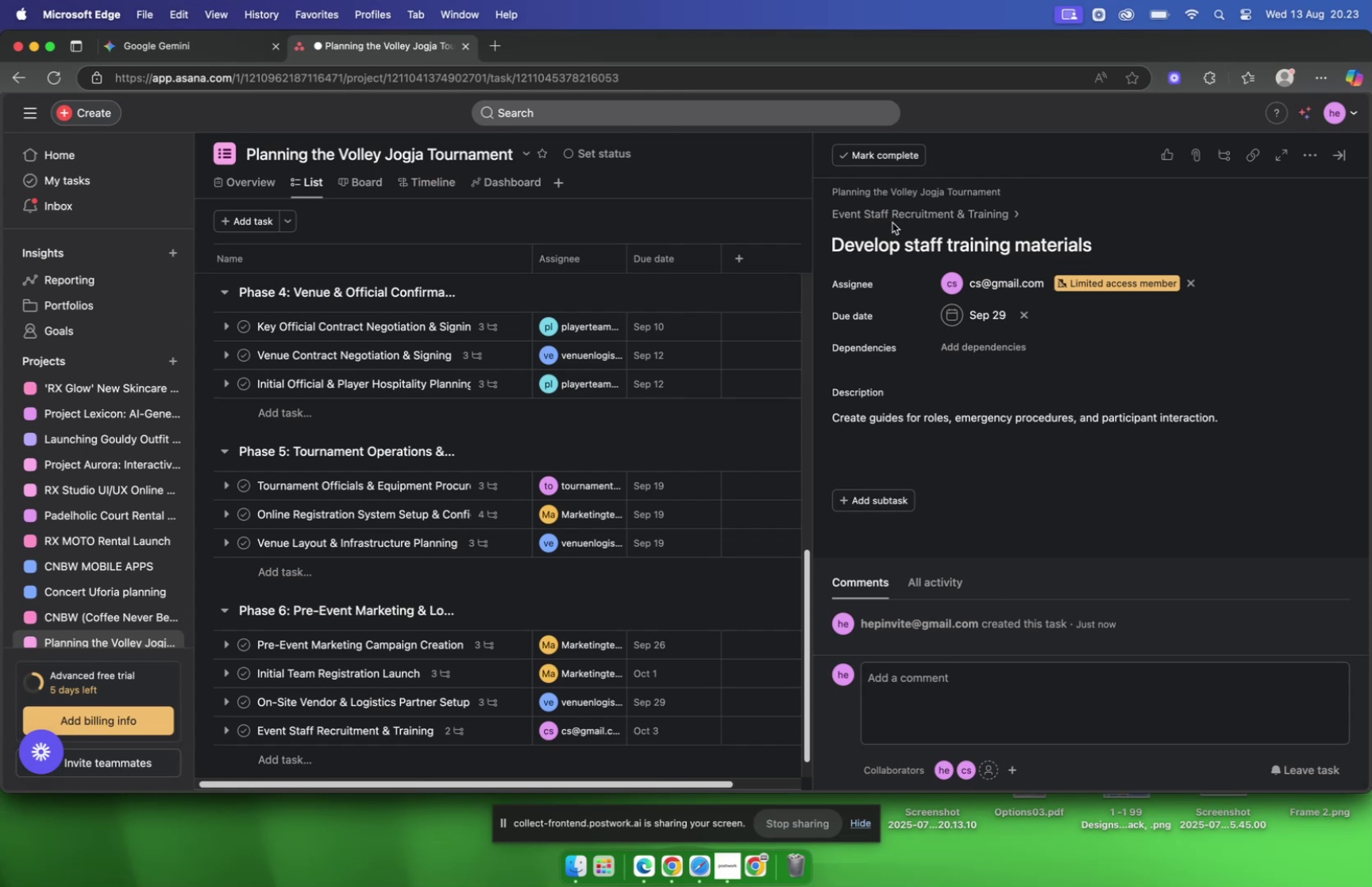 
left_click([892, 221])
 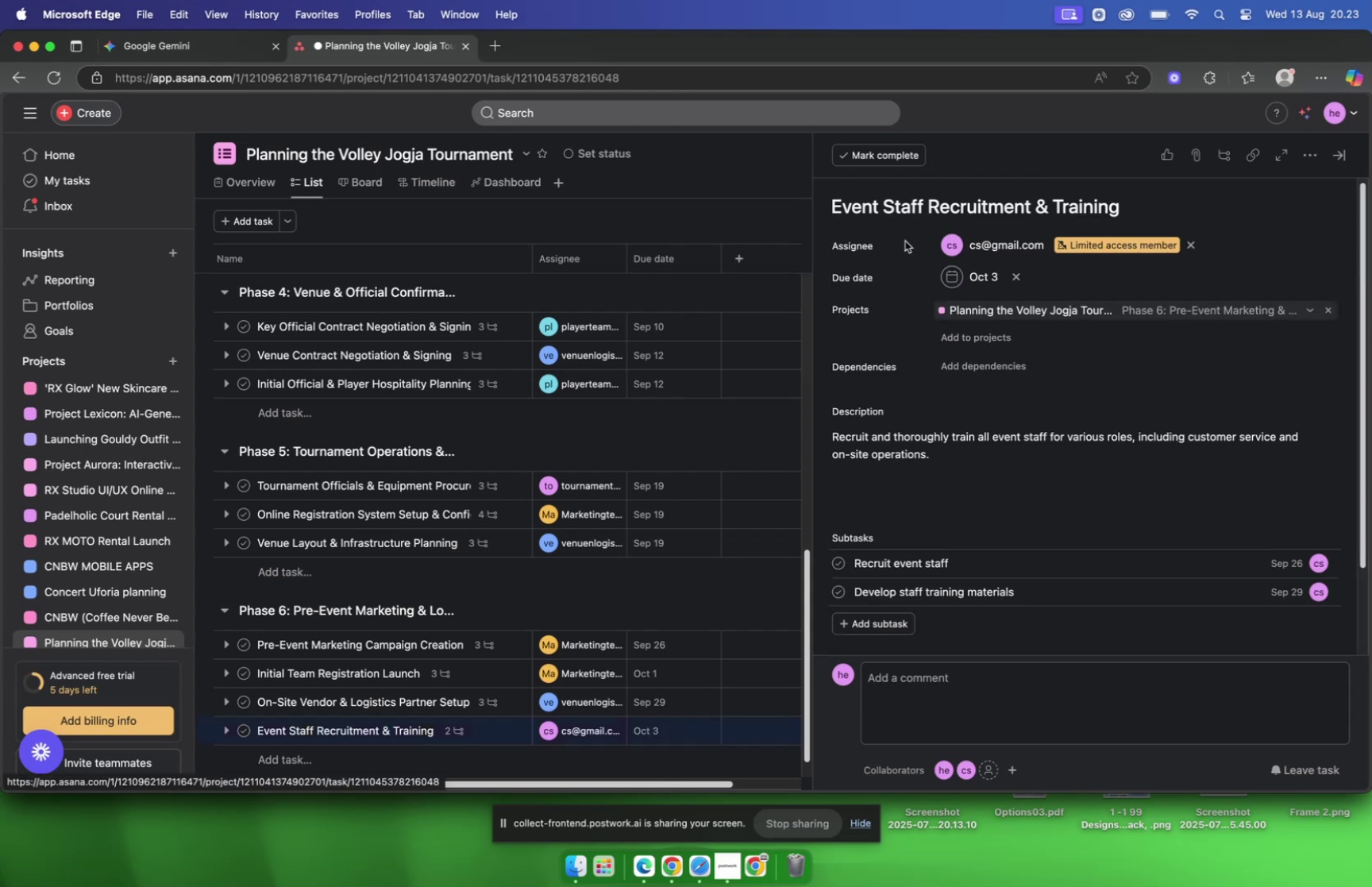 
scroll: coordinate [1001, 371], scroll_direction: down, amount: 7.0
 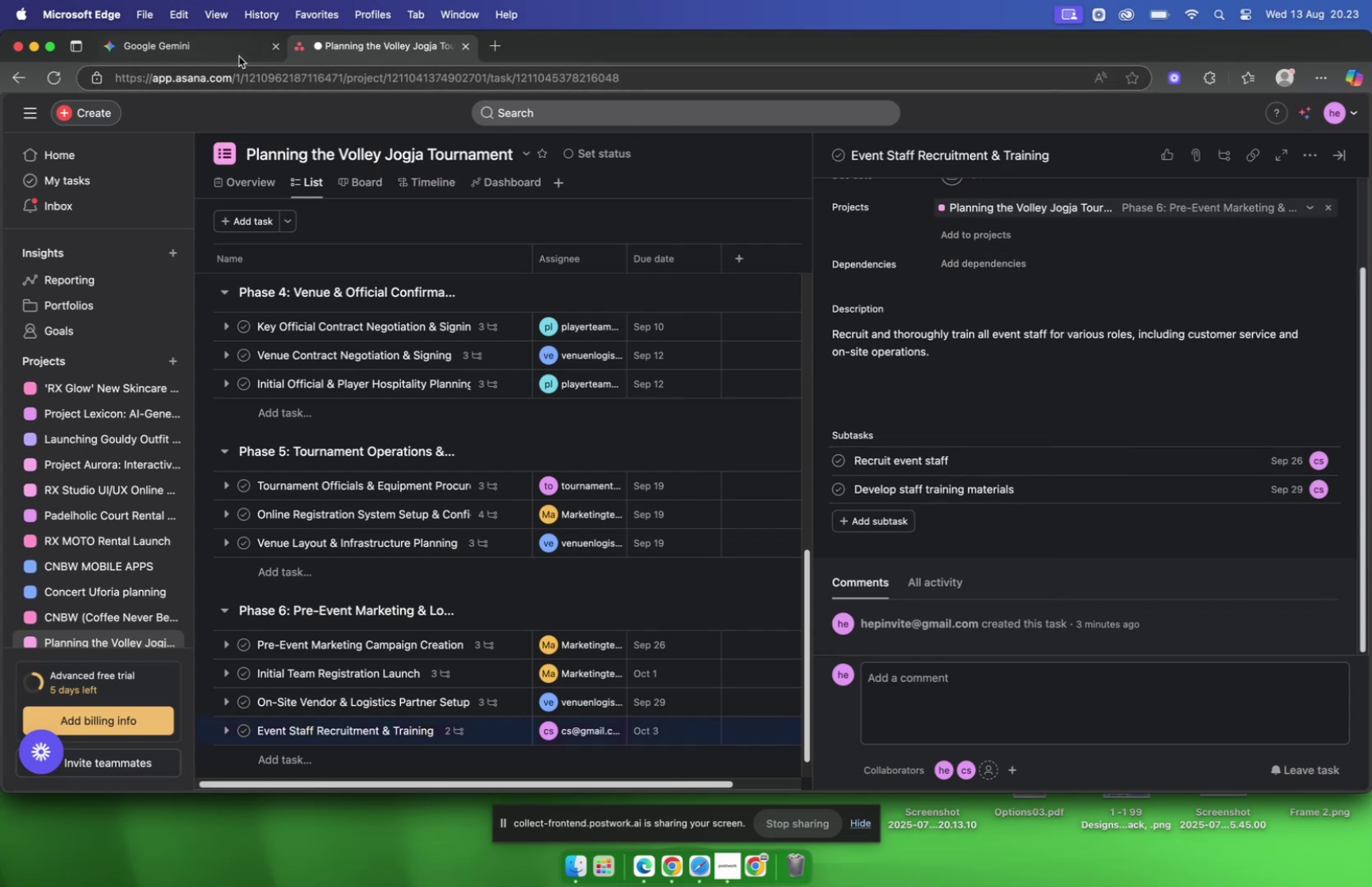 
left_click([207, 48])
 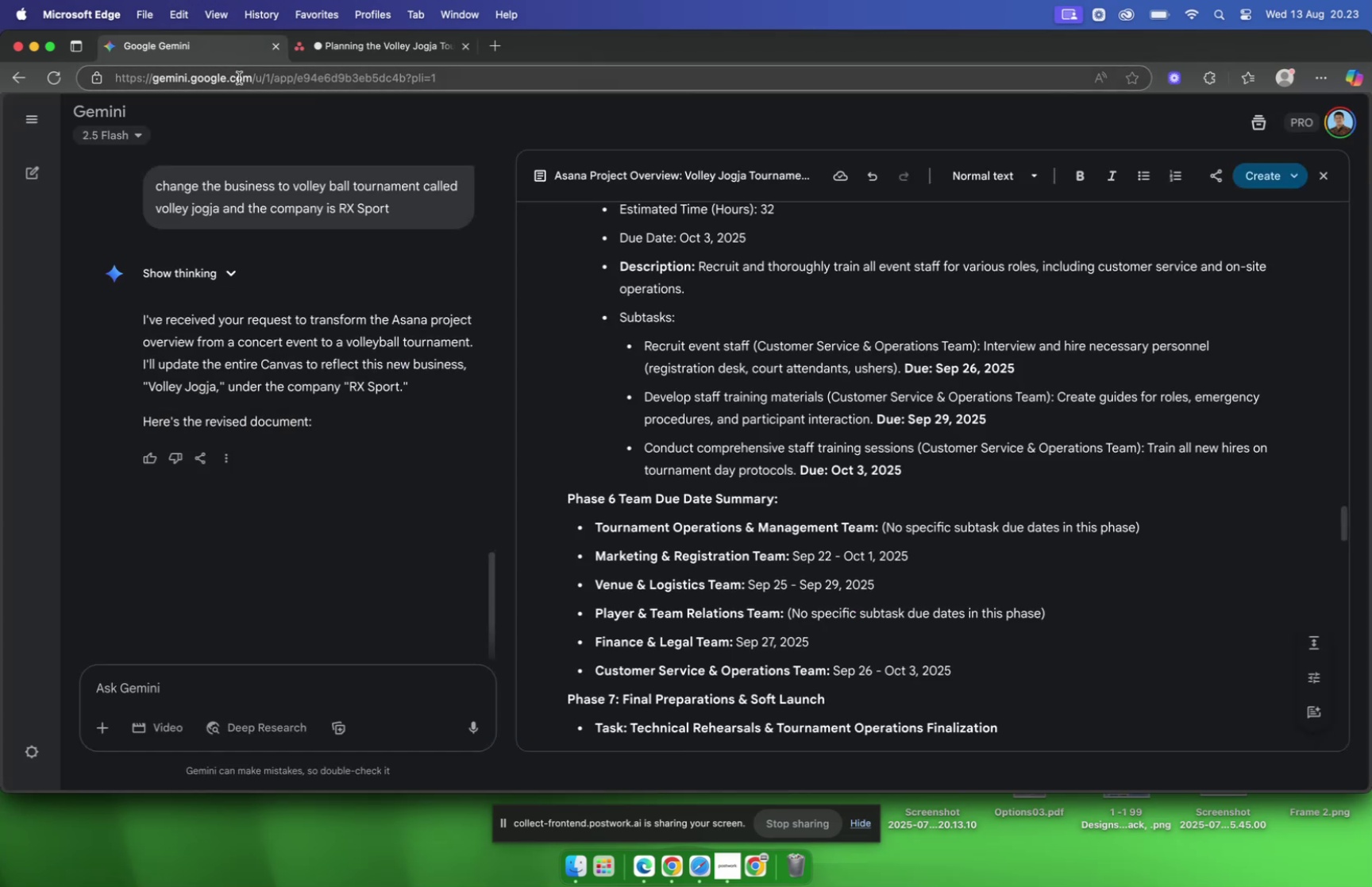 
mouse_move([318, 43])
 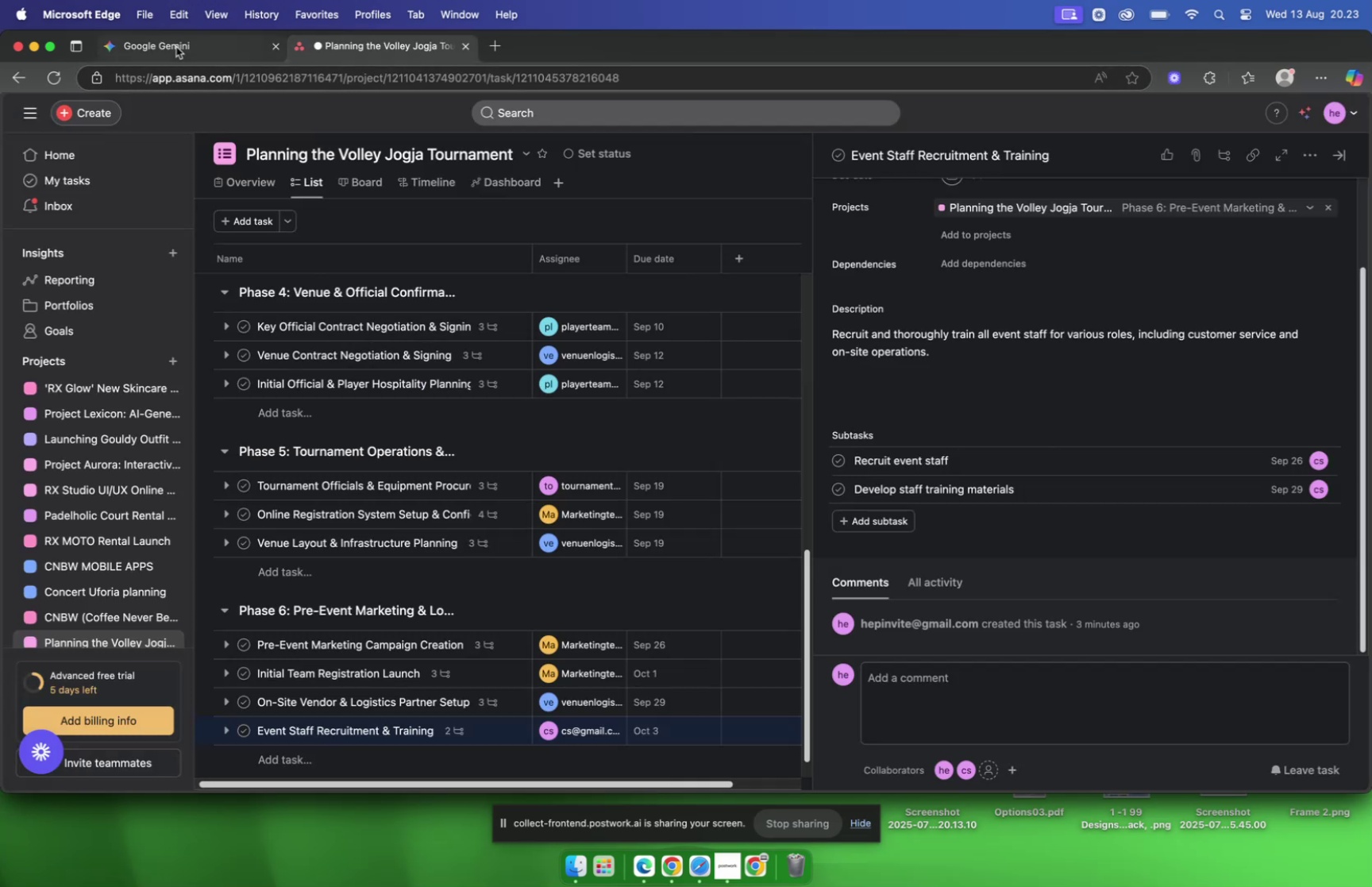 
left_click([176, 47])
 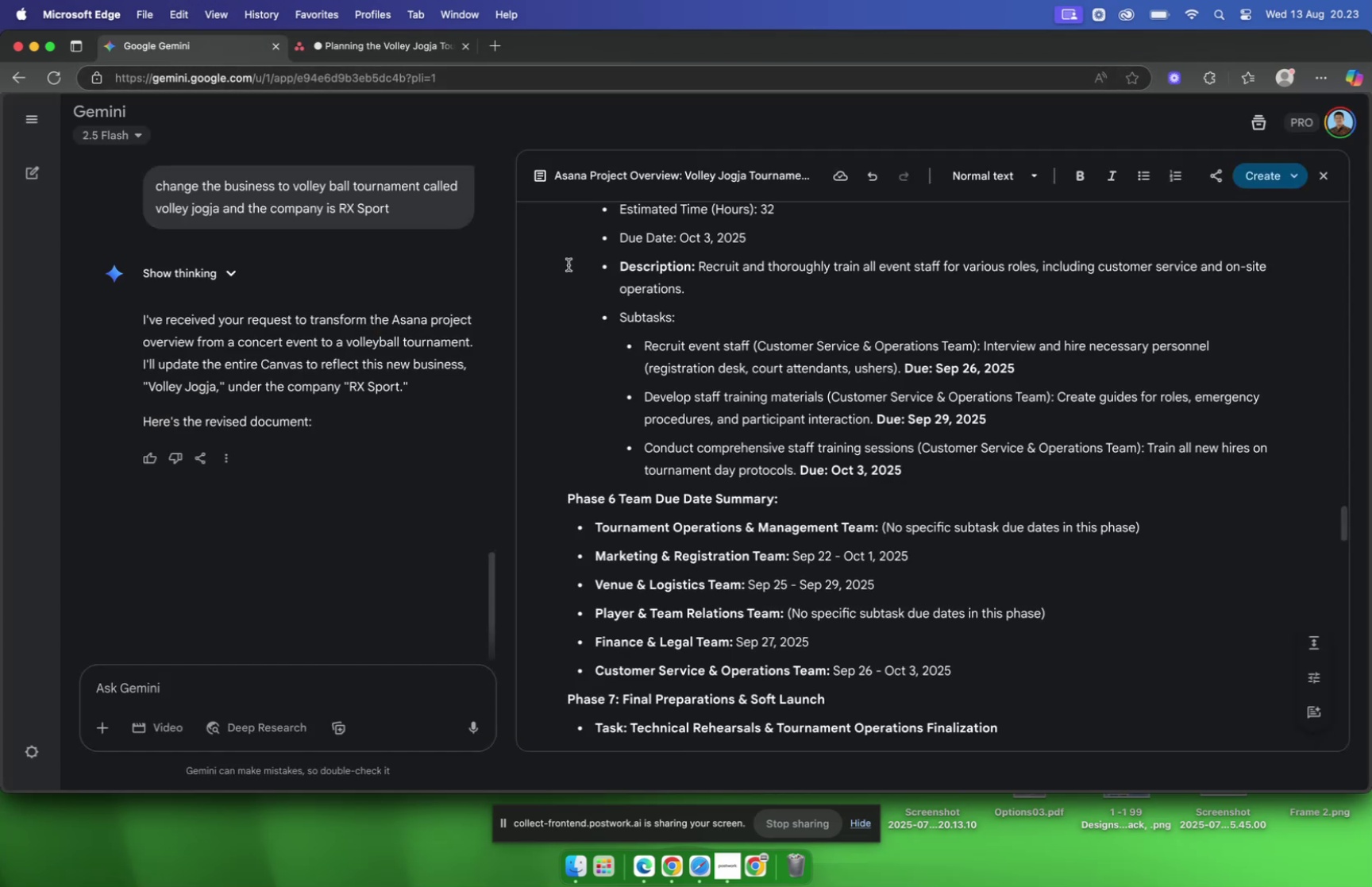 
scroll: coordinate [814, 376], scroll_direction: down, amount: 2.0
 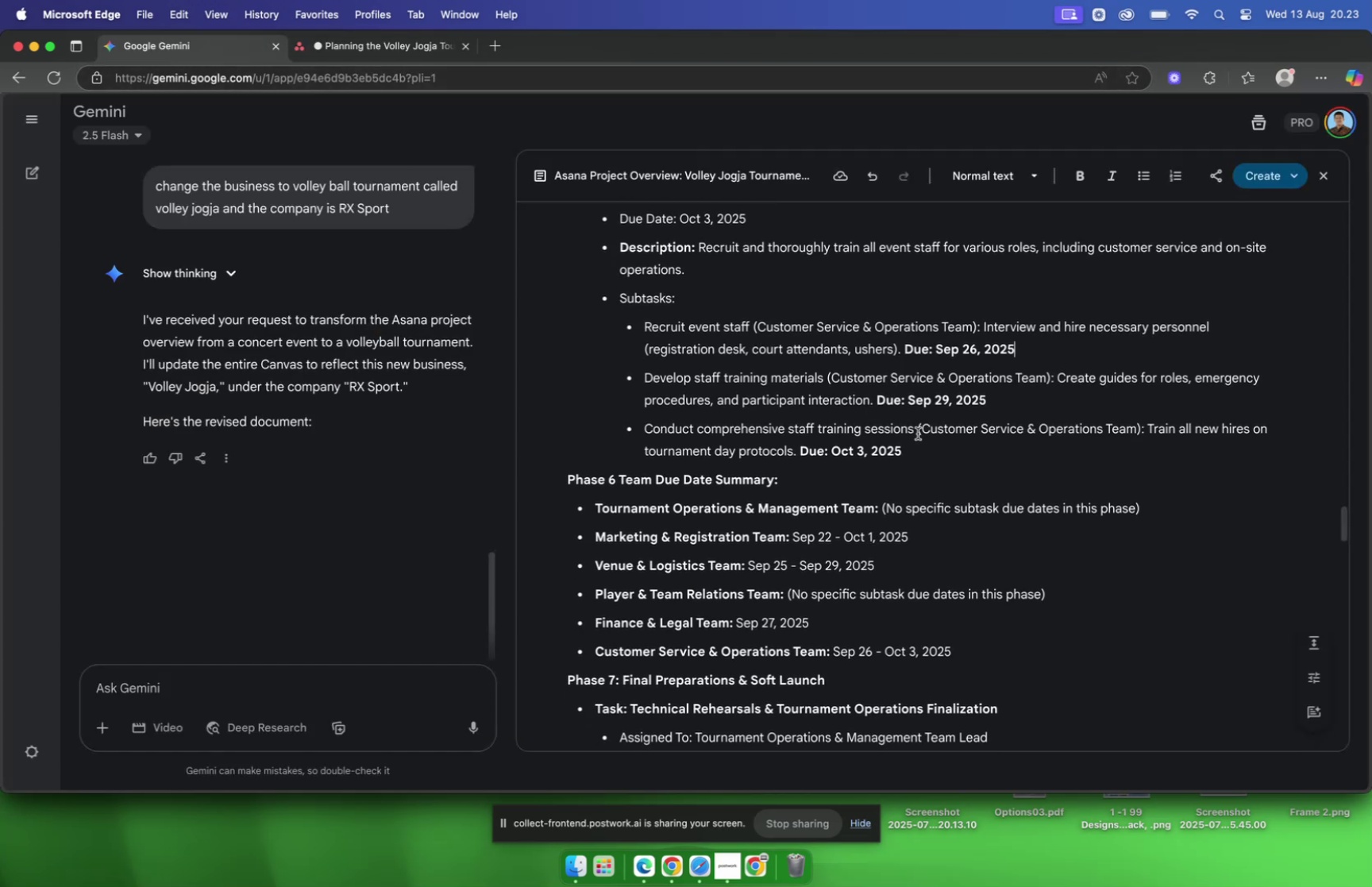 
left_click_drag(start_coordinate=[915, 433], to_coordinate=[647, 431])
 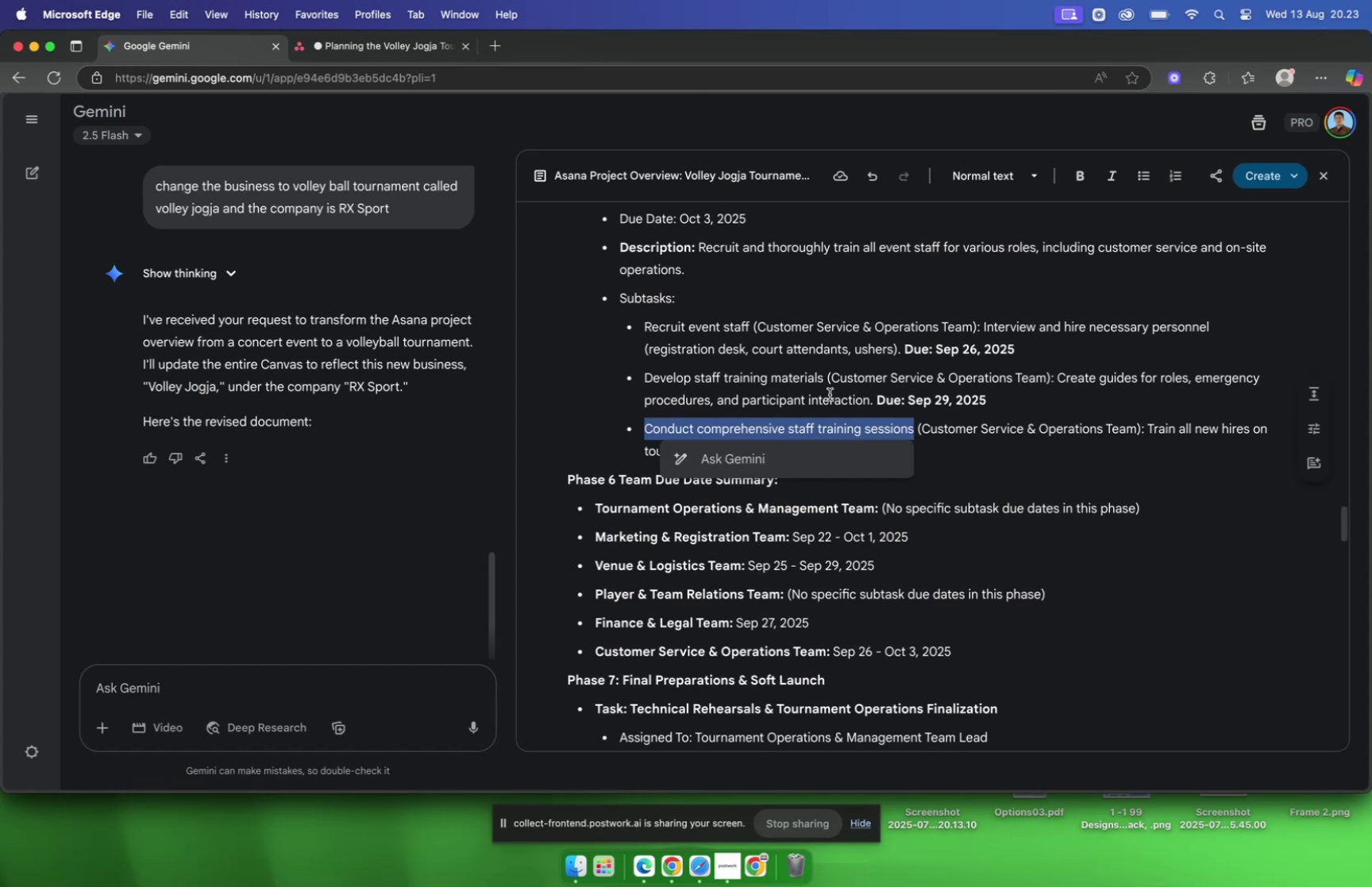 
key(Meta+C)
 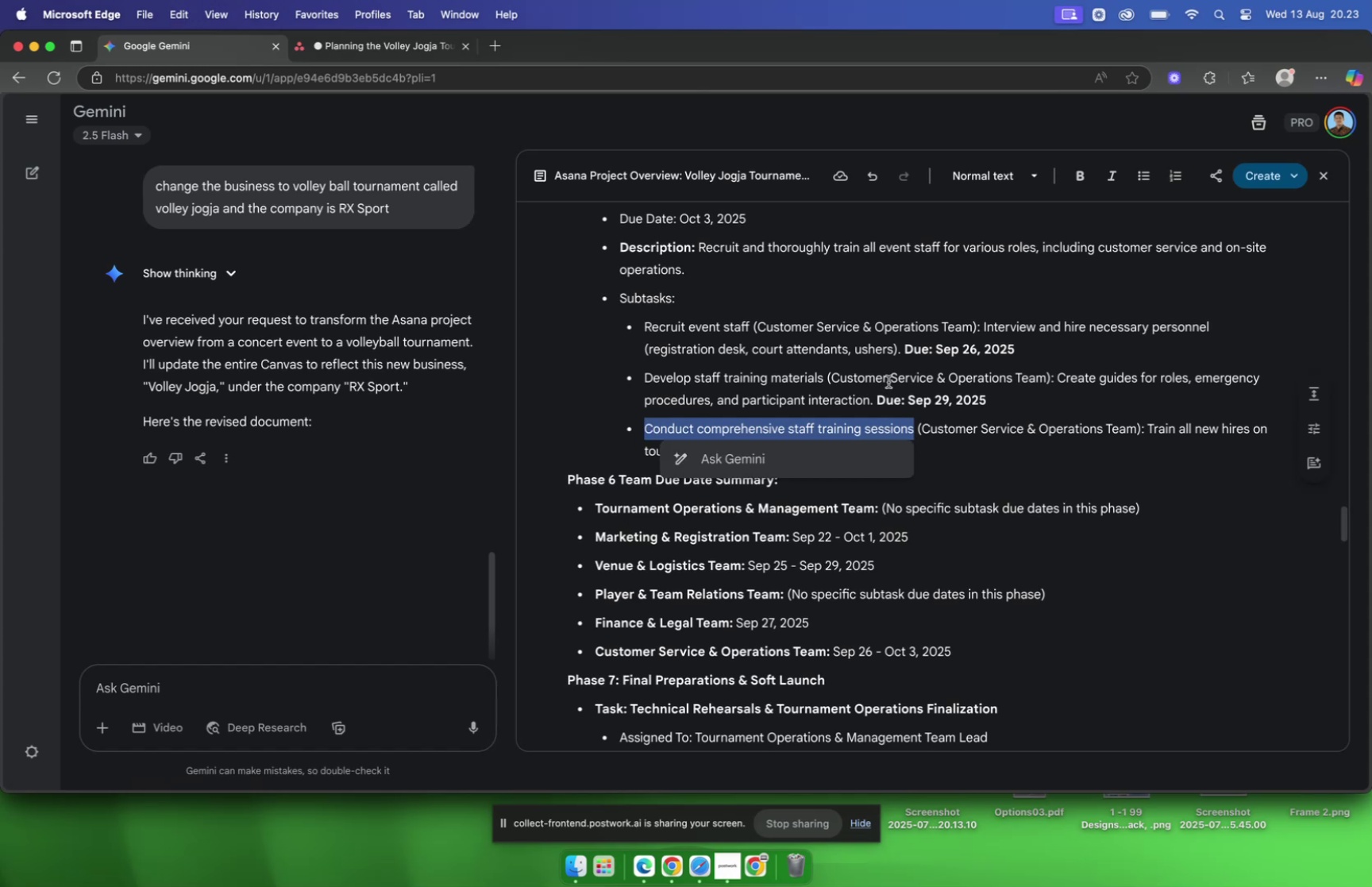 
left_click([888, 381])
 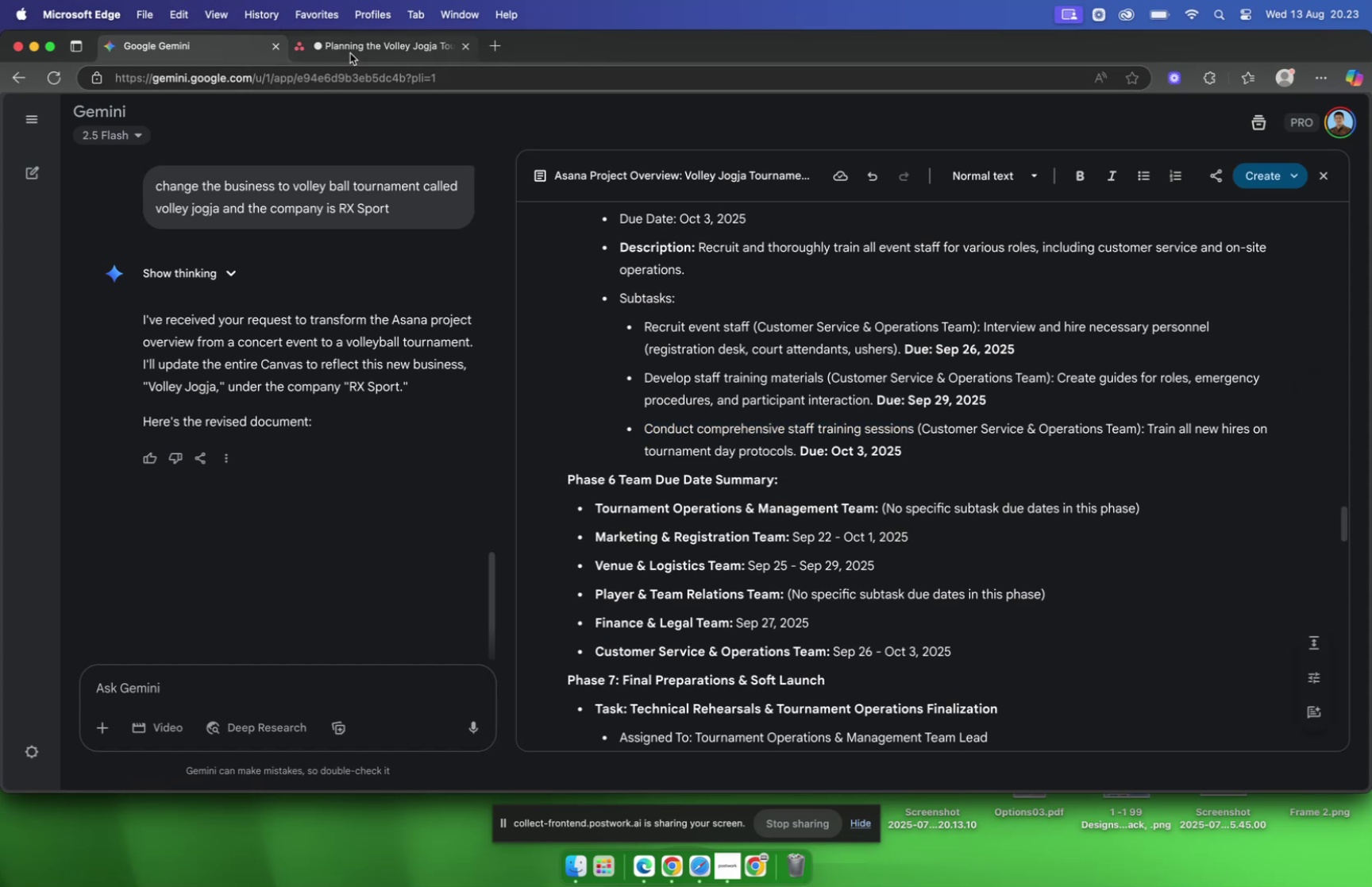 
left_click([350, 53])
 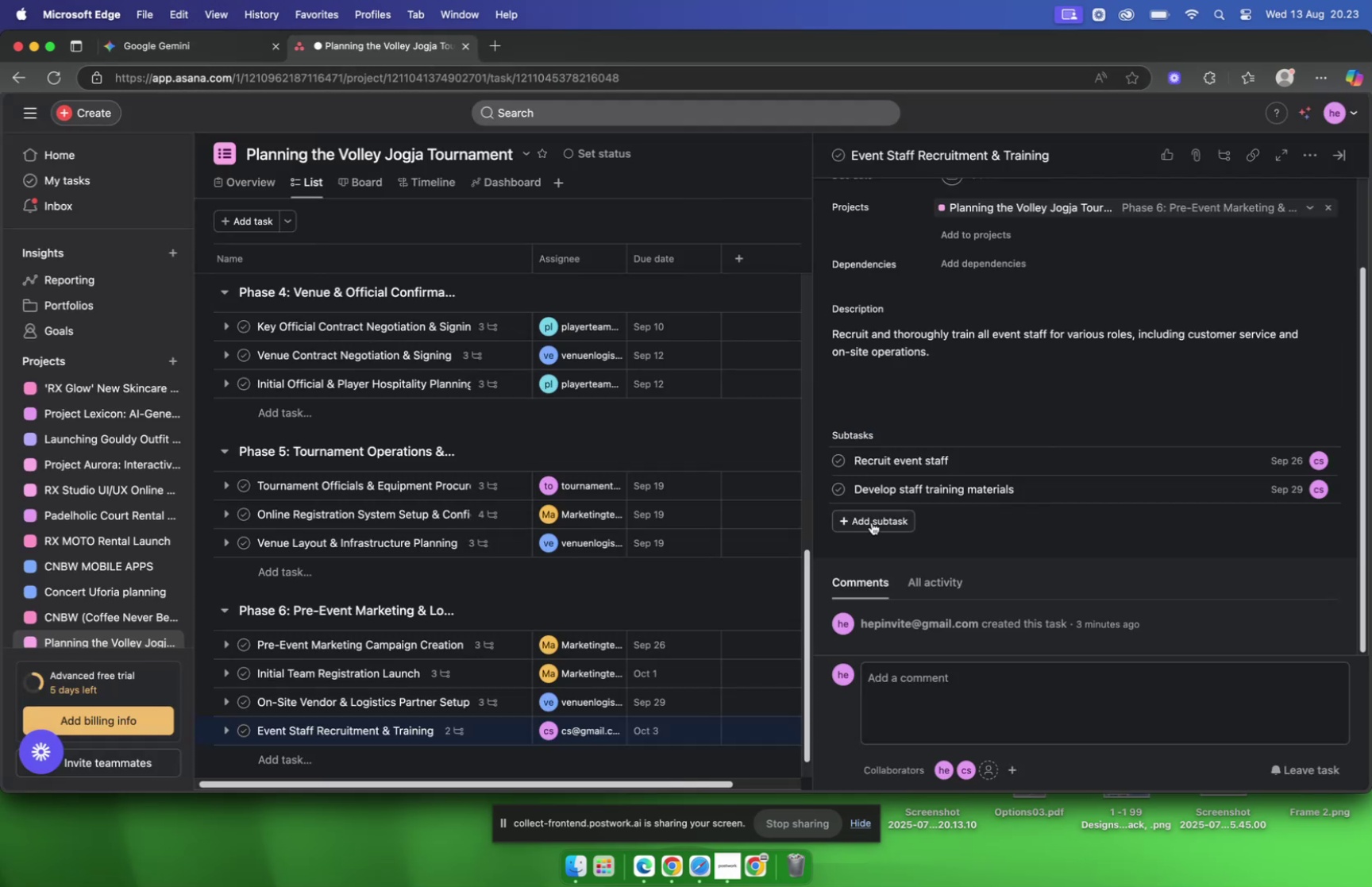 
left_click([872, 522])
 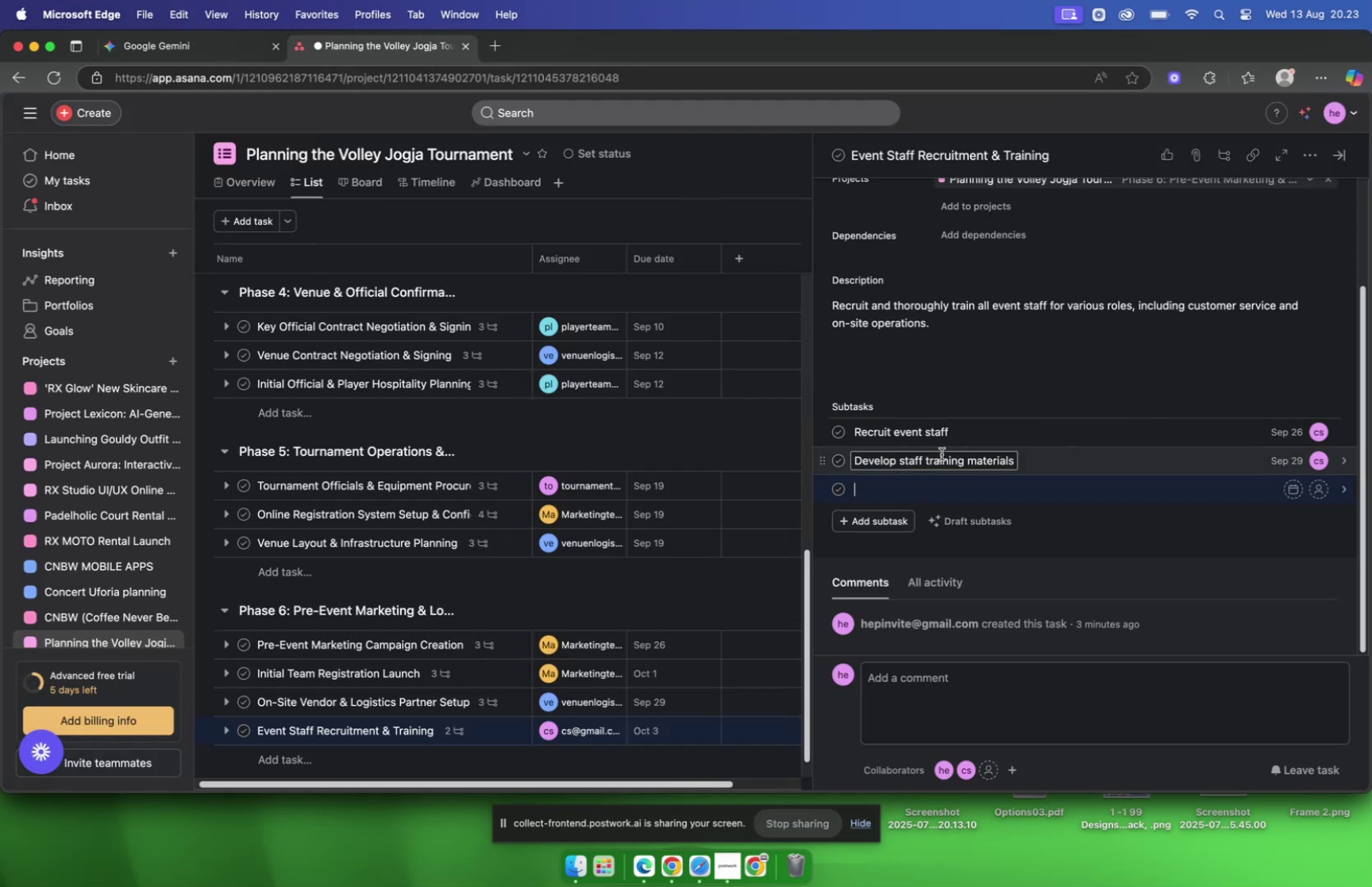 
key(Meta+V)
 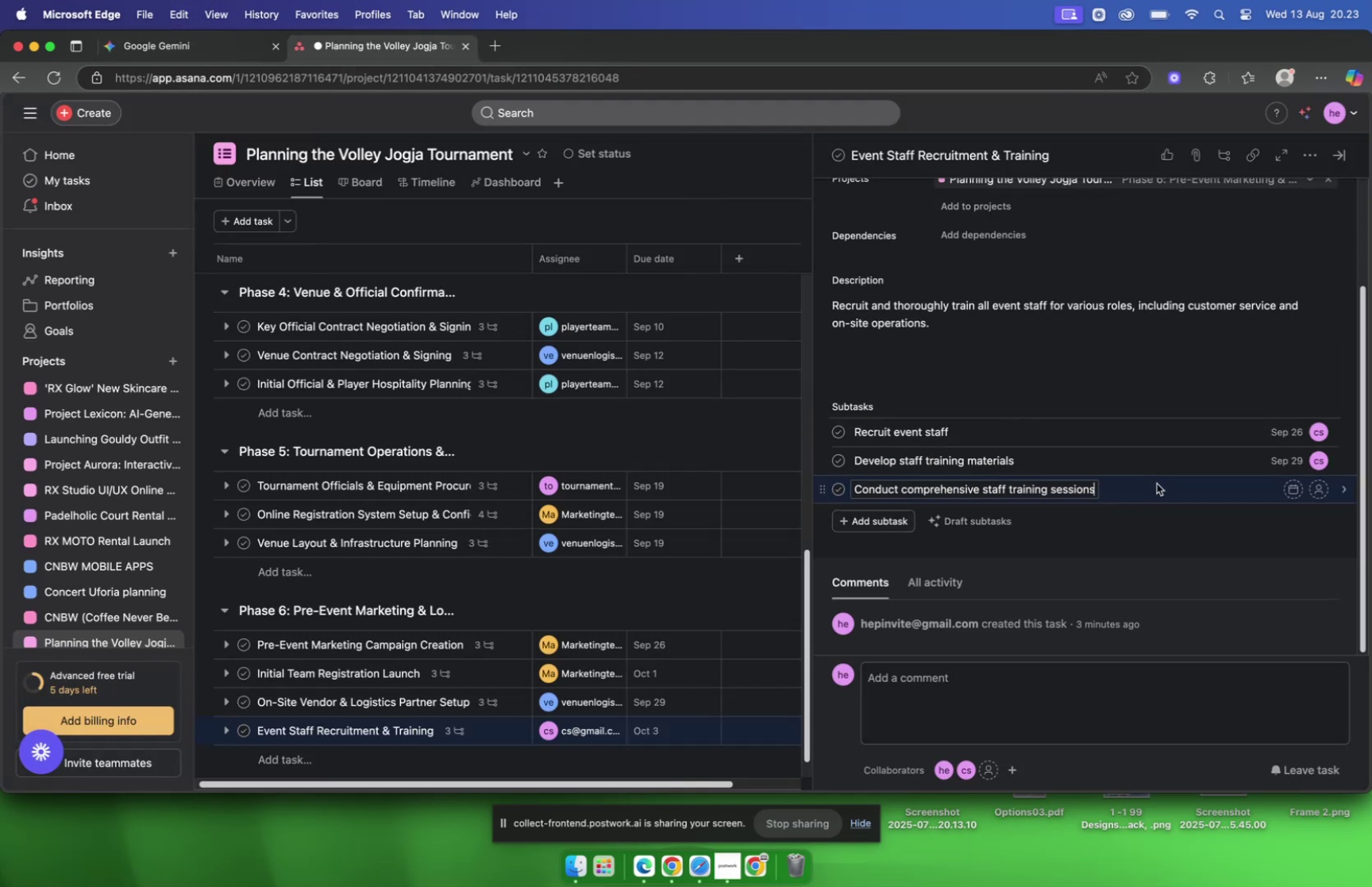 
left_click([1155, 488])
 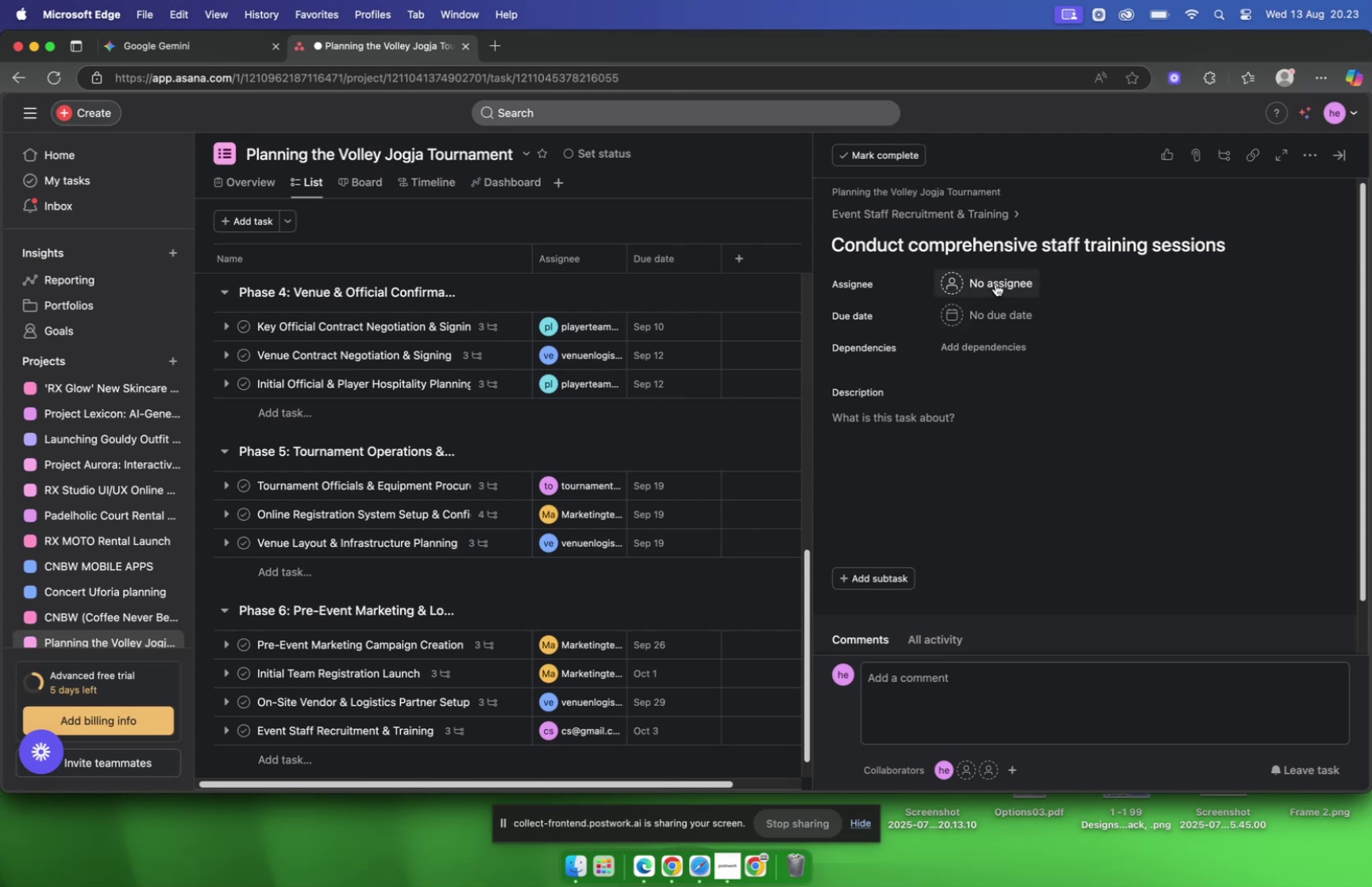 
left_click([996, 283])
 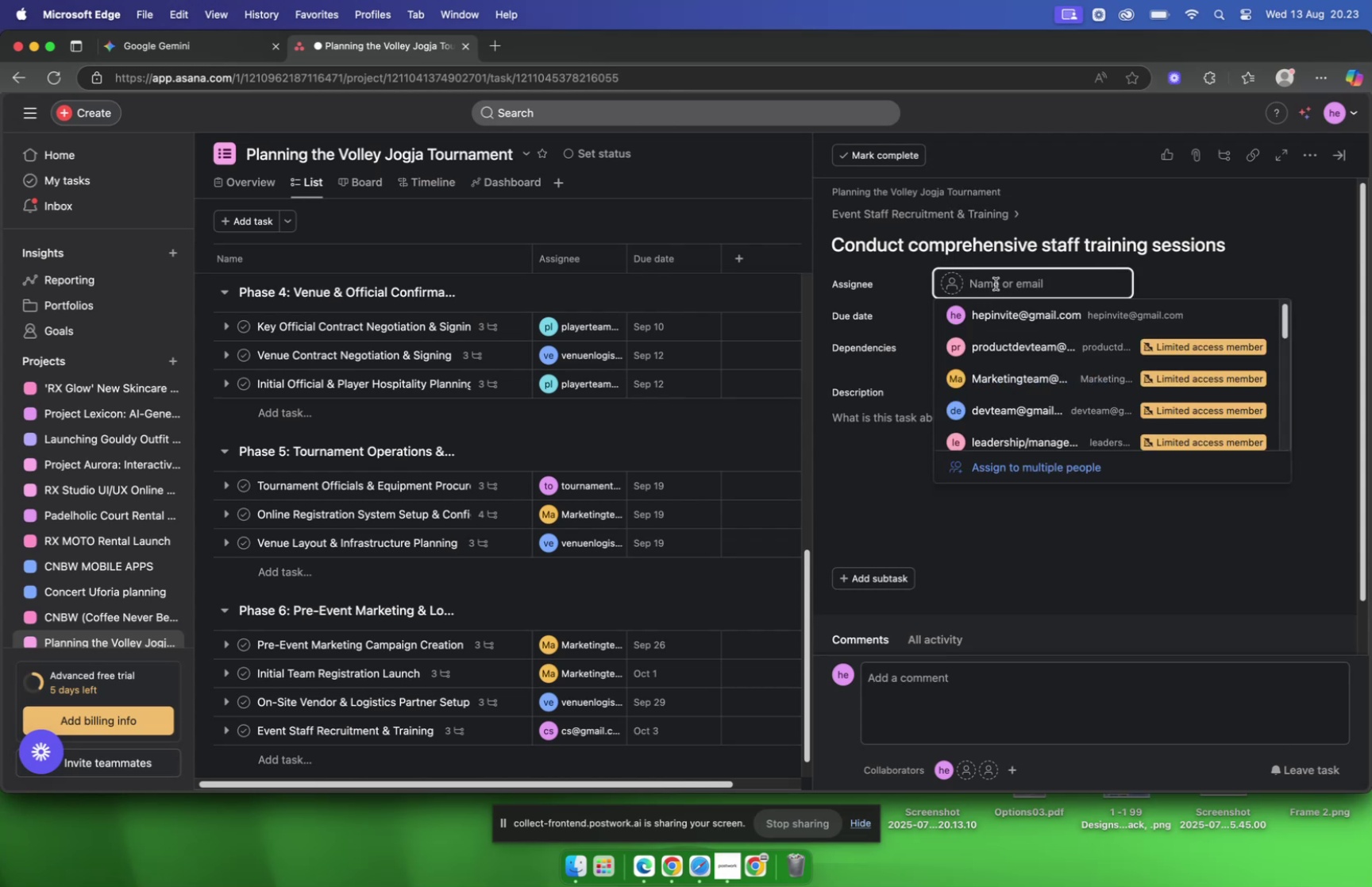 
type(cs)
 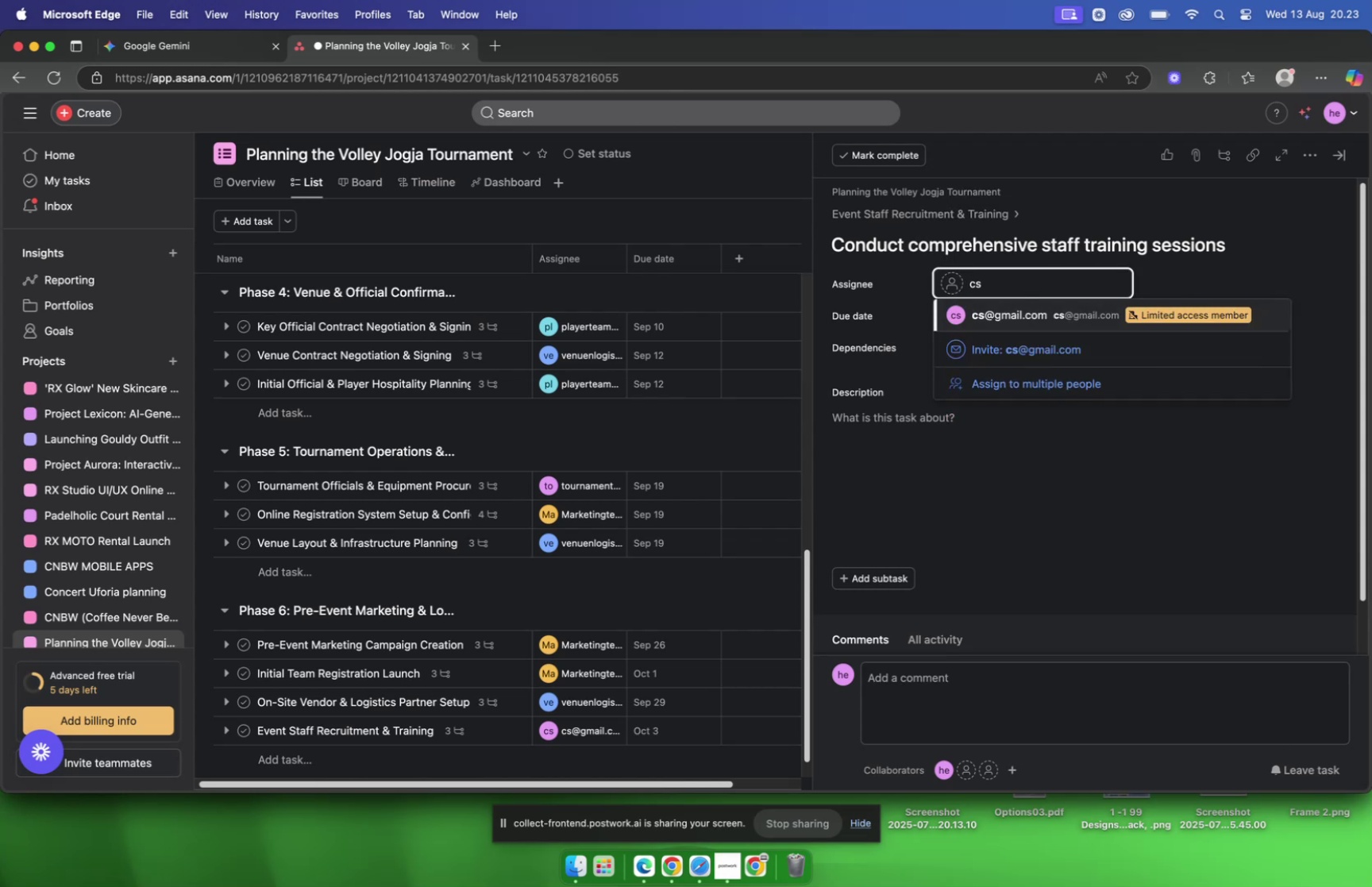 
key(Enter)
 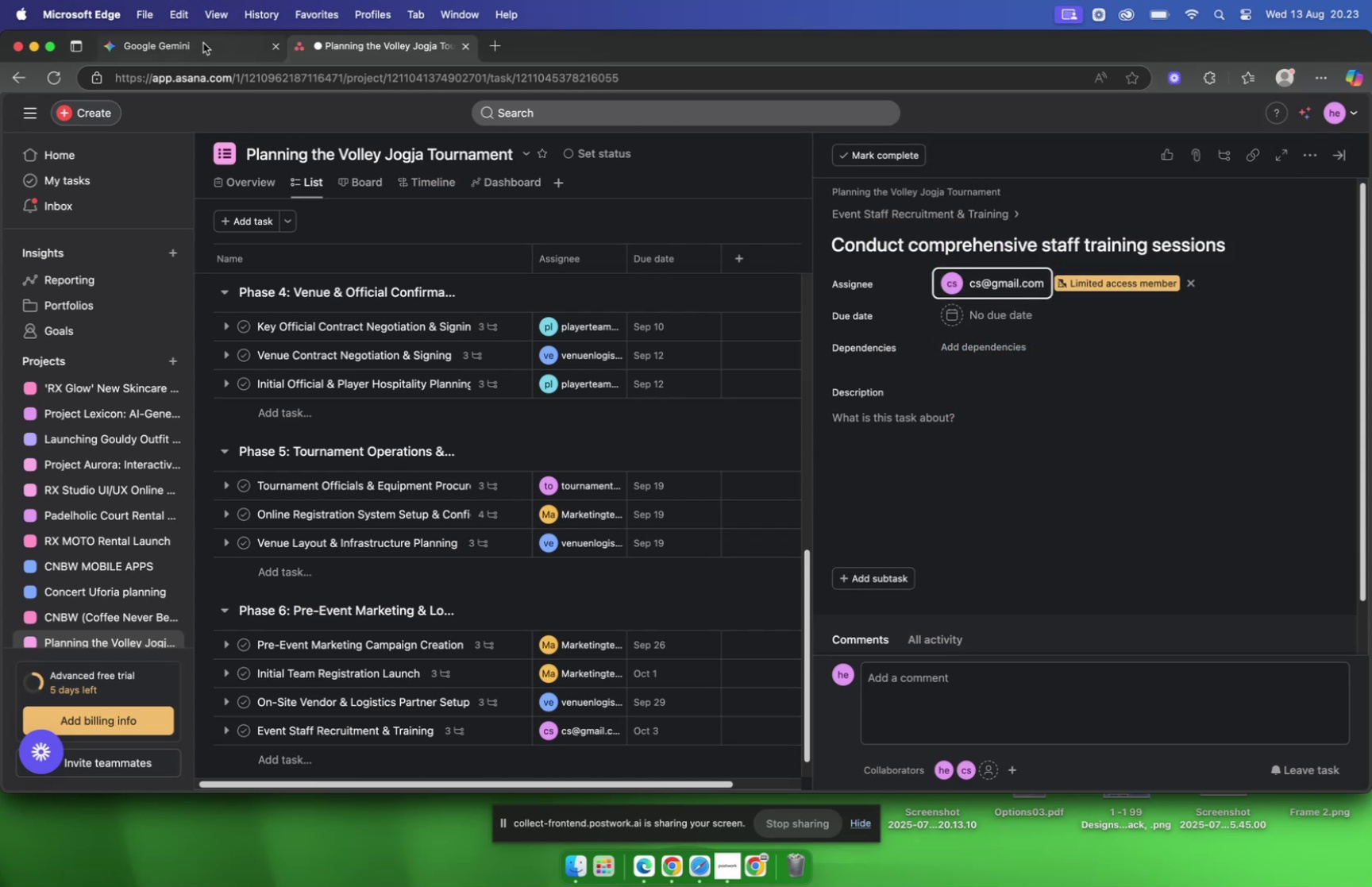 
left_click([203, 43])
 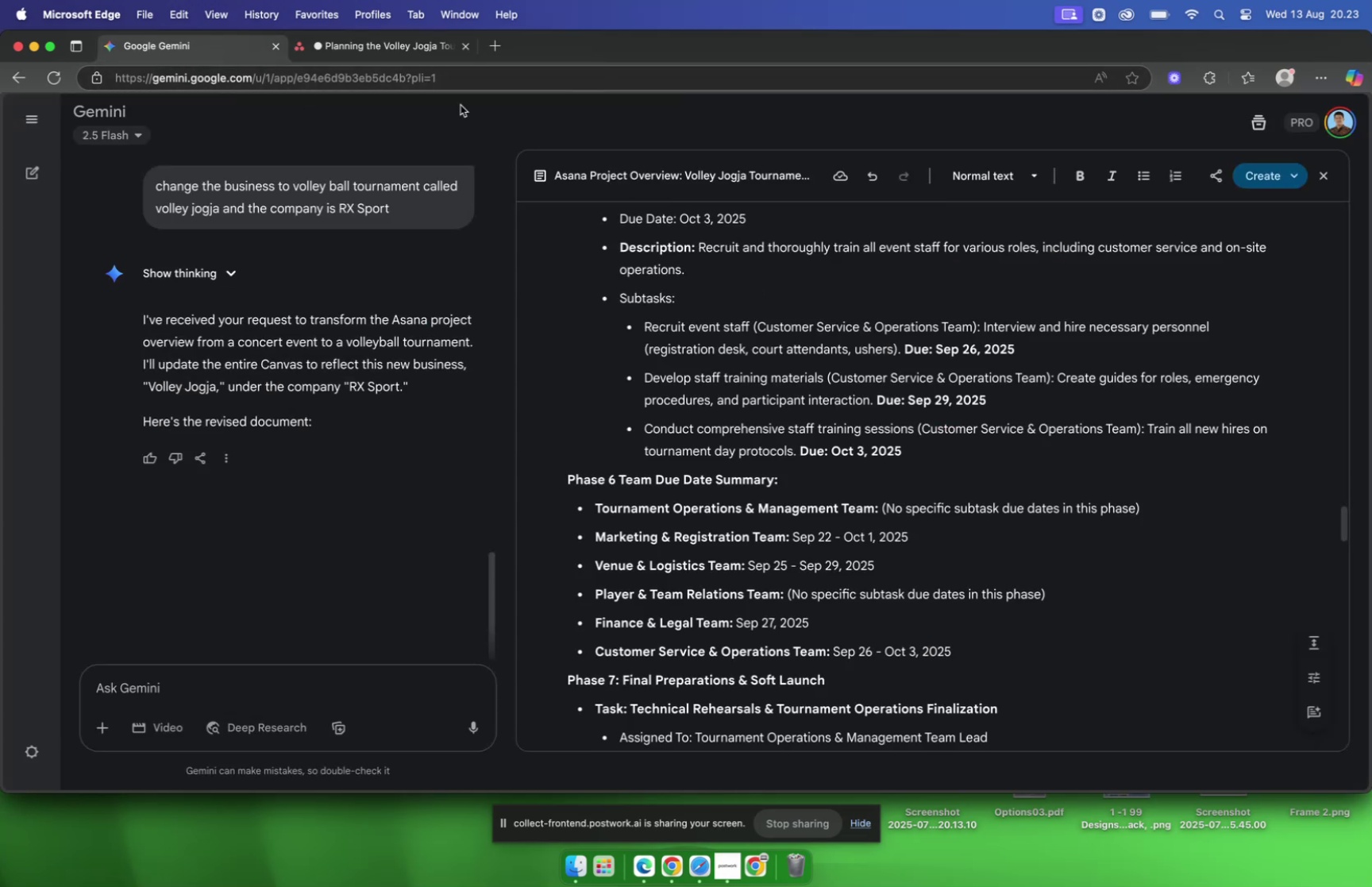 
left_click([397, 49])
 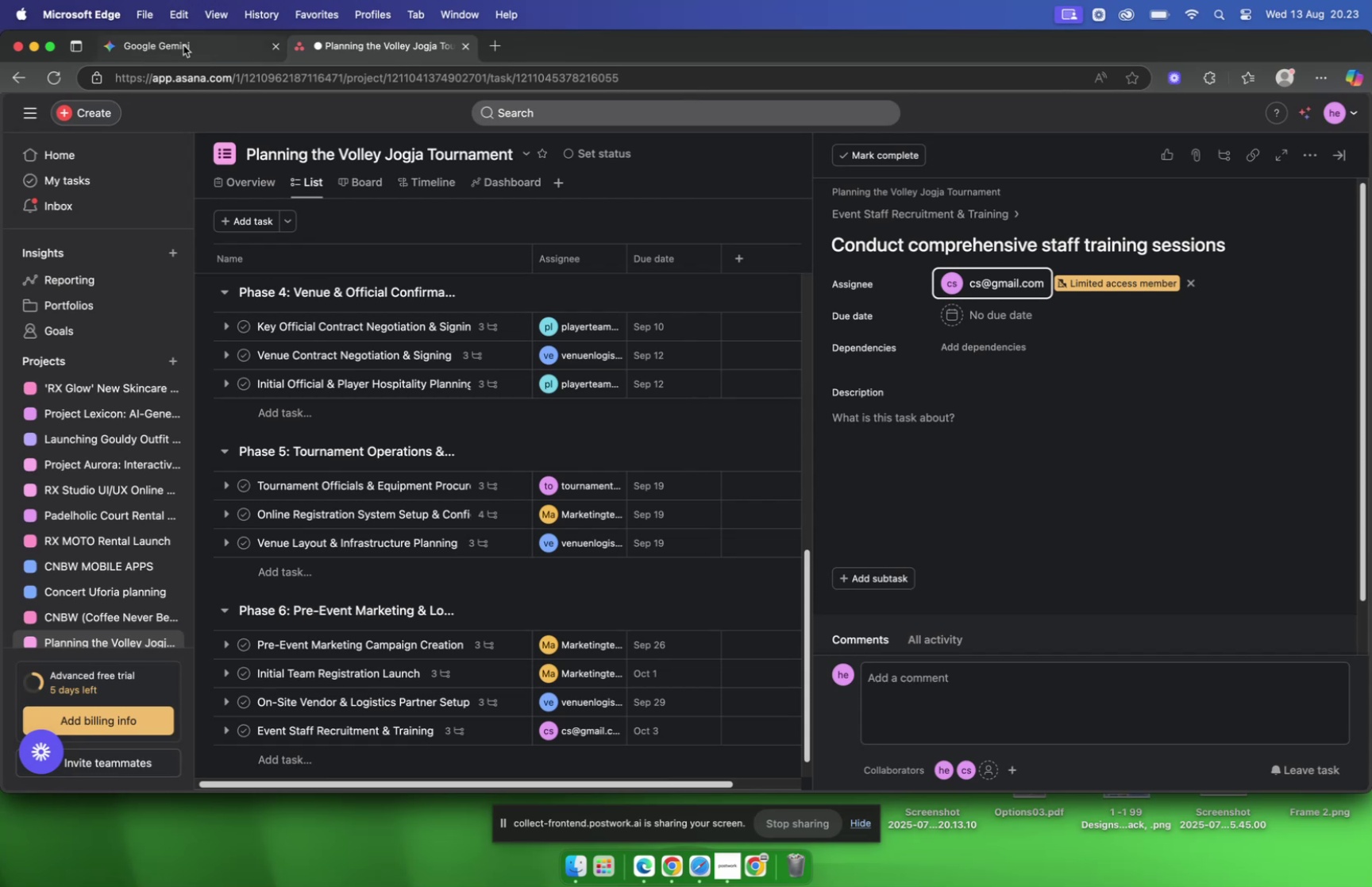 
left_click([173, 47])
 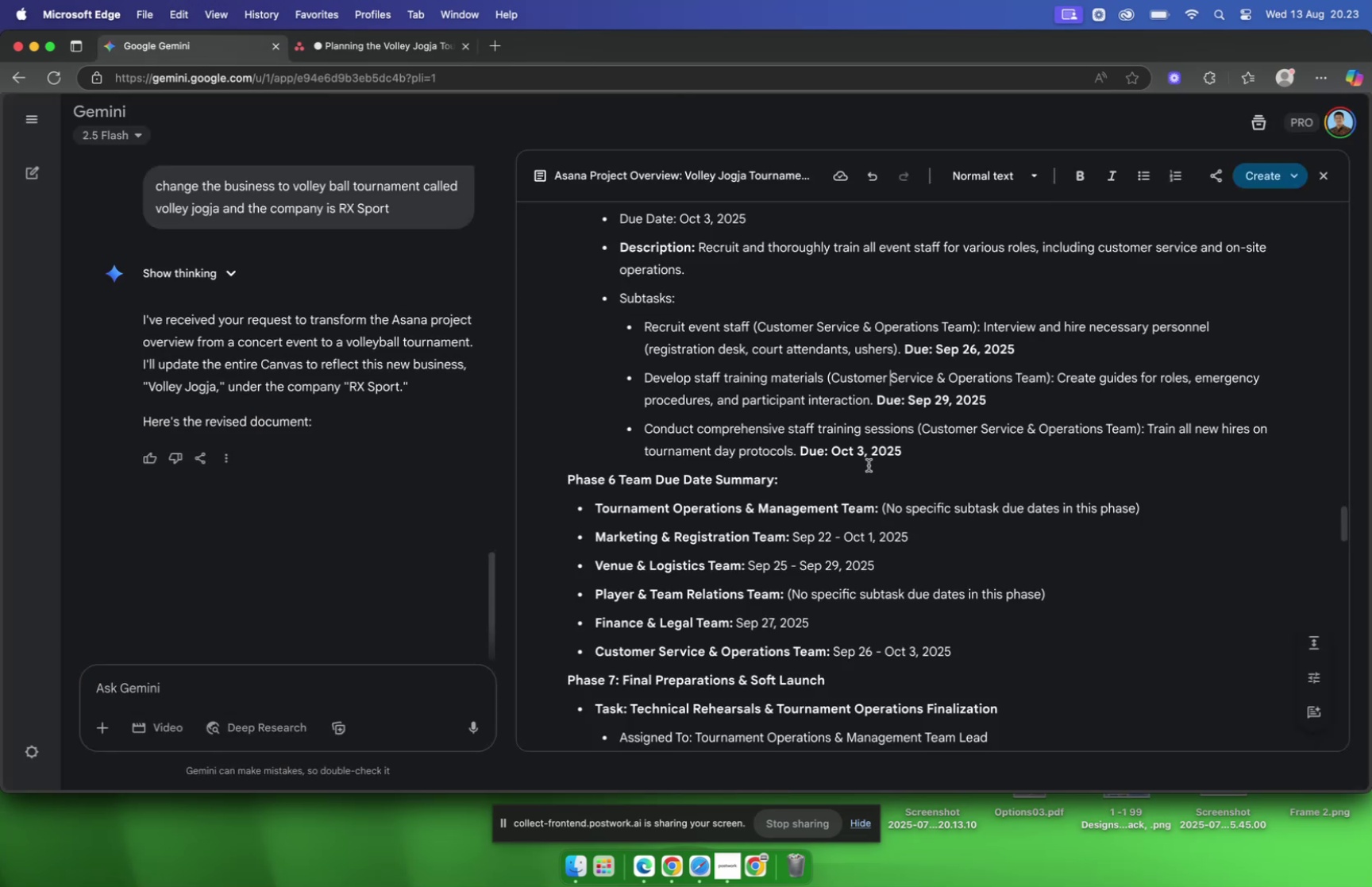 
left_click([864, 457])
 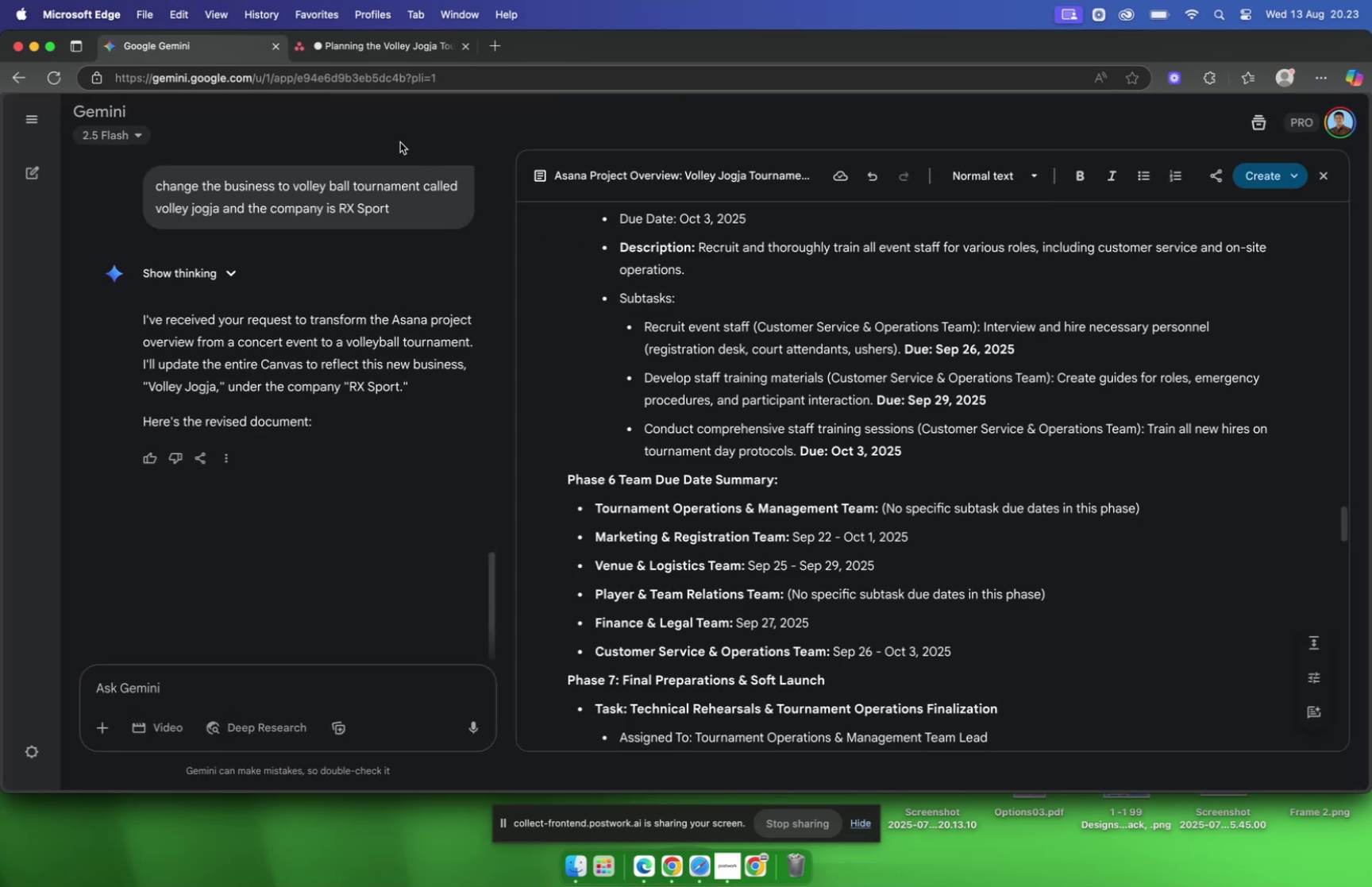 
mouse_move([396, 60])
 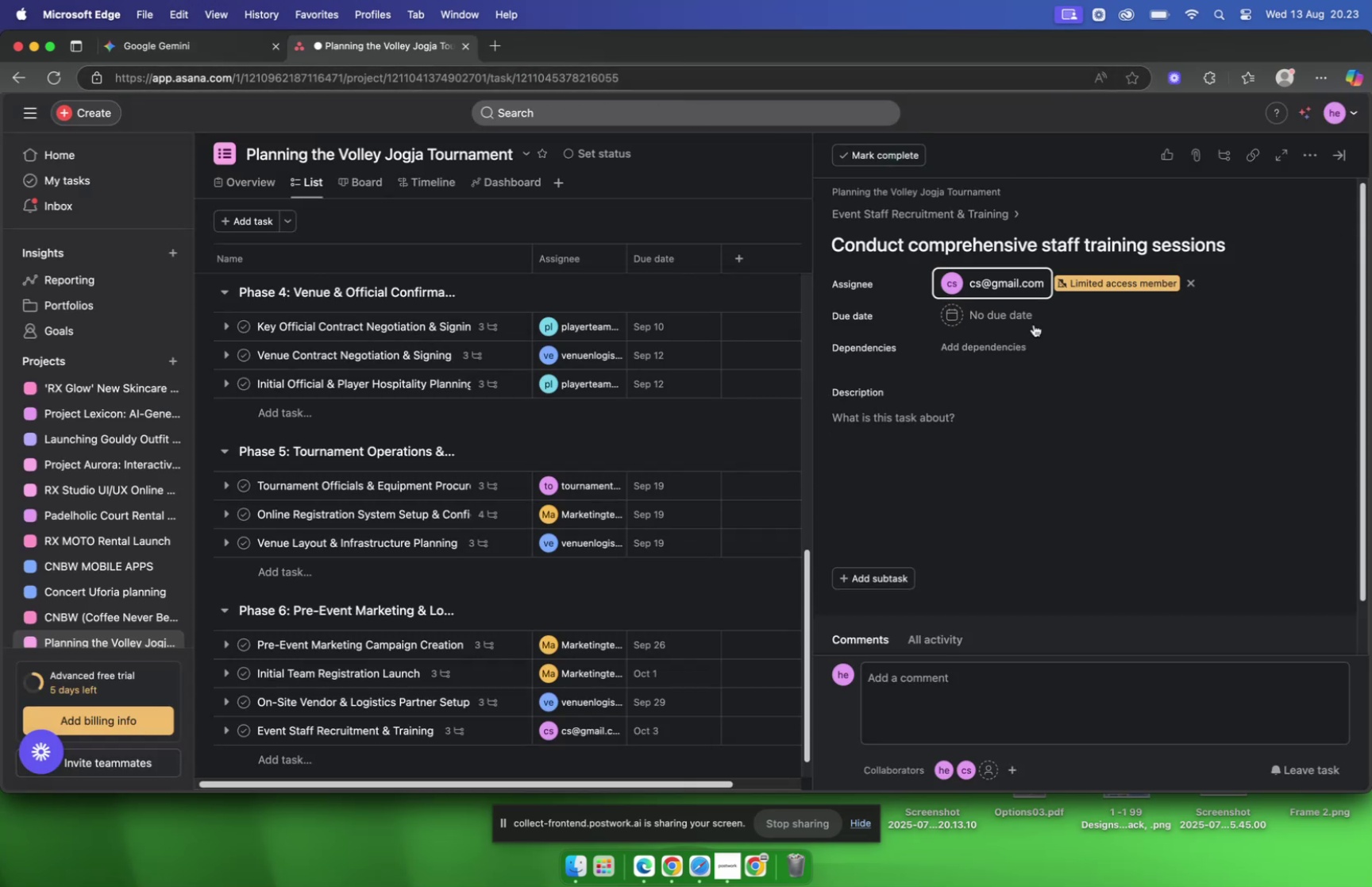 
left_click([997, 318])
 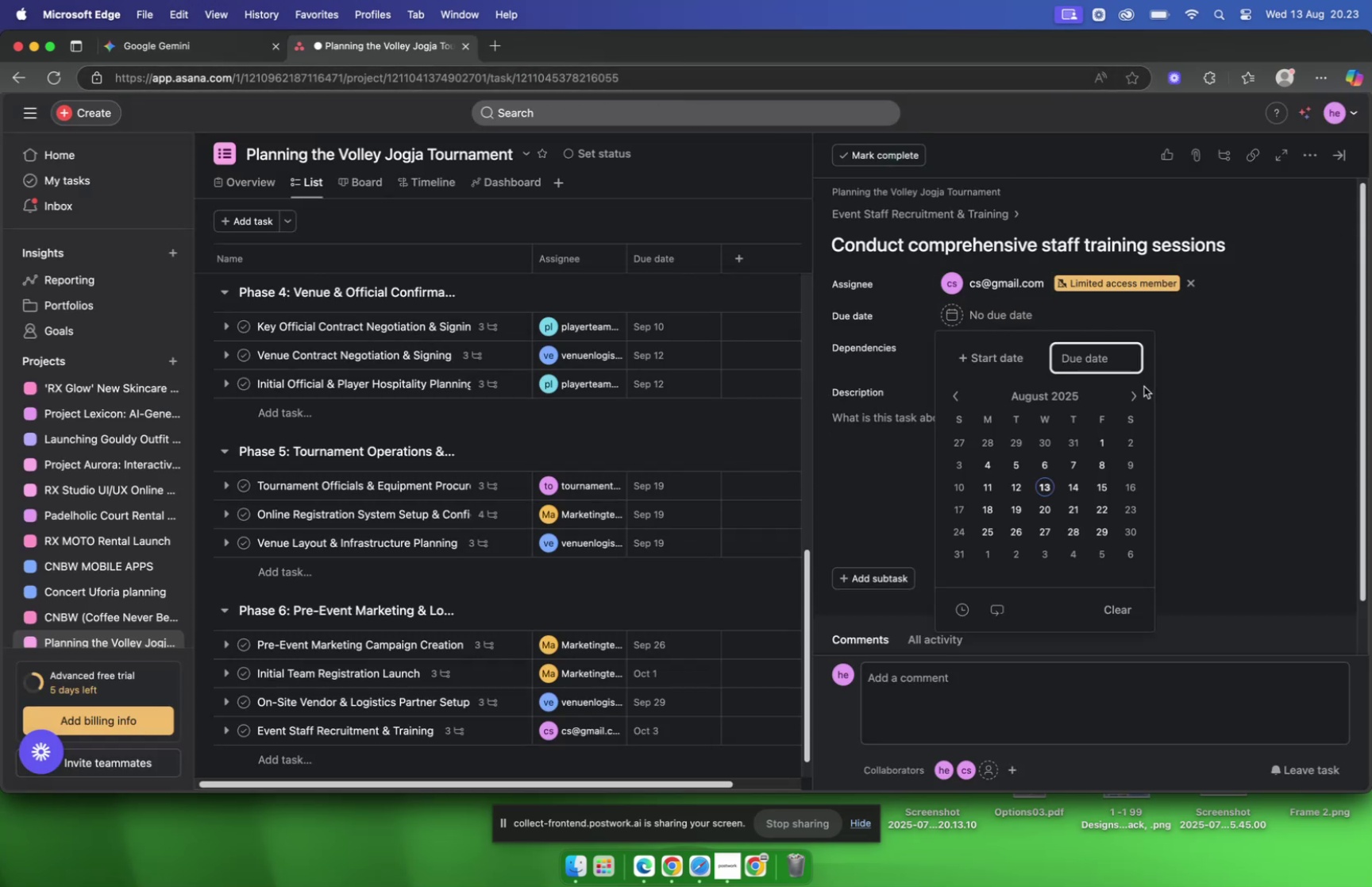 
left_click([1135, 394])
 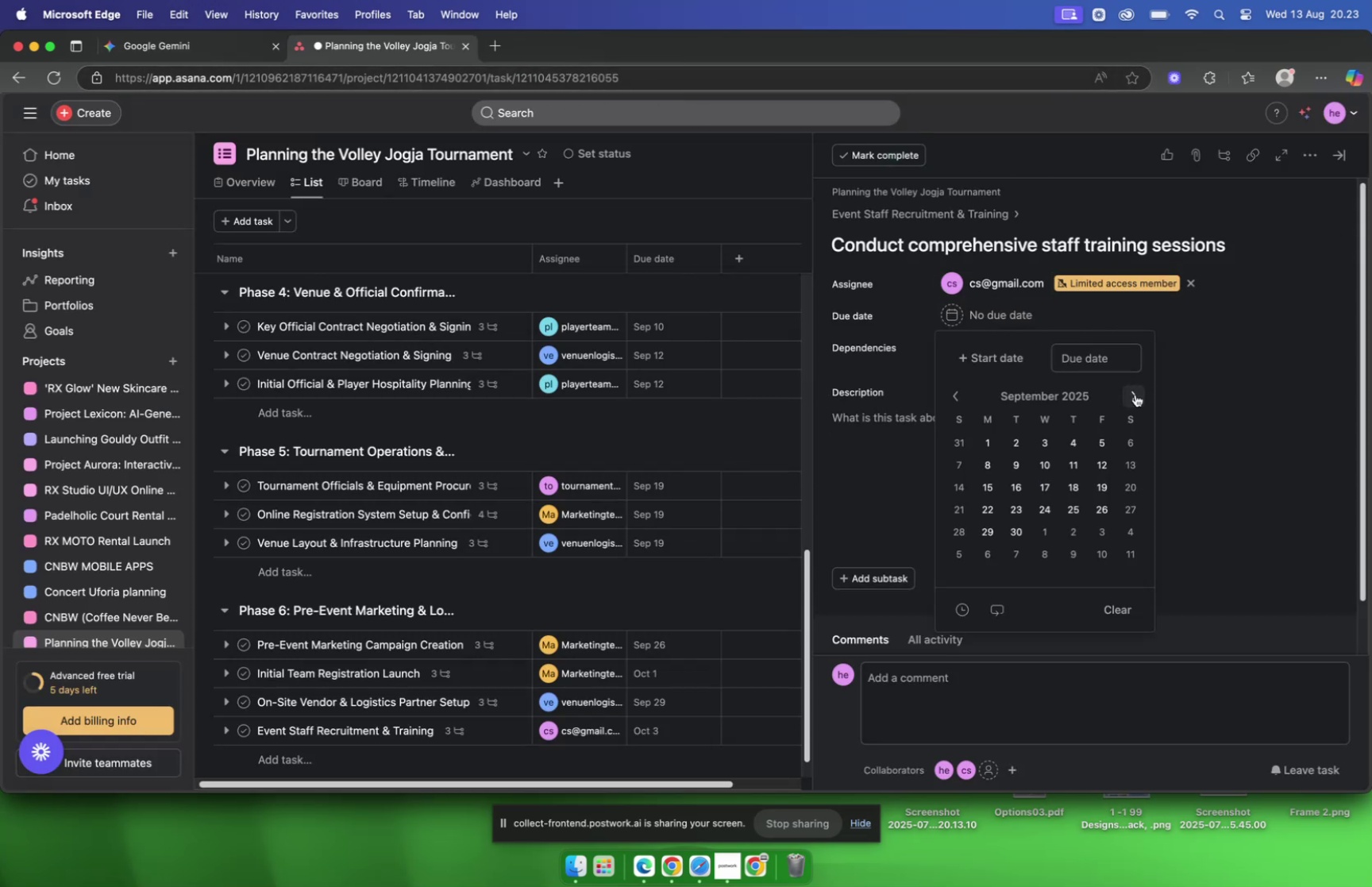 
left_click([1135, 394])
 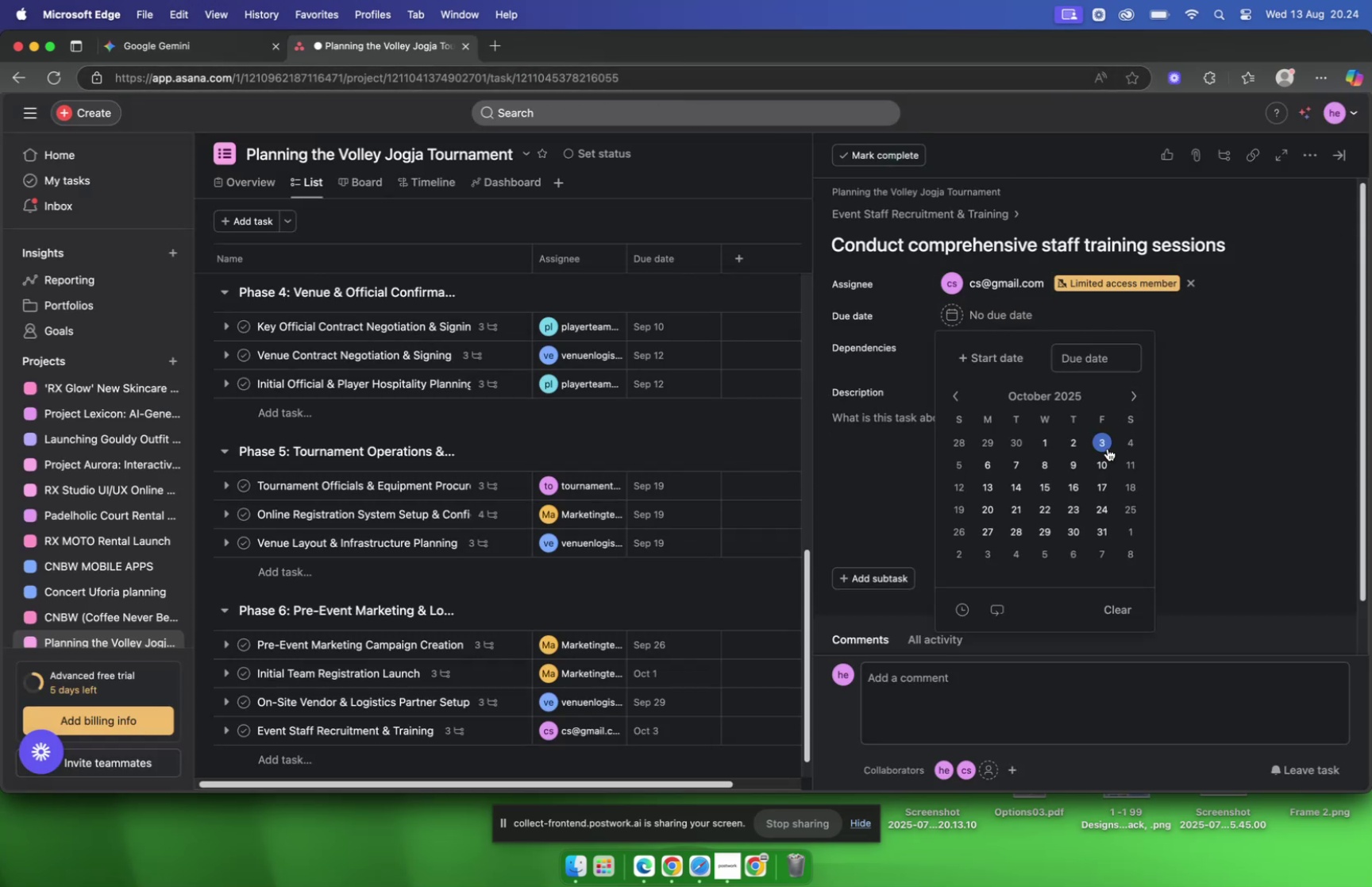 
left_click([1108, 448])
 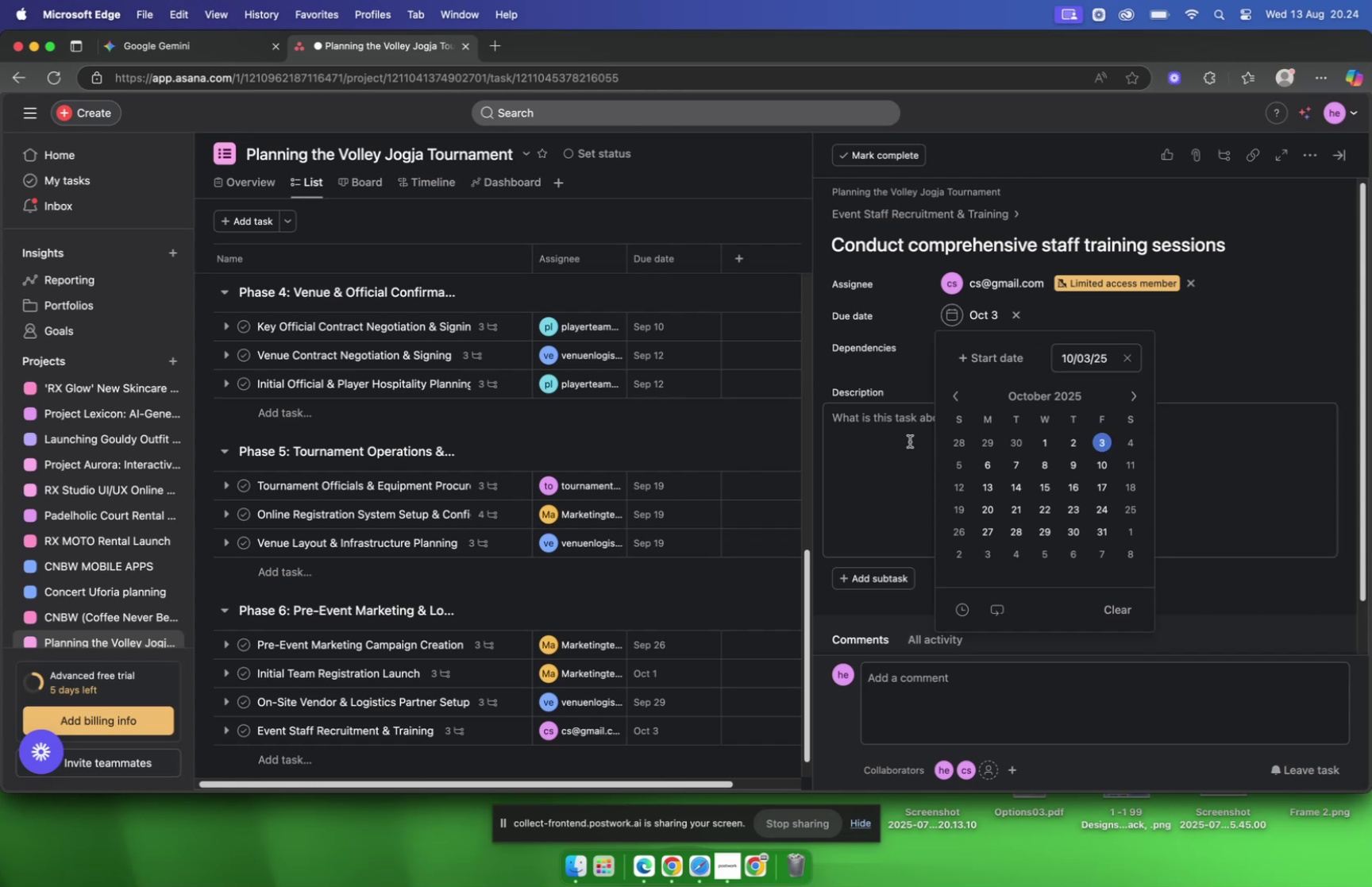 
left_click([909, 441])
 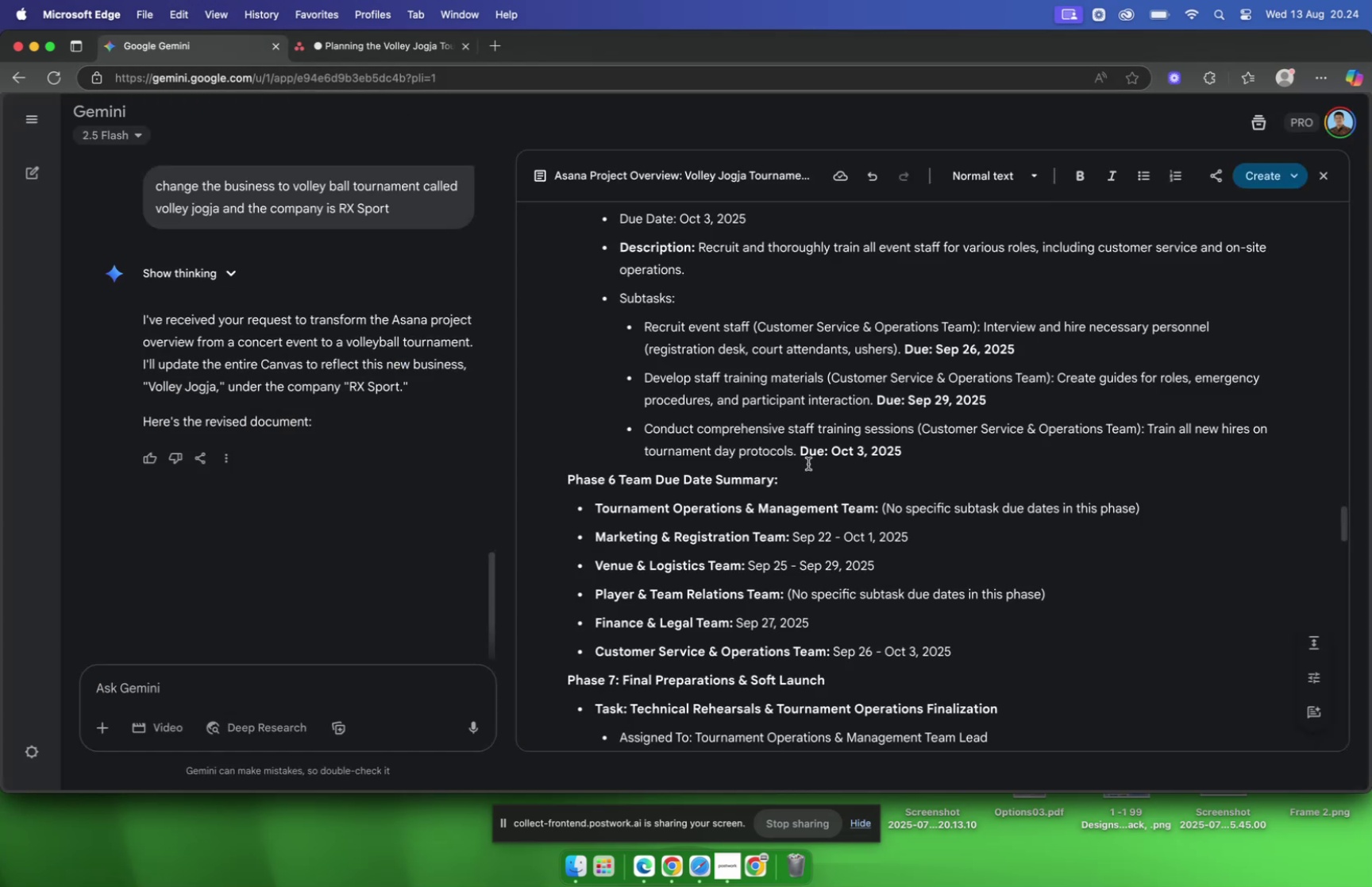 
wait(5.72)
 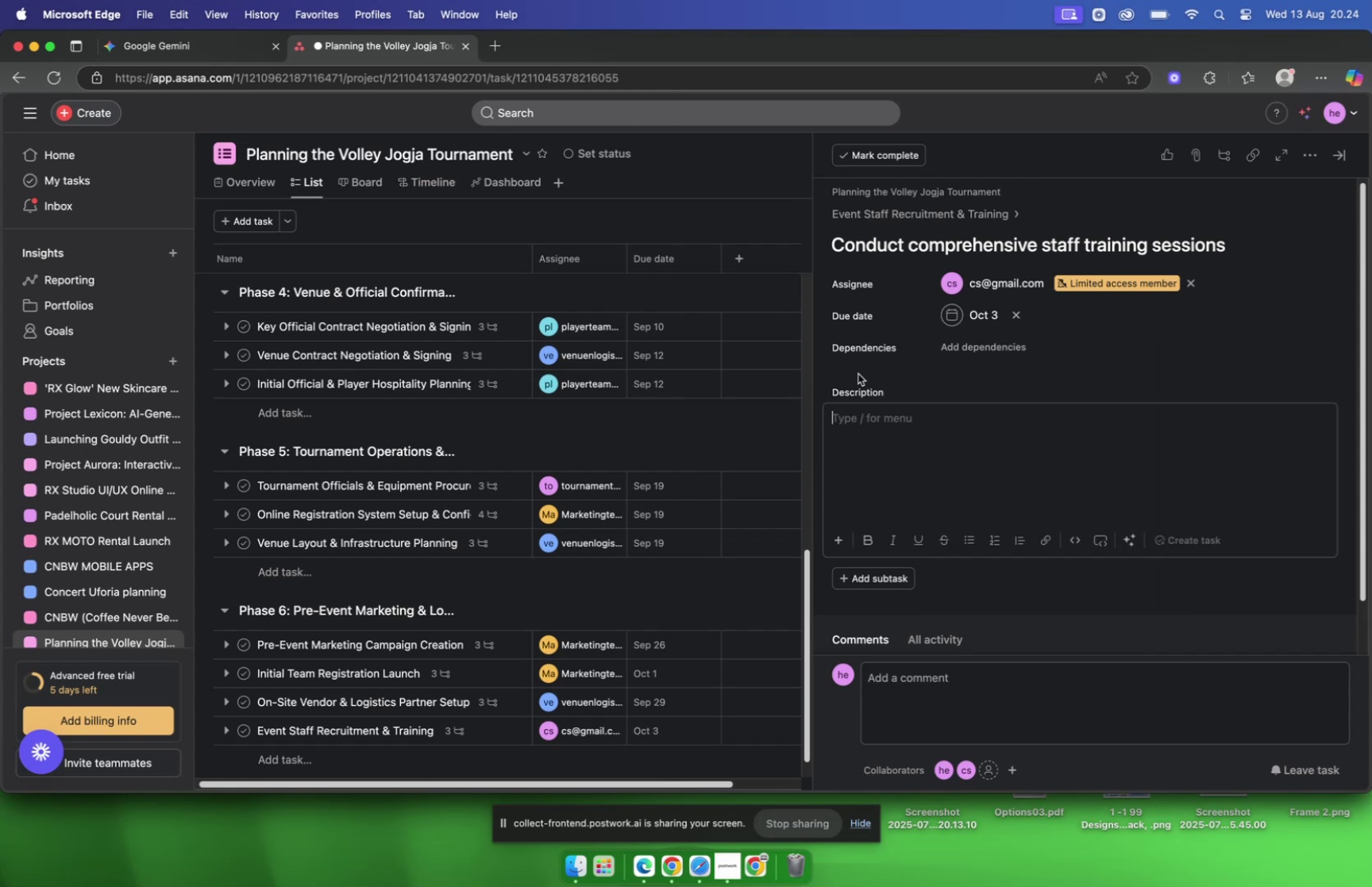 
left_click_drag(start_coordinate=[797, 455], to_coordinate=[1150, 438])
 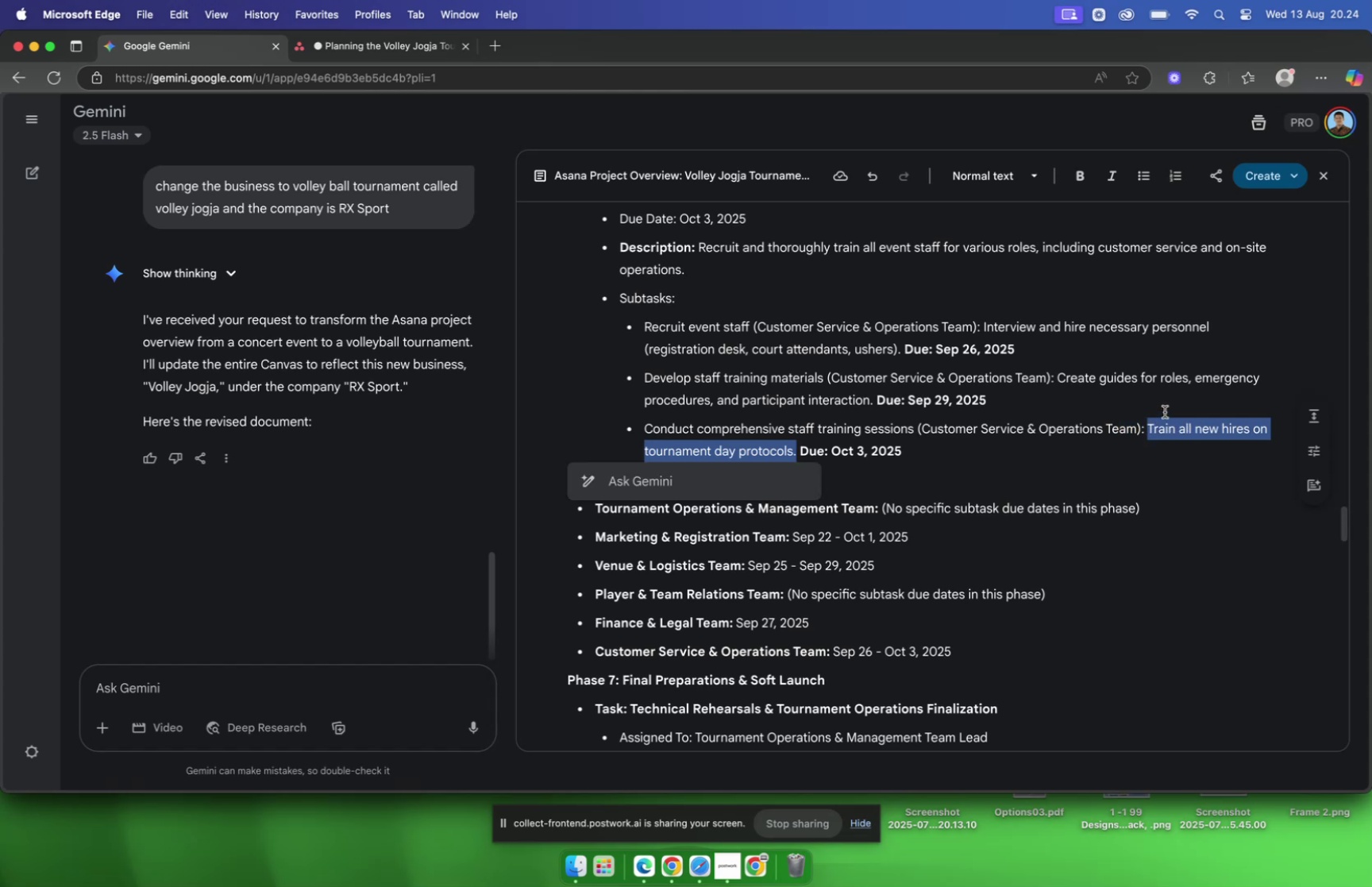 
key(Meta+C)
 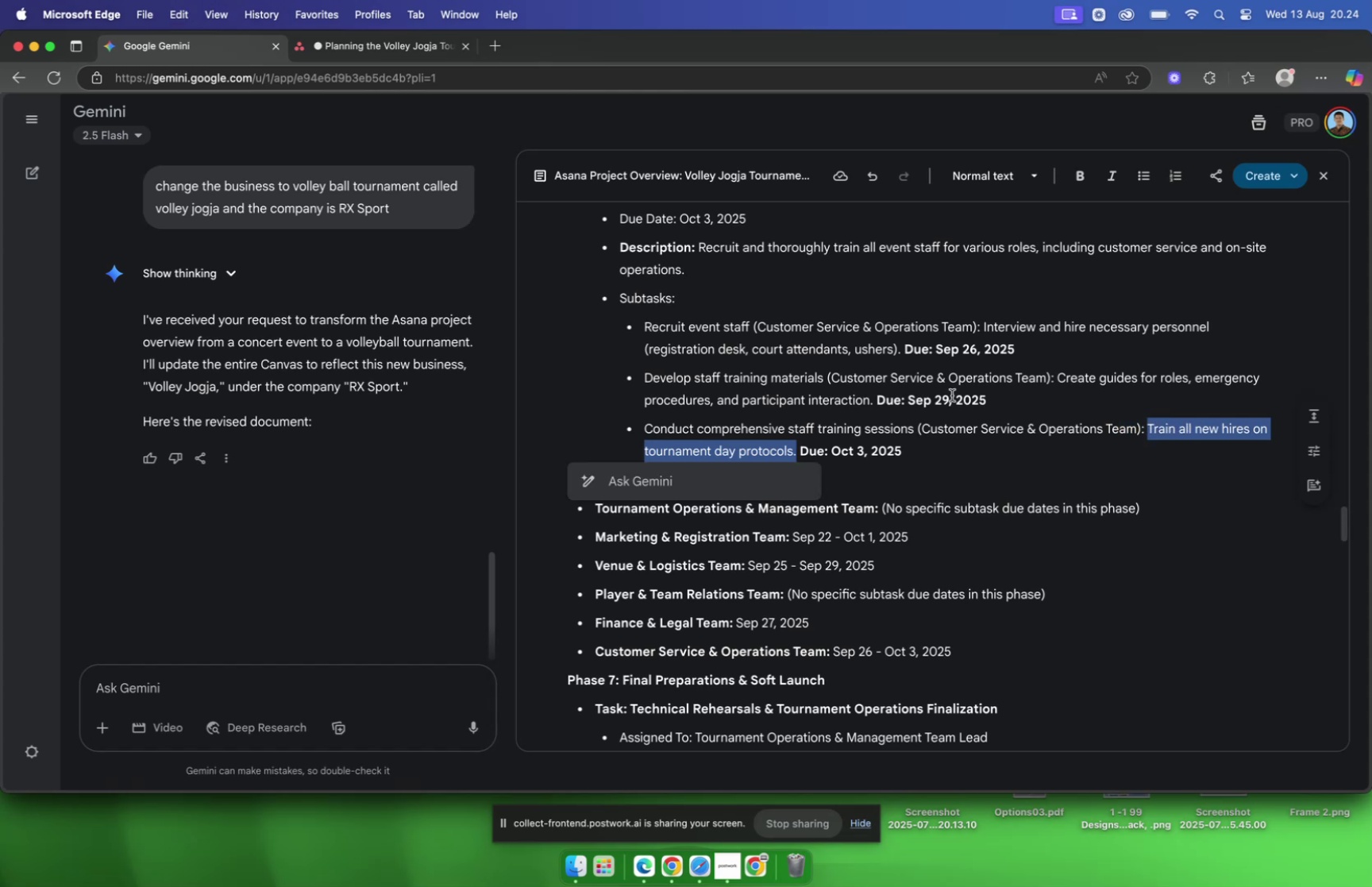 
left_click([952, 395])
 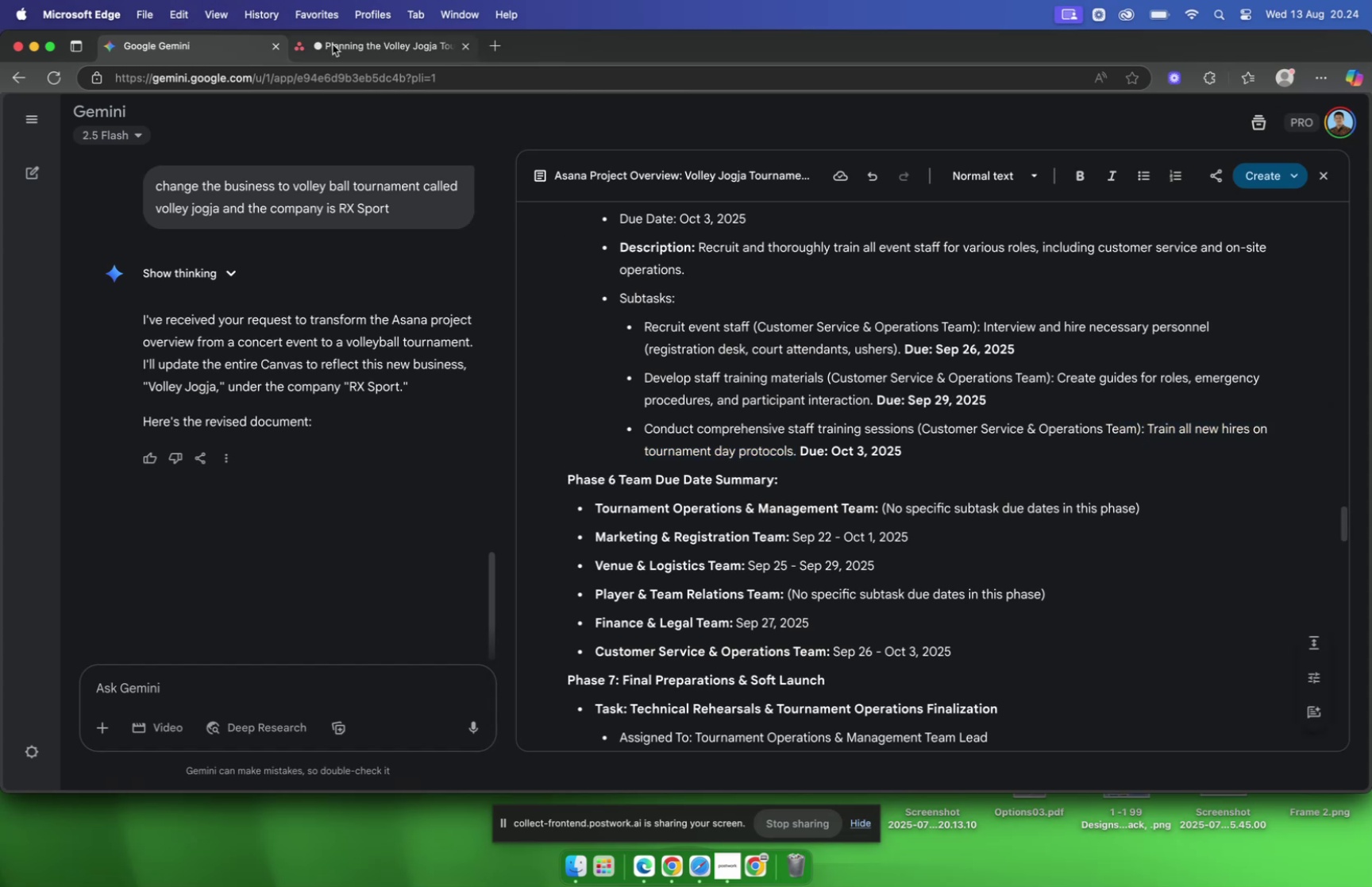 
left_click([334, 48])
 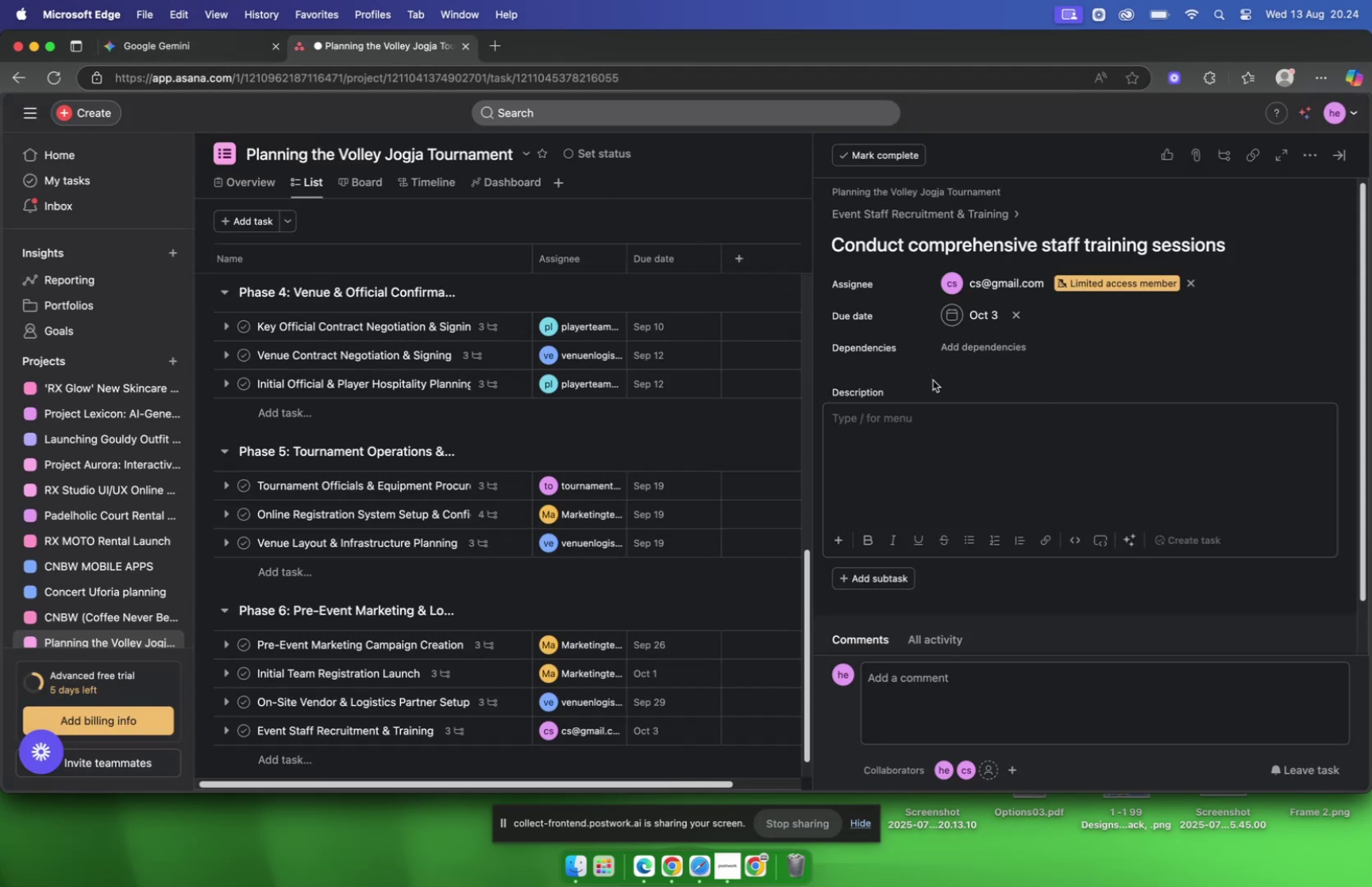 
left_click([928, 435])
 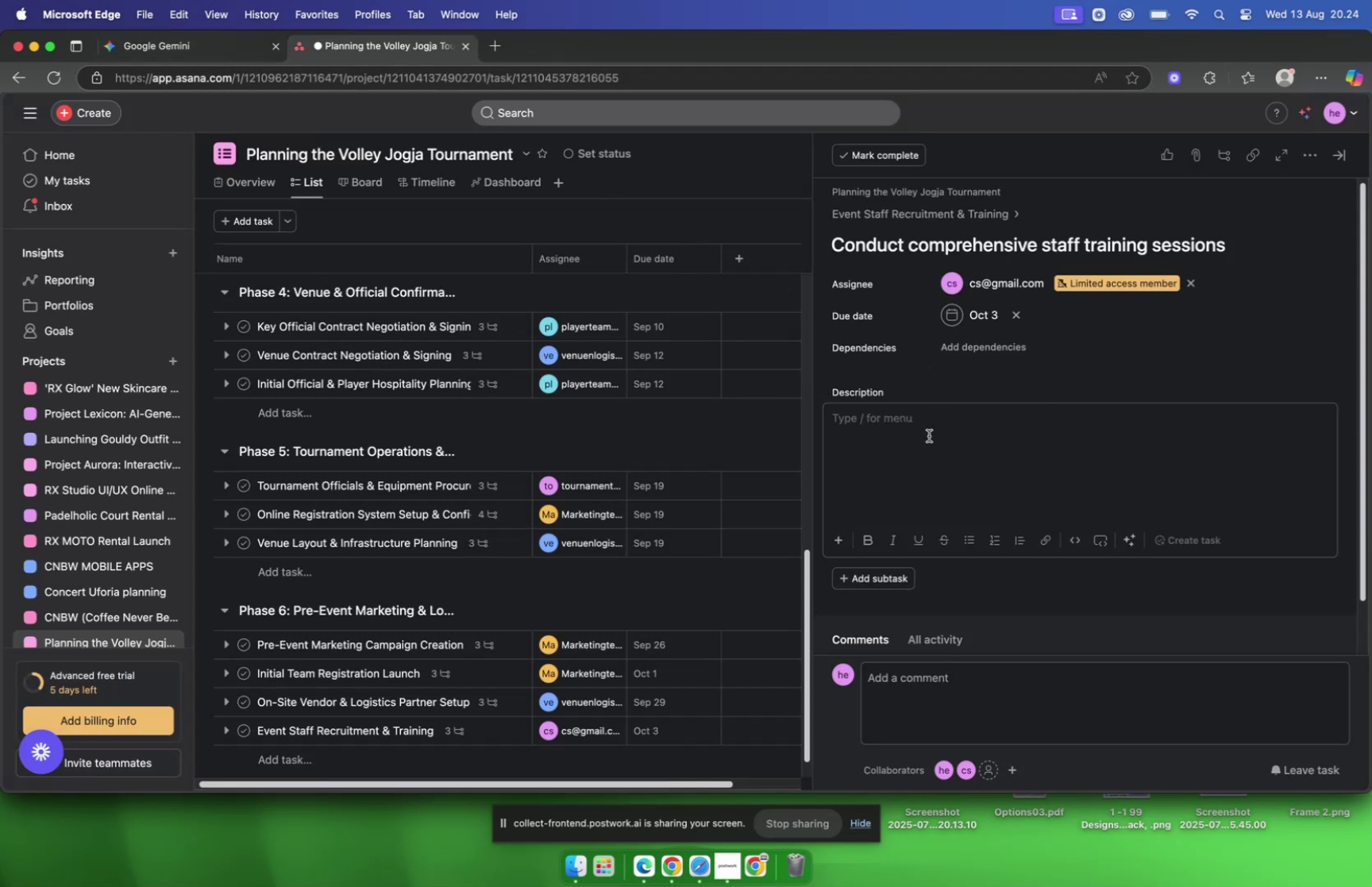 
key(Meta+V)
 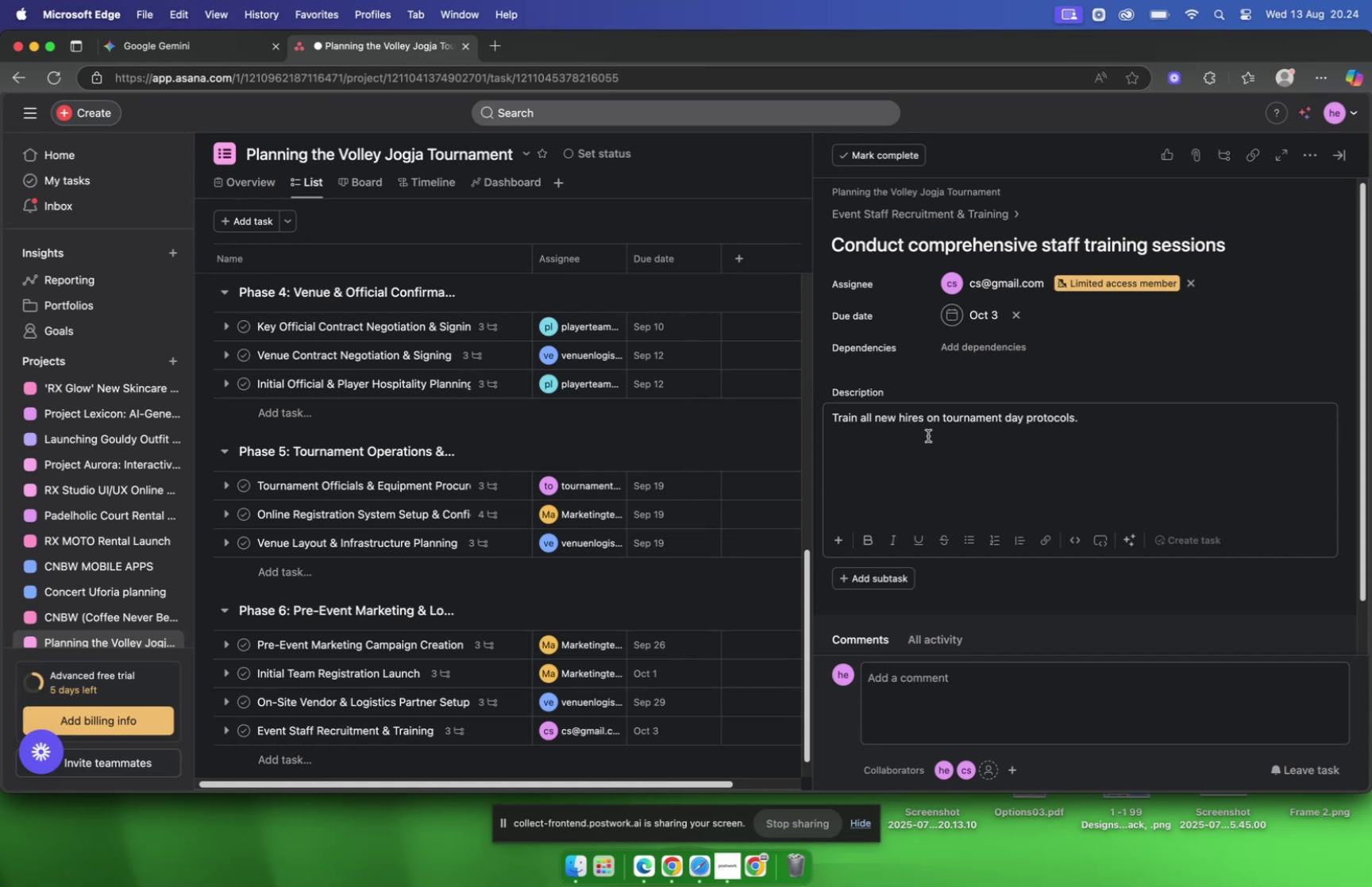 
scroll: coordinate [684, 359], scroll_direction: down, amount: 8.0
 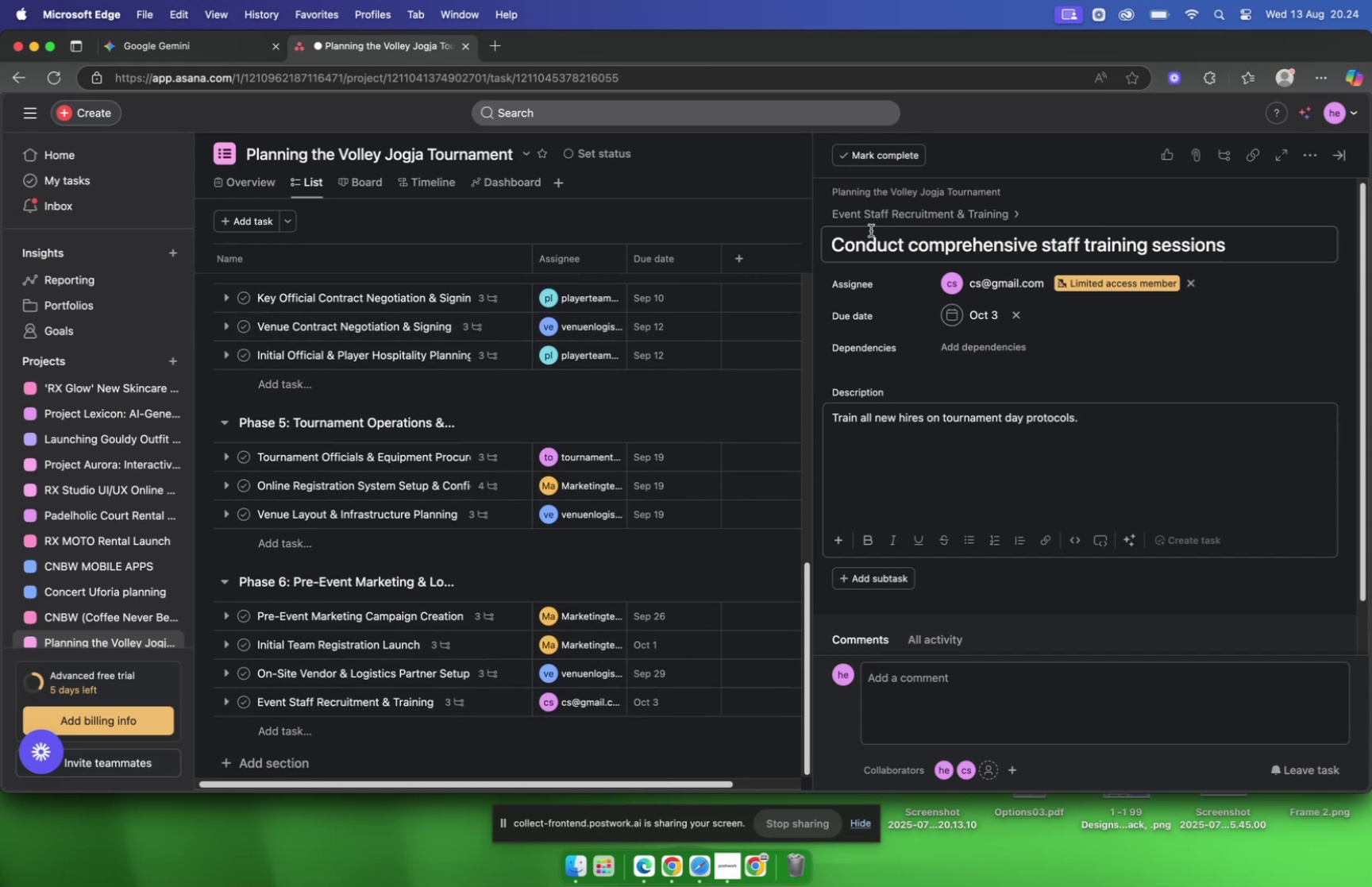 
left_click([879, 218])
 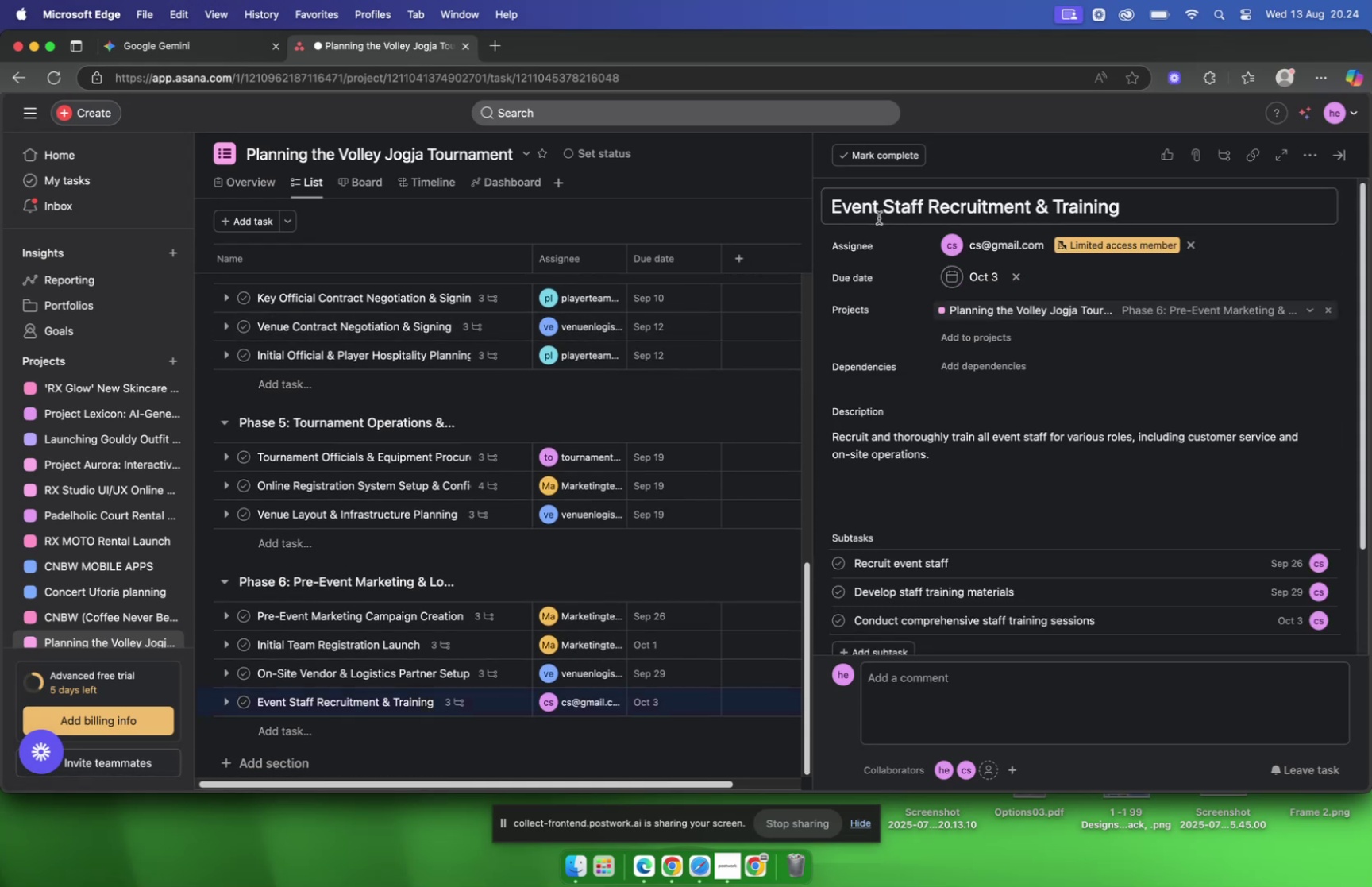 
scroll: coordinate [936, 305], scroll_direction: down, amount: 6.0
 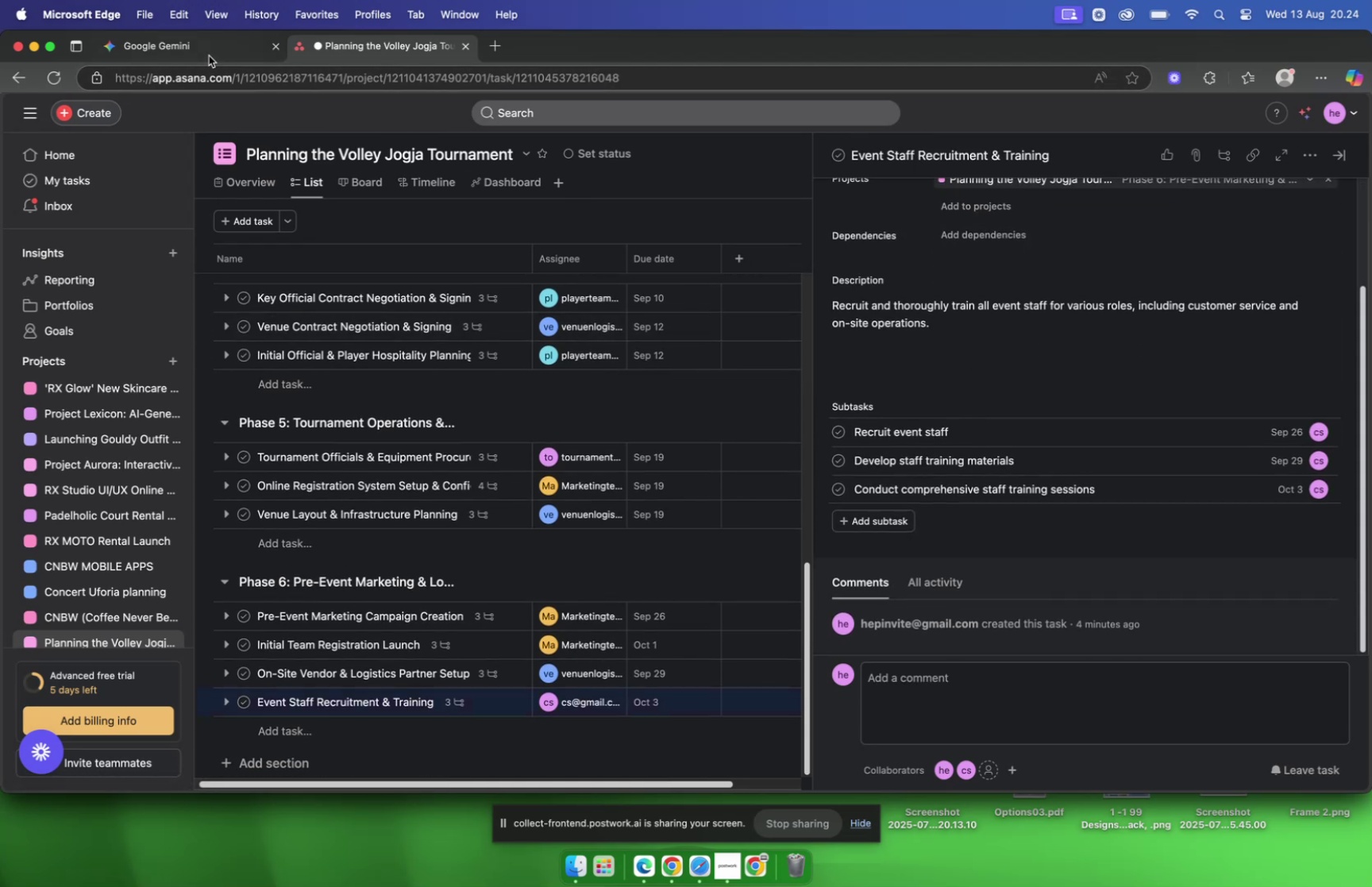 
left_click([207, 54])
 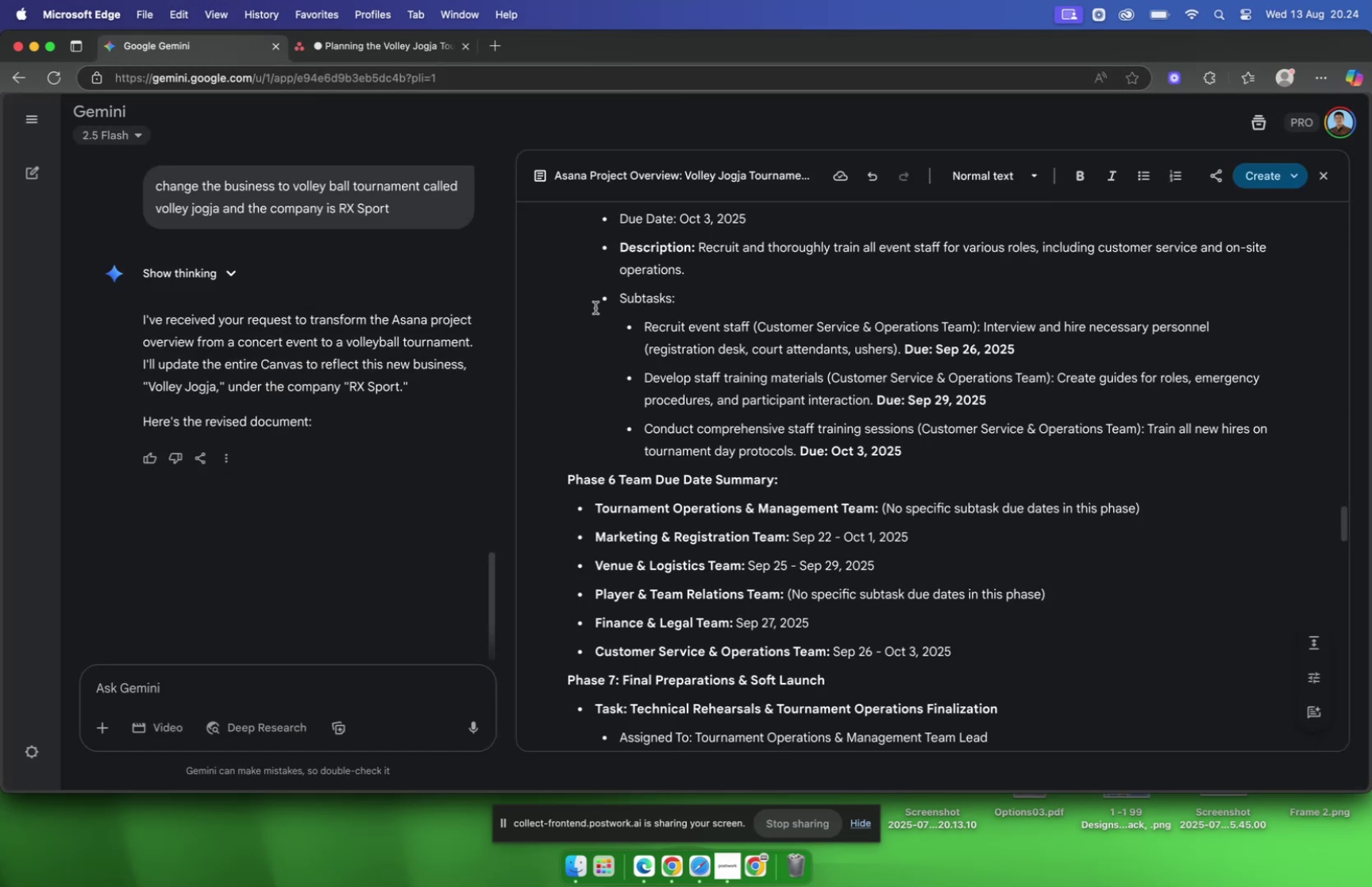 
scroll: coordinate [648, 311], scroll_direction: up, amount: 40.0
 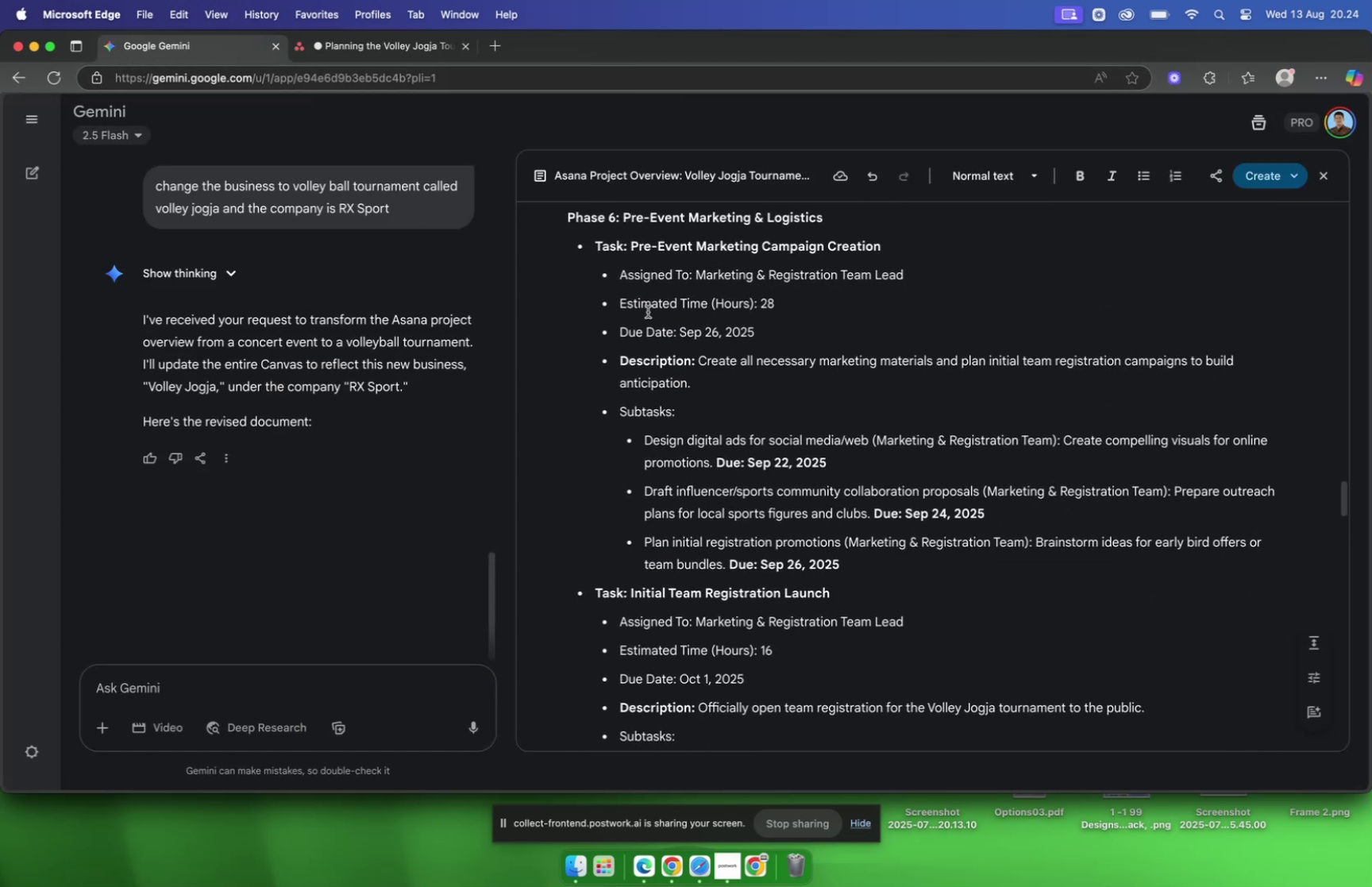 
scroll: coordinate [648, 311], scroll_direction: down, amount: 52.0
 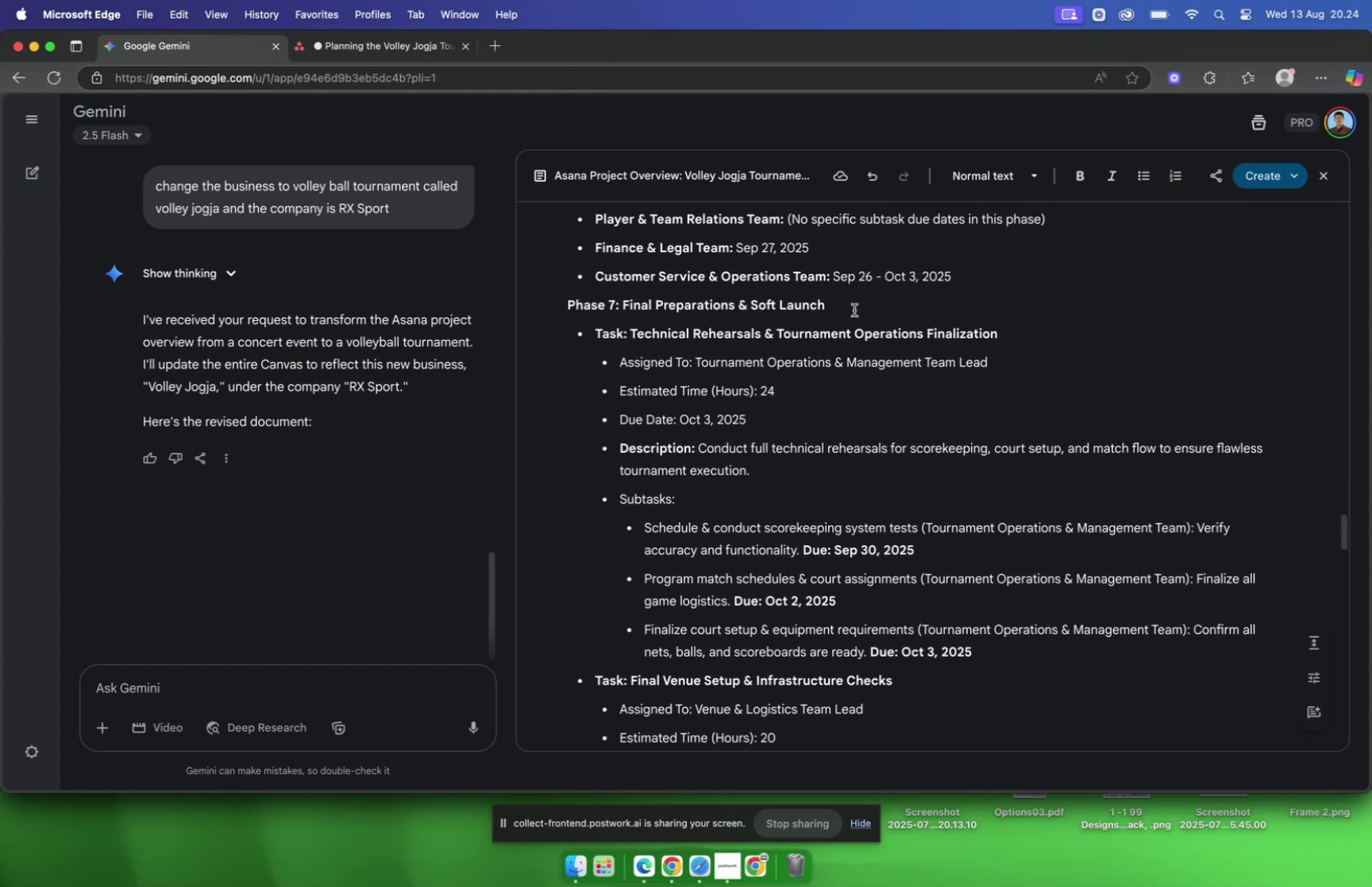 
left_click_drag(start_coordinate=[850, 310], to_coordinate=[568, 310])
 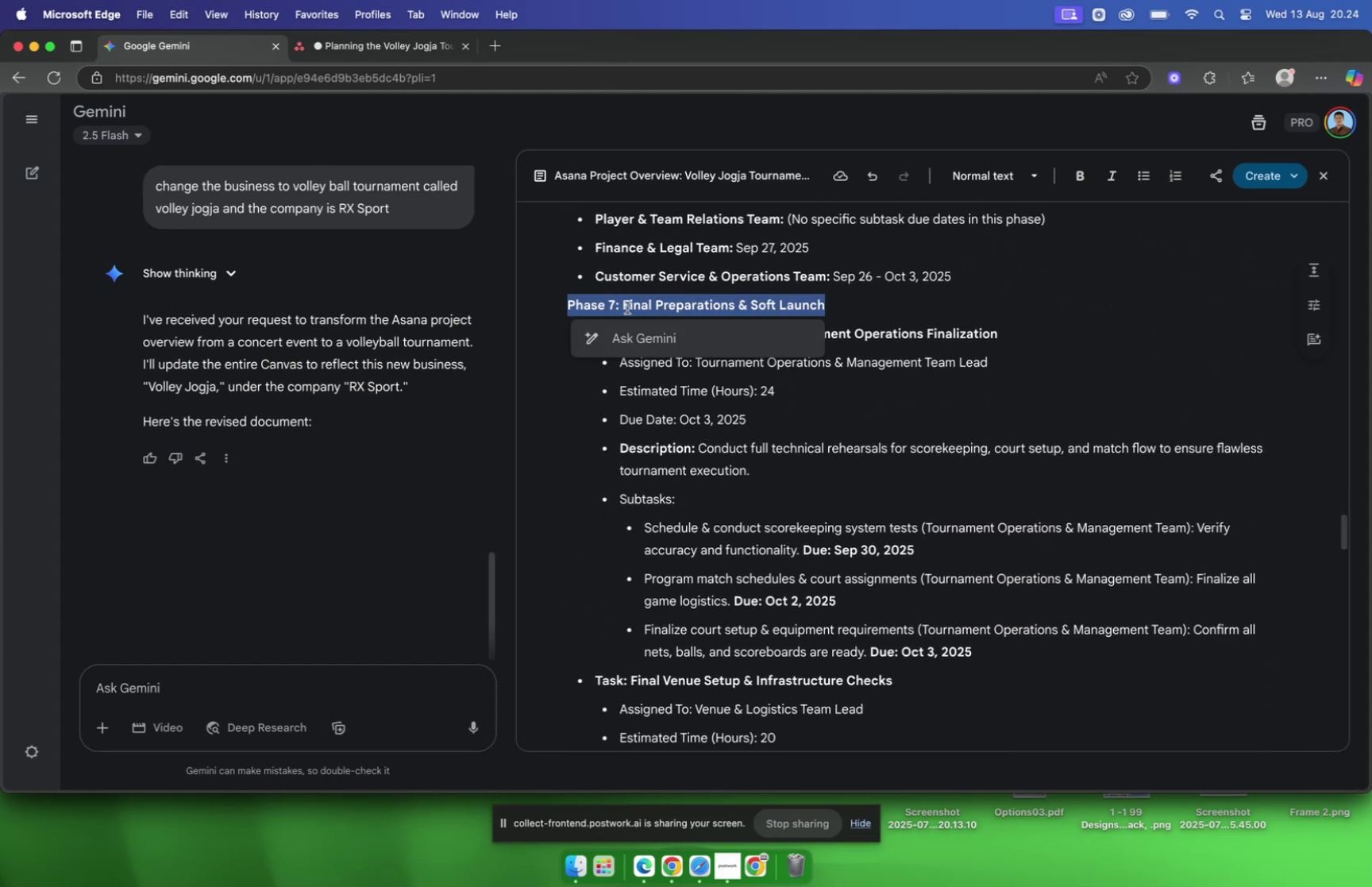 
key(Meta+C)
 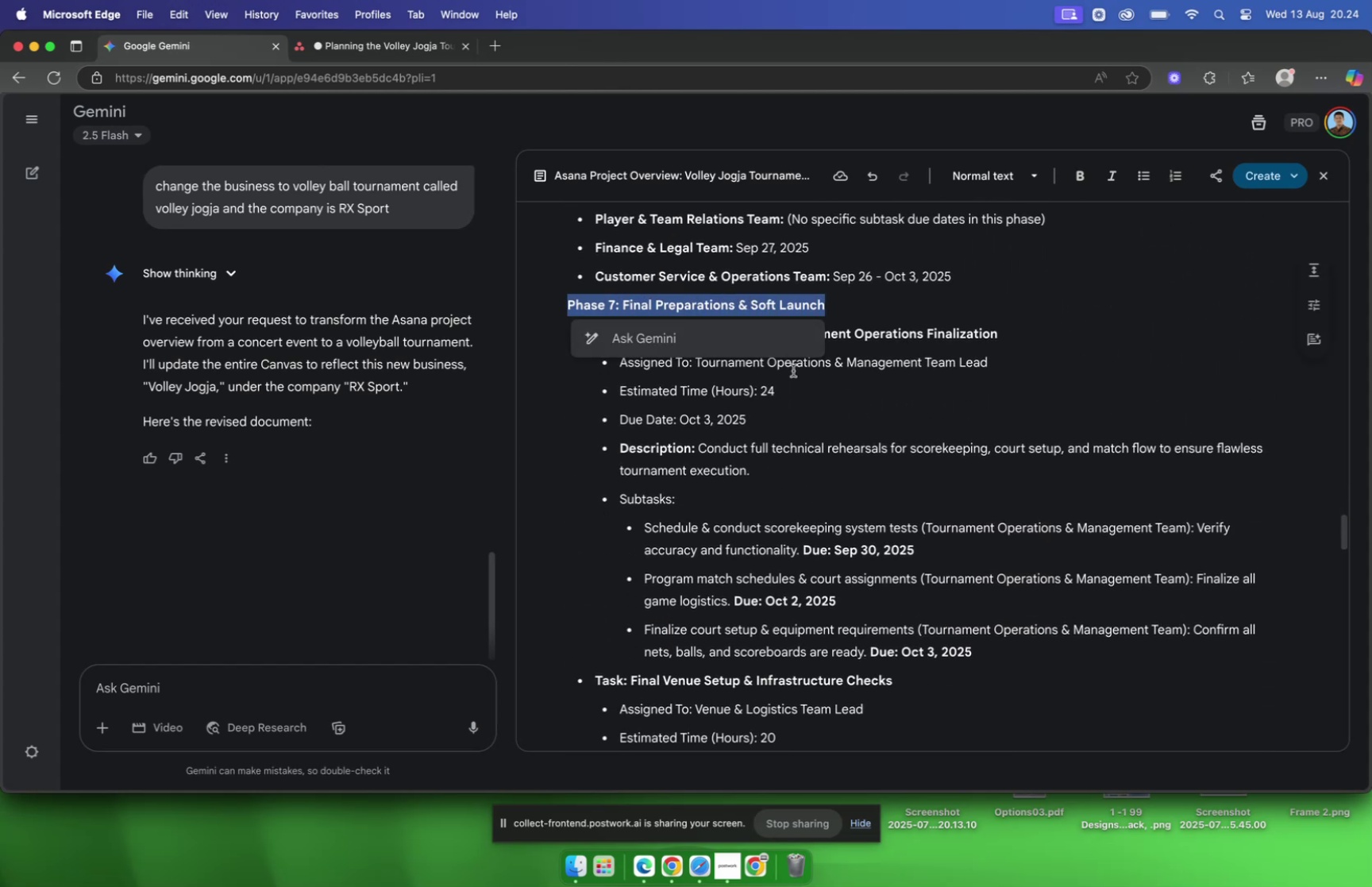 
scroll: coordinate [911, 381], scroll_direction: down, amount: 110.0
 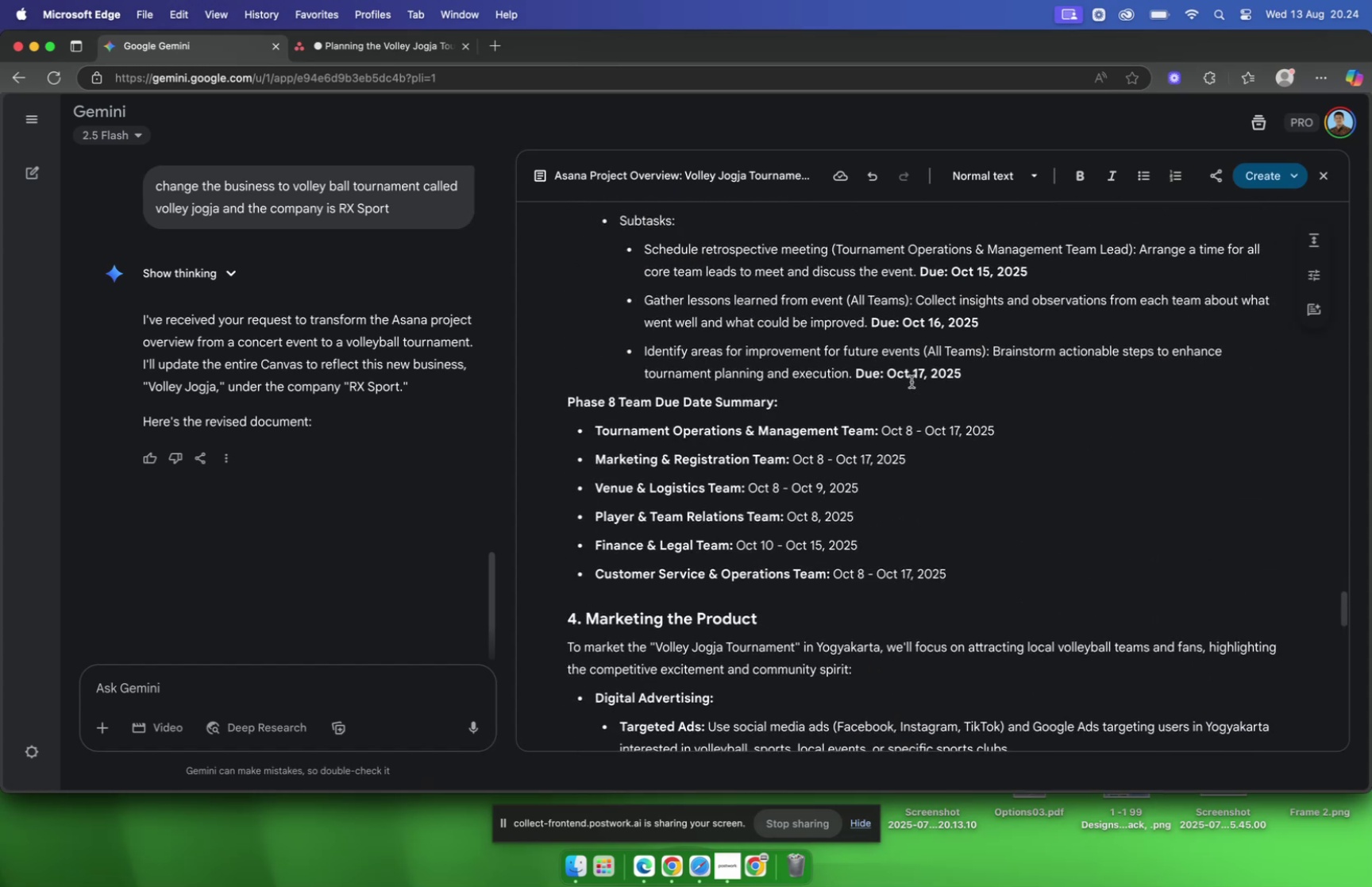 
scroll: coordinate [911, 380], scroll_direction: up, amount: 125.0
 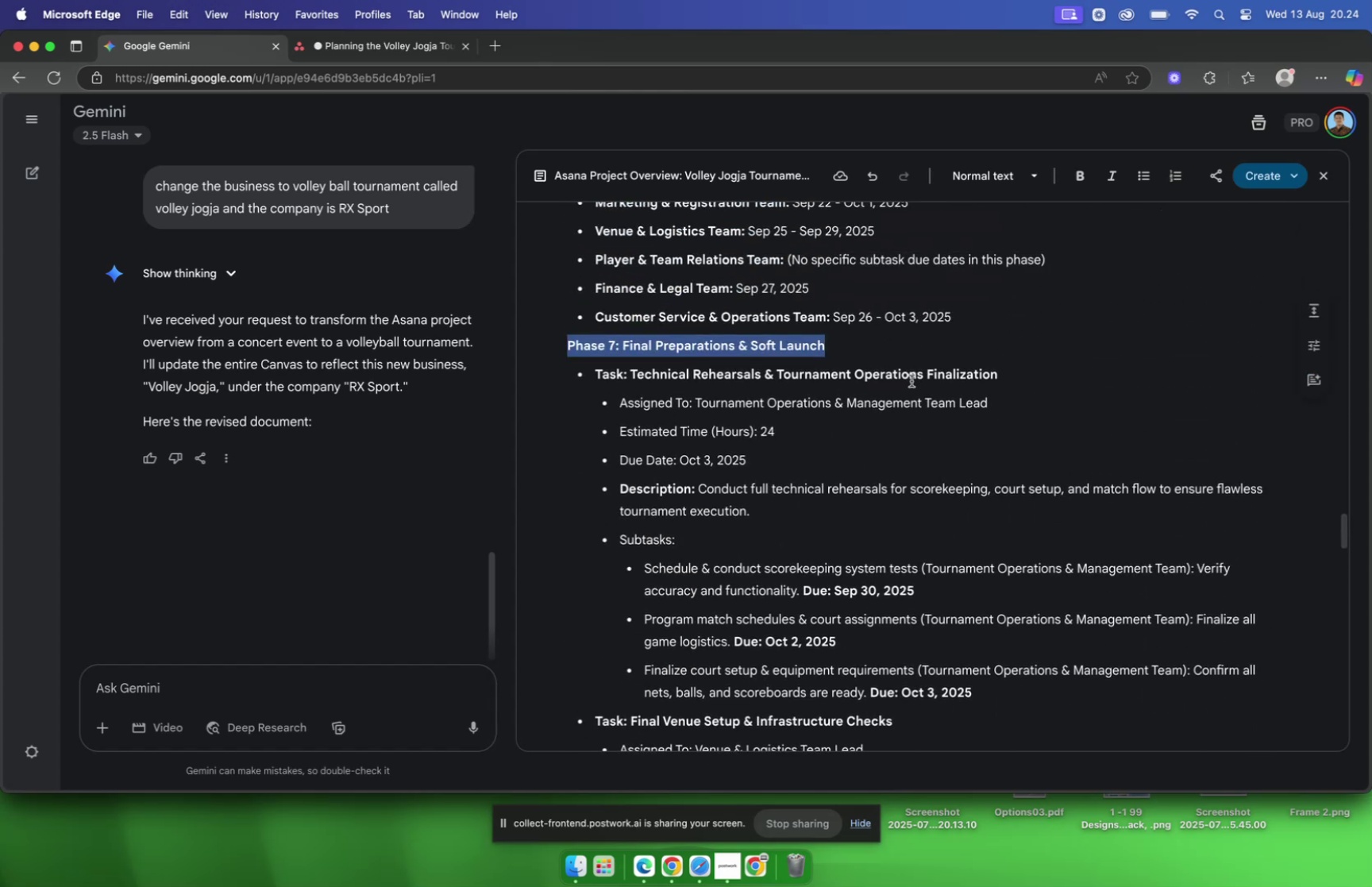 
key(Meta+C)
 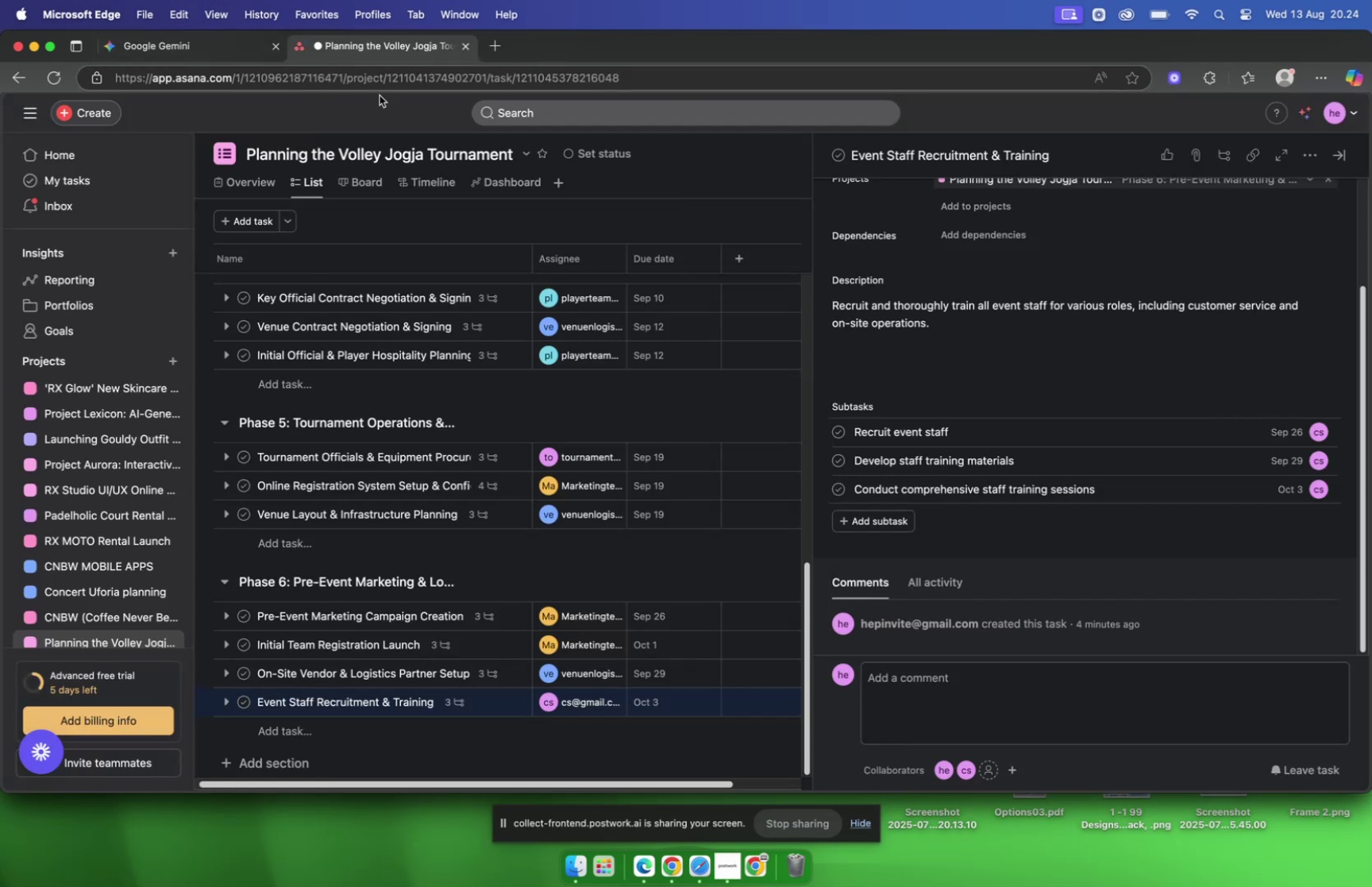 
scroll: coordinate [458, 273], scroll_direction: down, amount: 12.0
 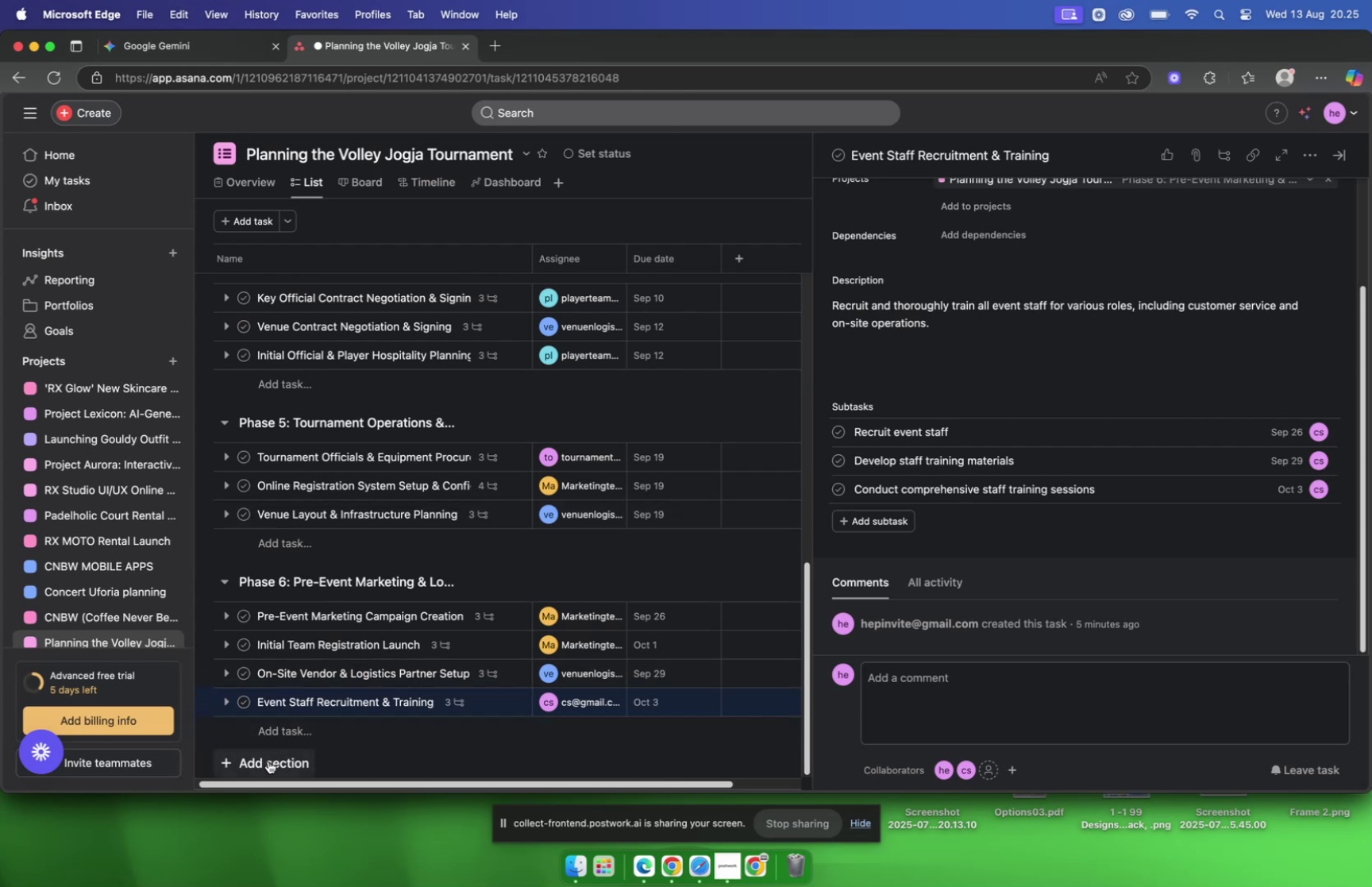 
left_click([268, 760])
 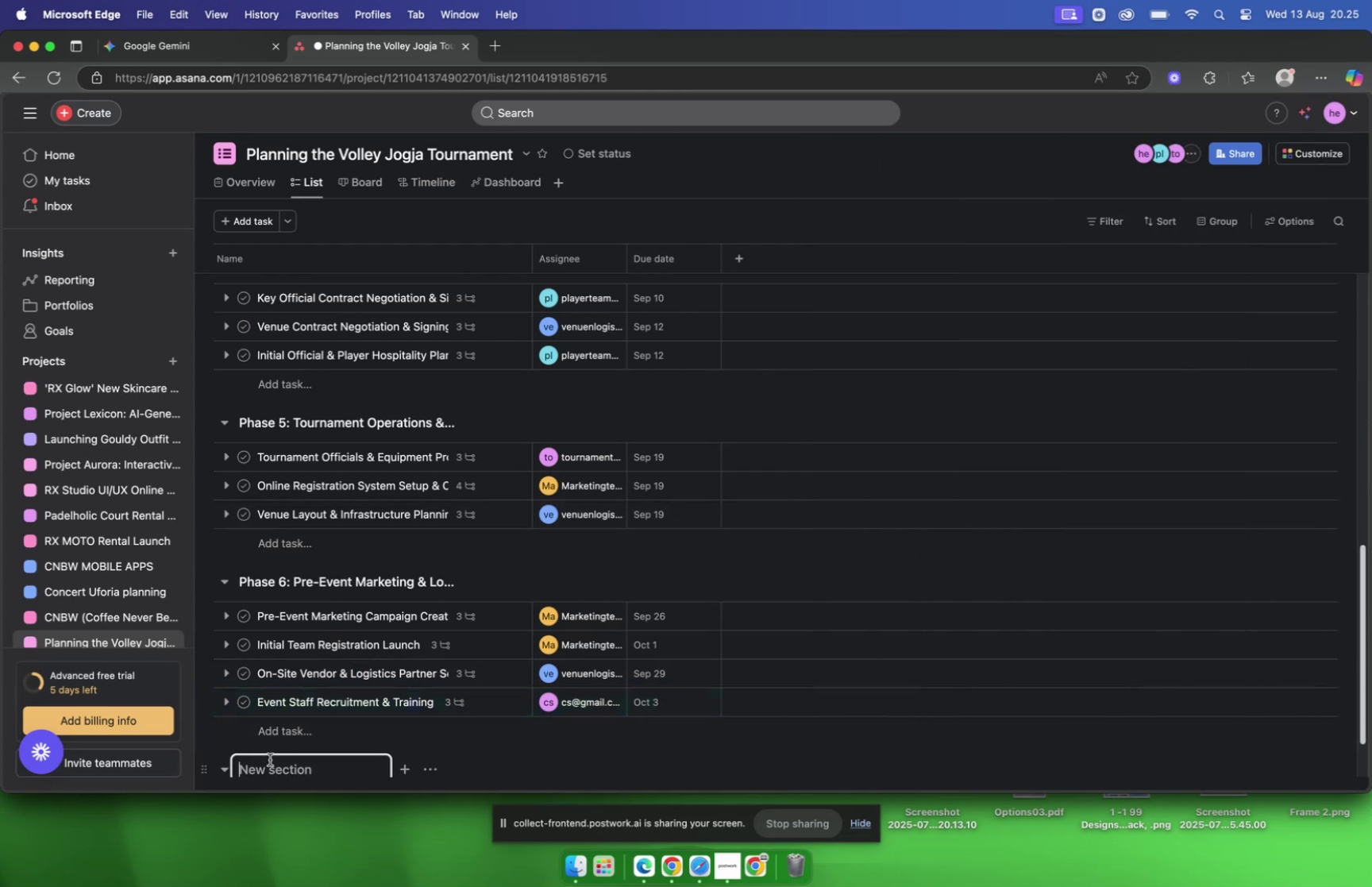 
key(Meta+V)
 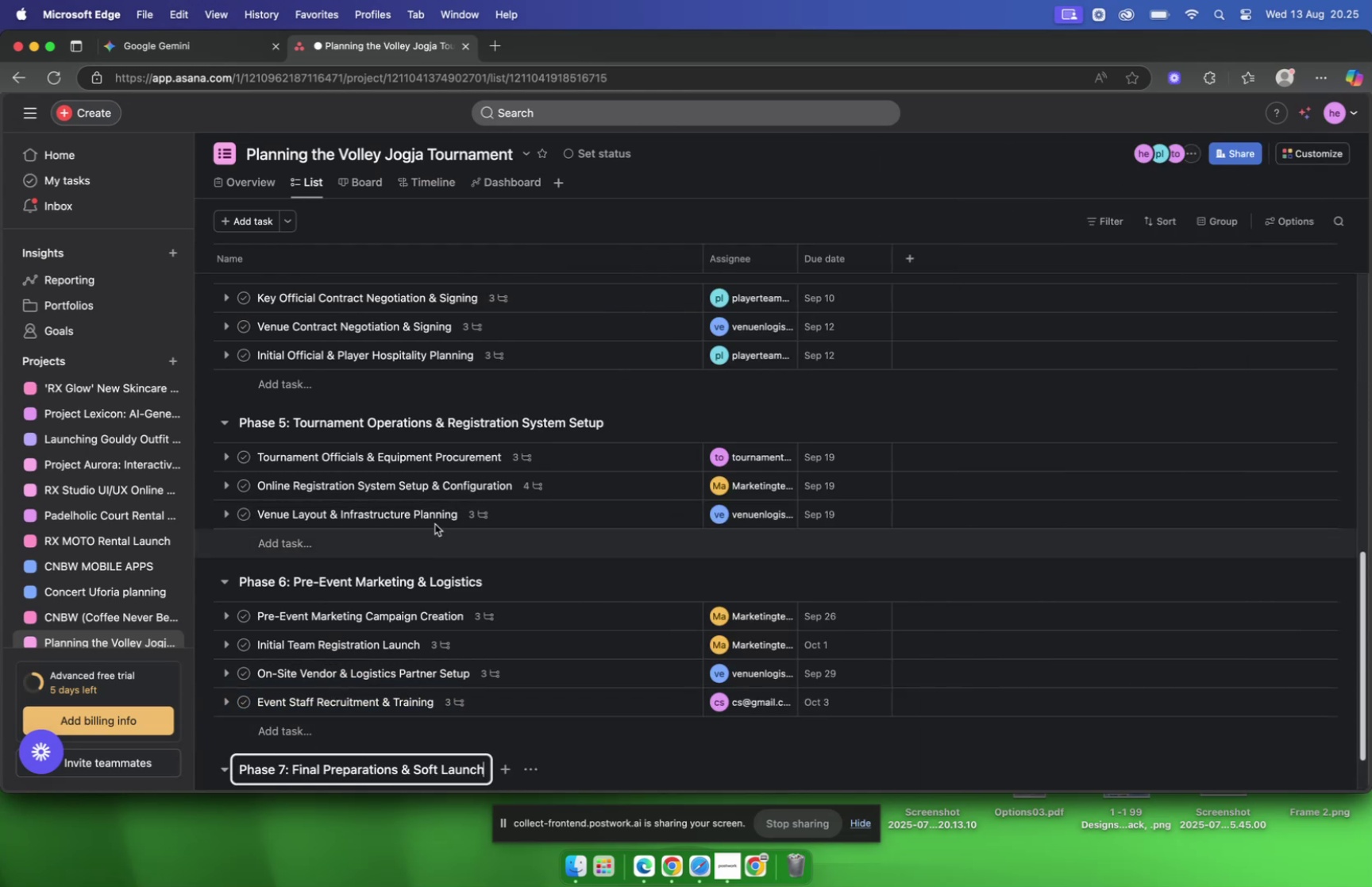 
scroll: coordinate [448, 506], scroll_direction: down, amount: 20.0
 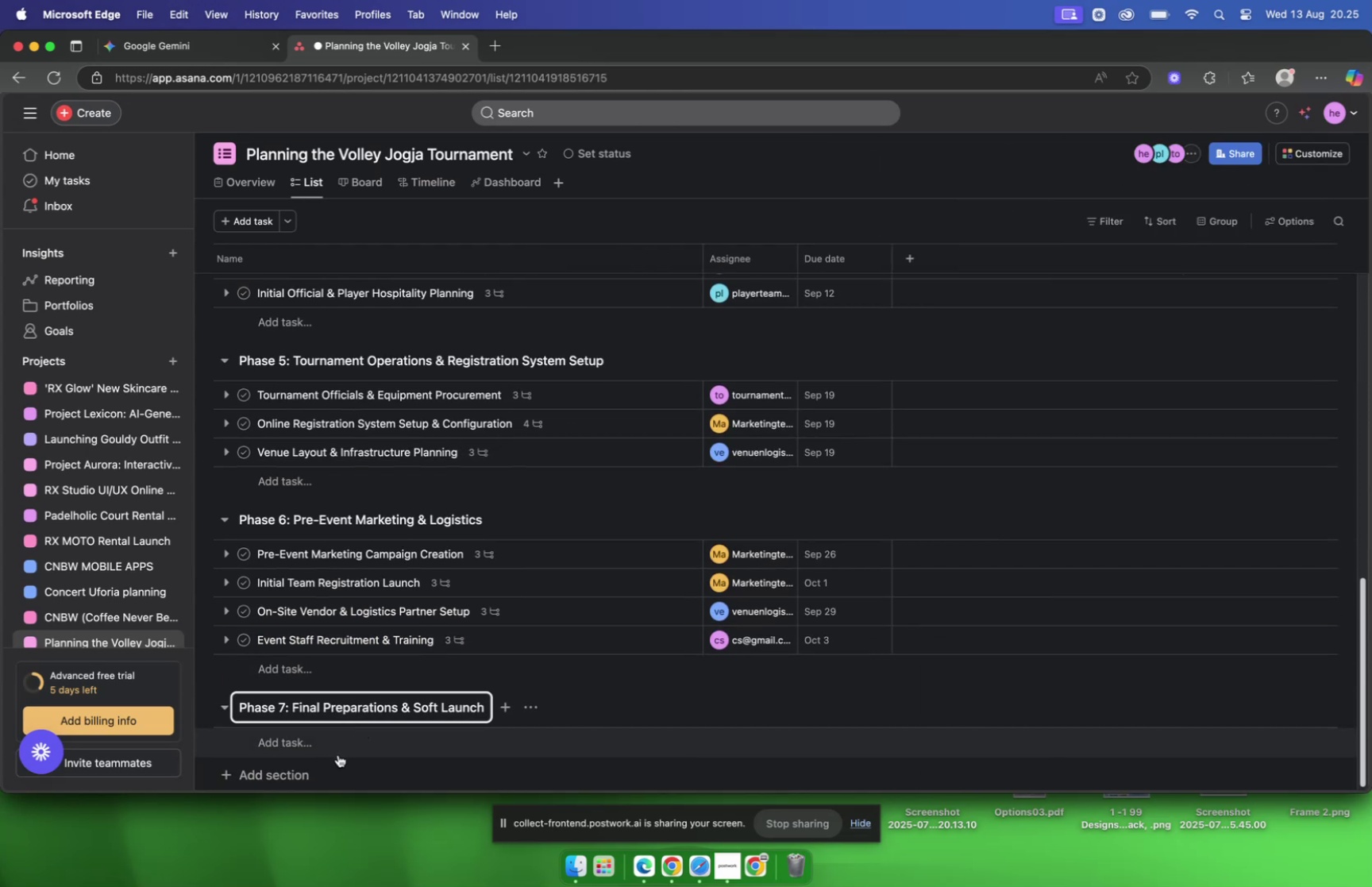 
left_click([337, 750])
 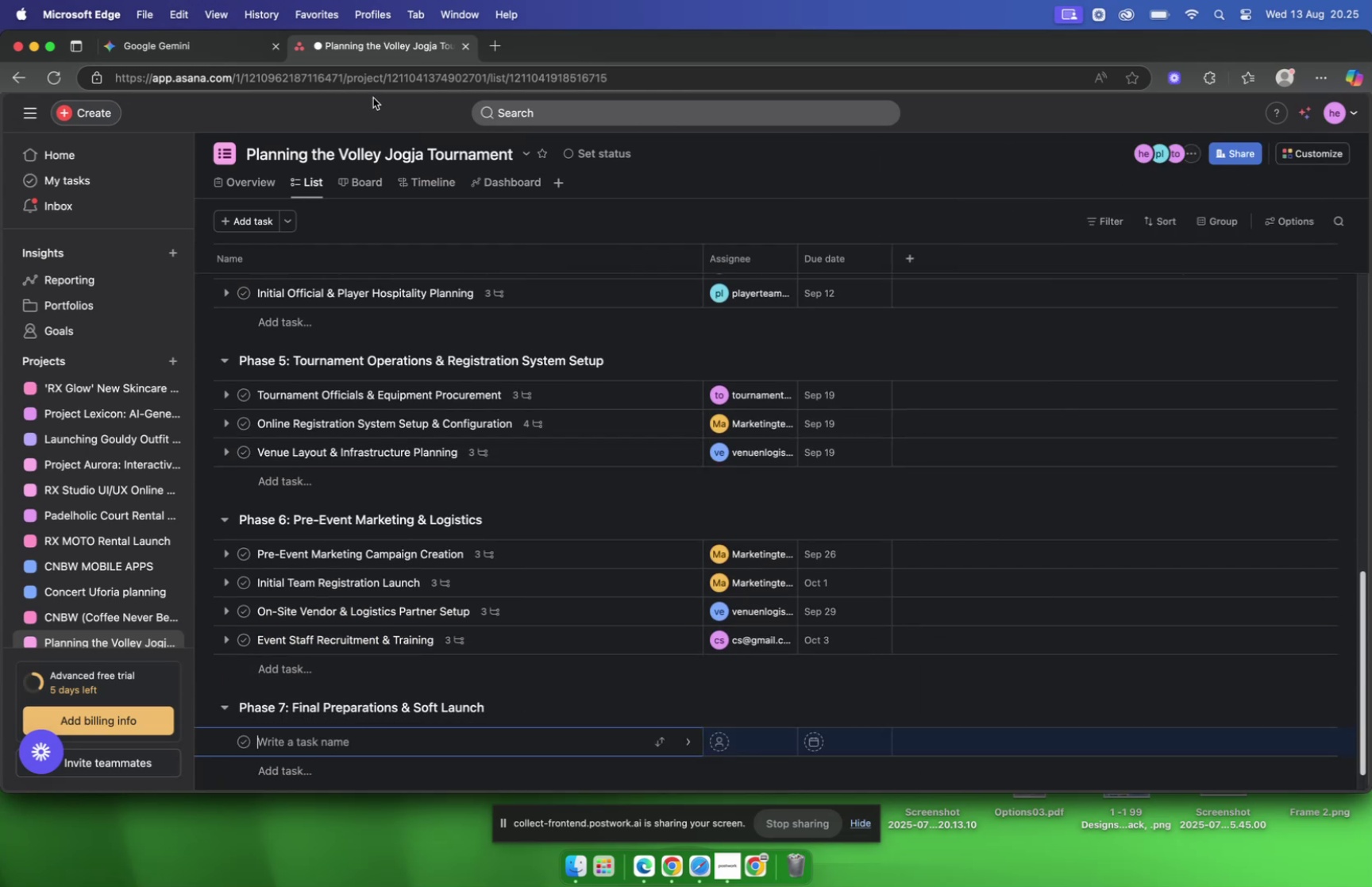 
left_click([206, 57])
 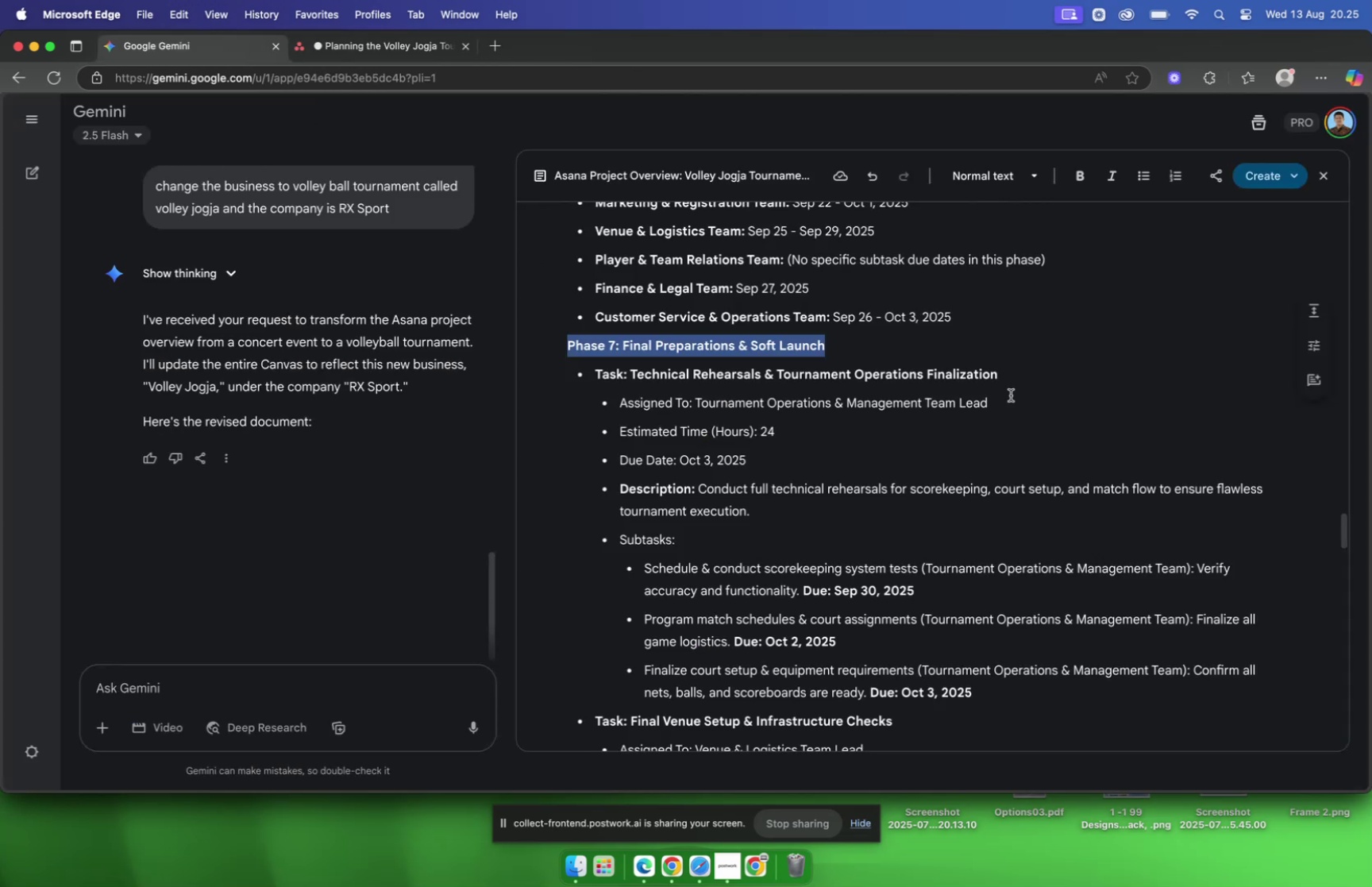 
double_click([1012, 377])
 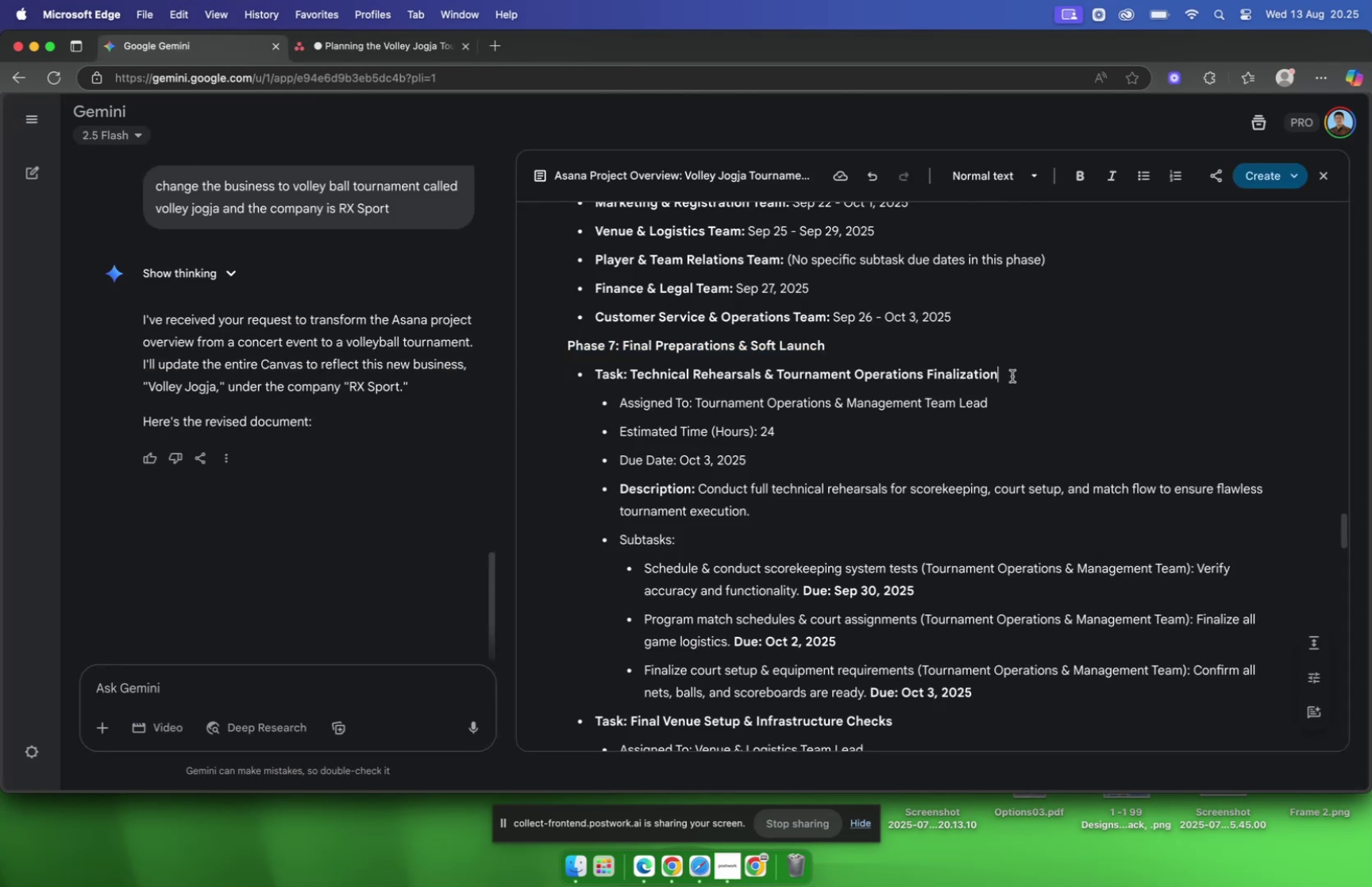 
left_click_drag(start_coordinate=[1012, 375], to_coordinate=[633, 384])
 